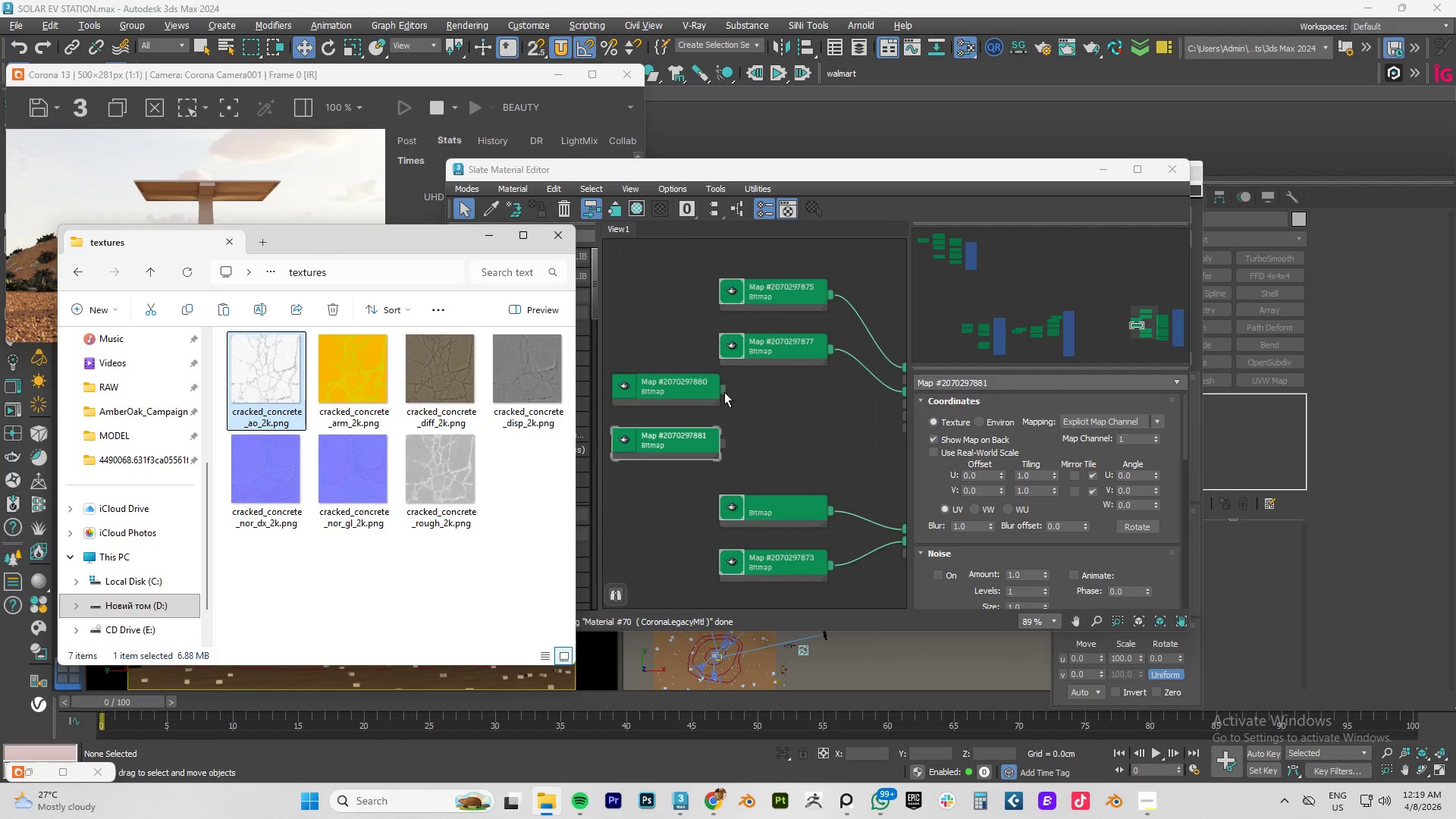 
left_click_drag(start_coordinate=[724, 390], to_coordinate=[776, 398])
 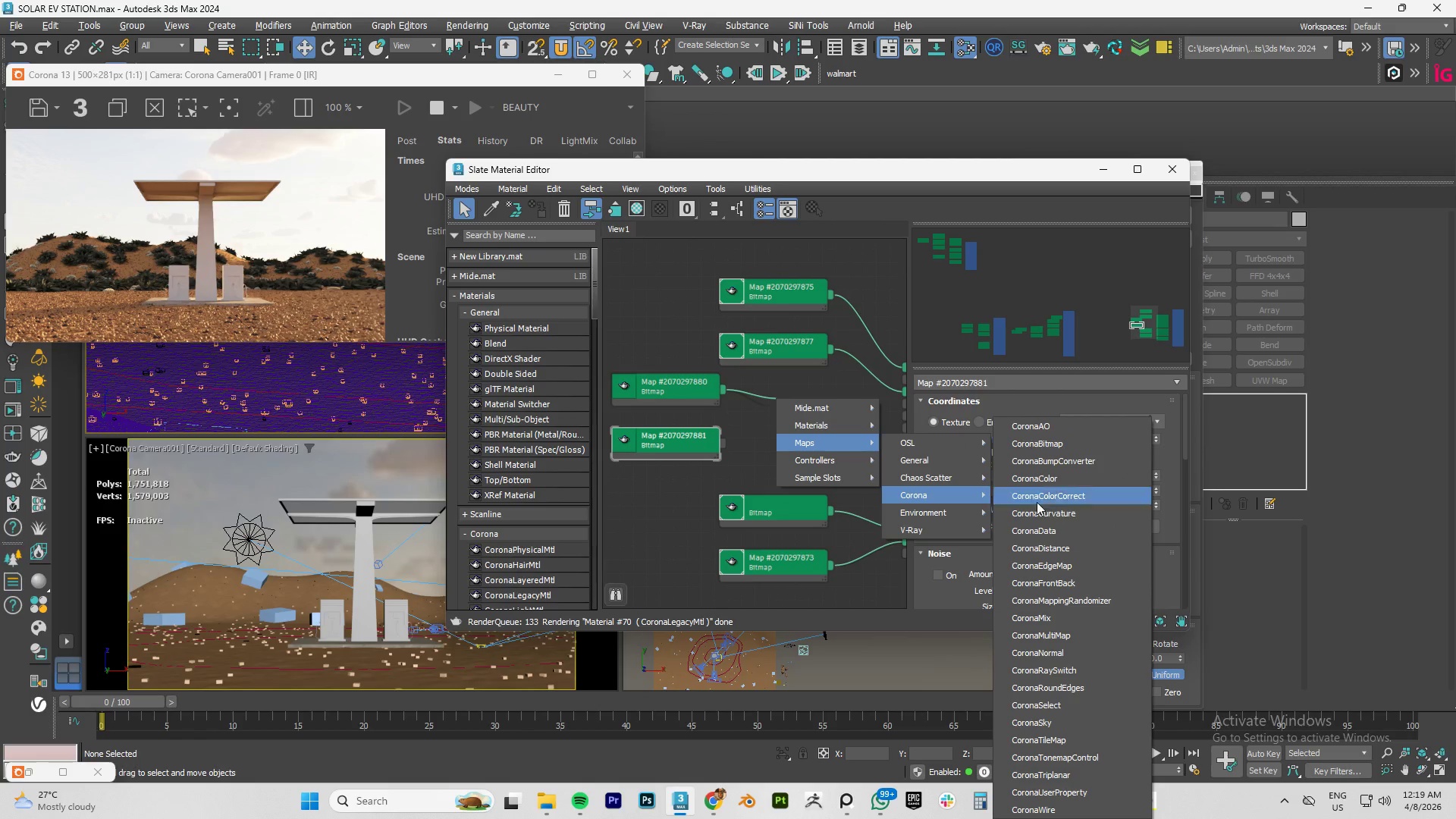 
left_click([1054, 617])
 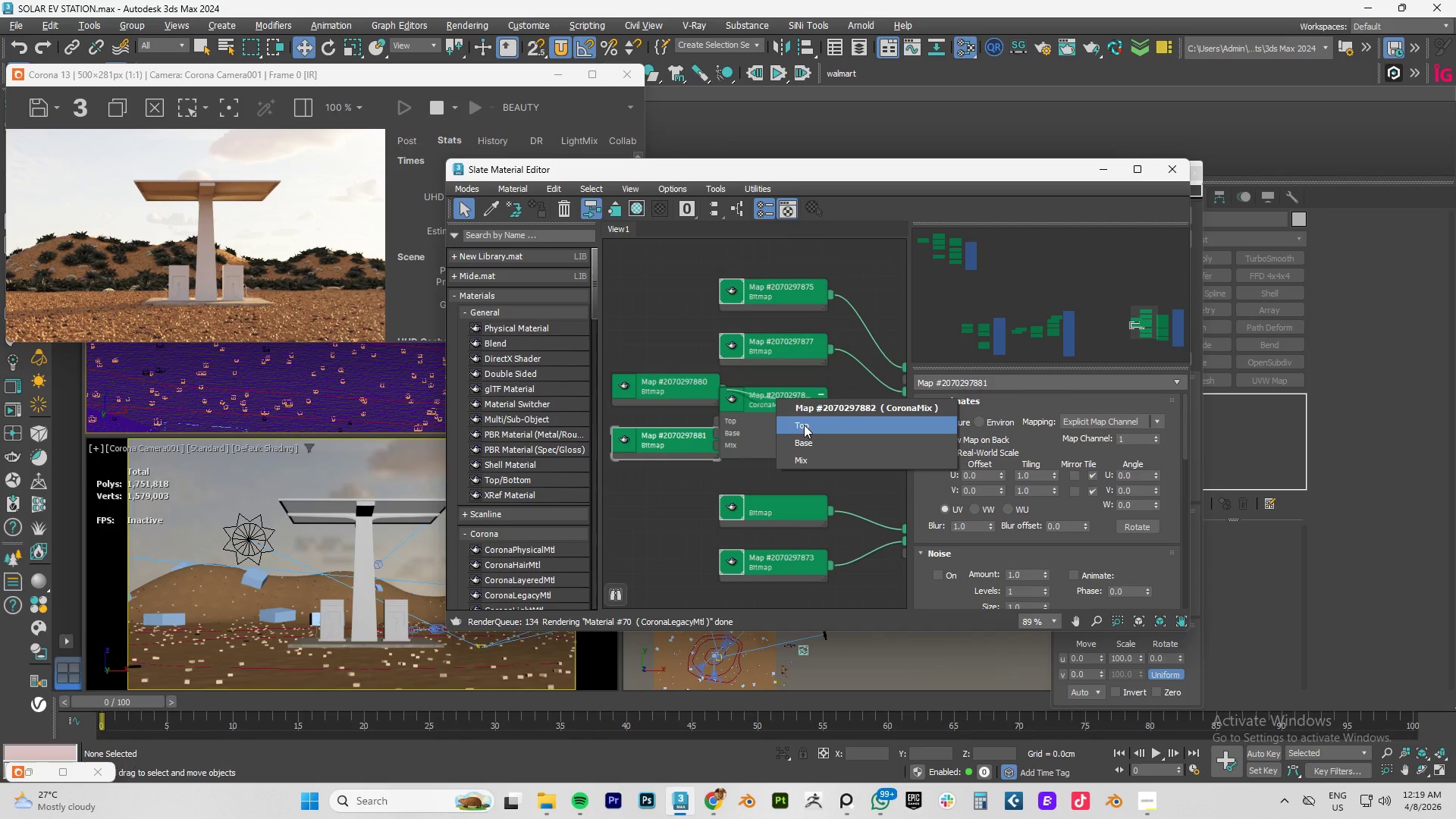 
left_click([811, 424])
 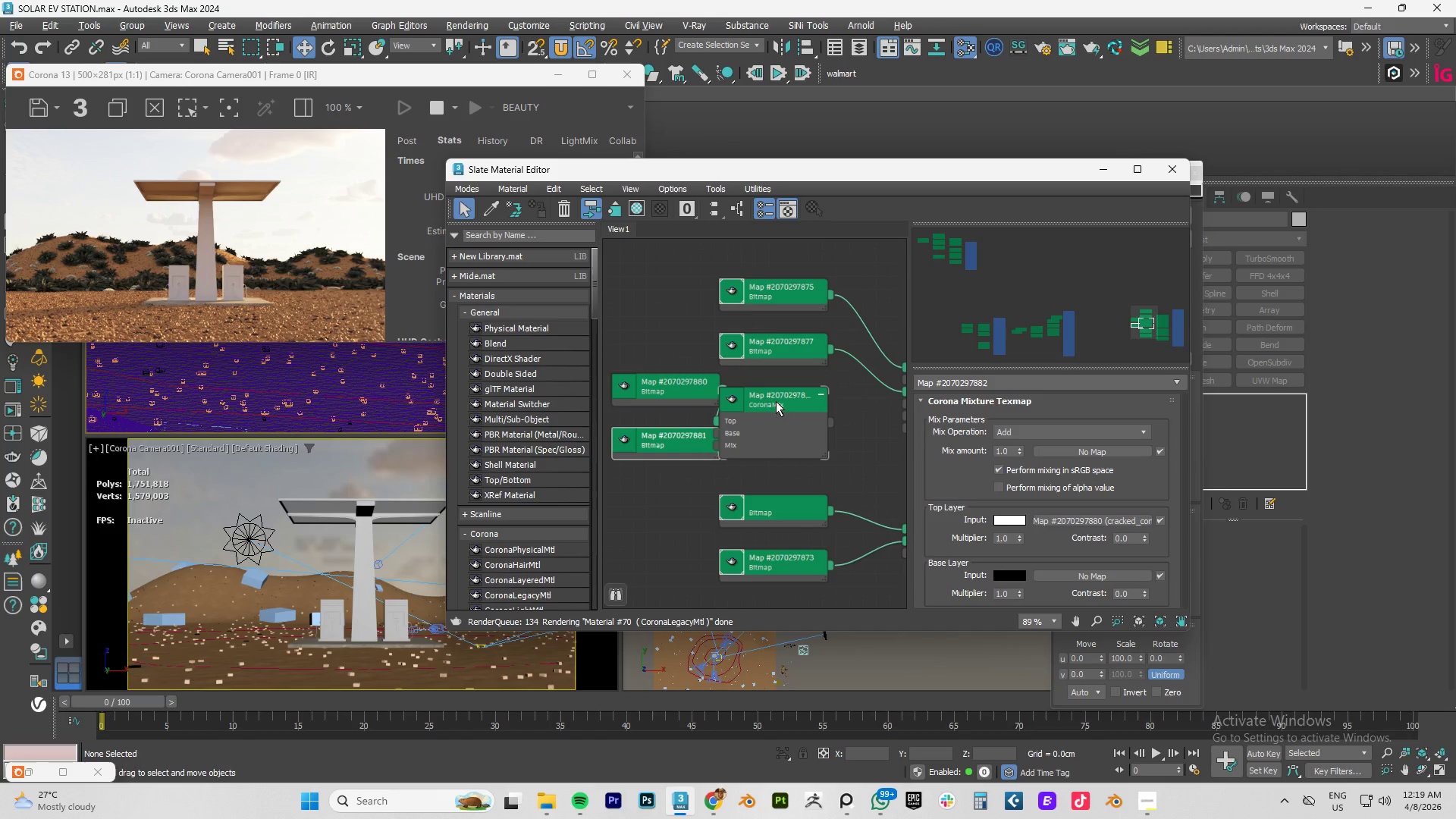 
left_click_drag(start_coordinate=[774, 401], to_coordinate=[788, 397])
 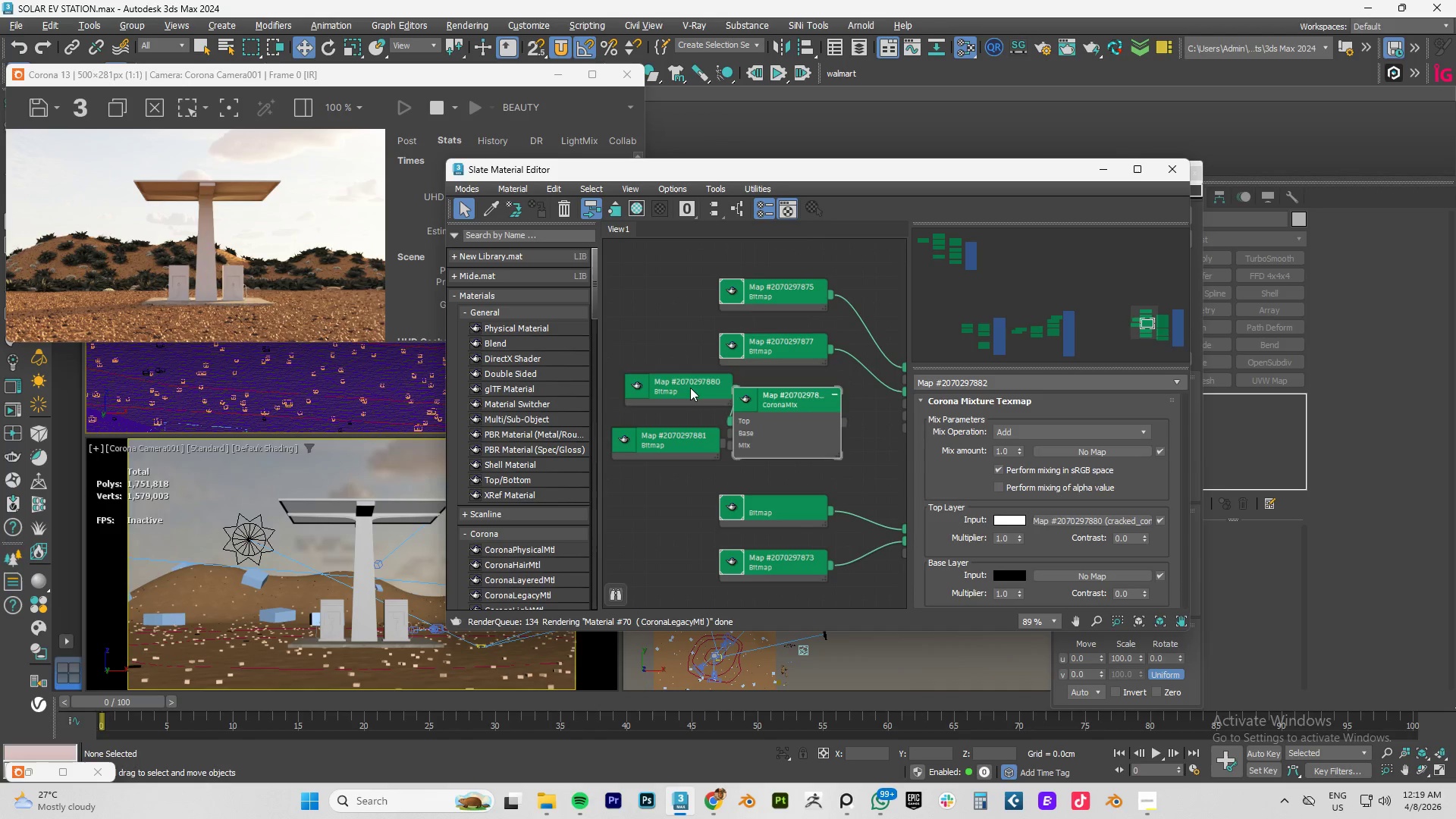 
left_click_drag(start_coordinate=[692, 388], to_coordinate=[637, 389])
 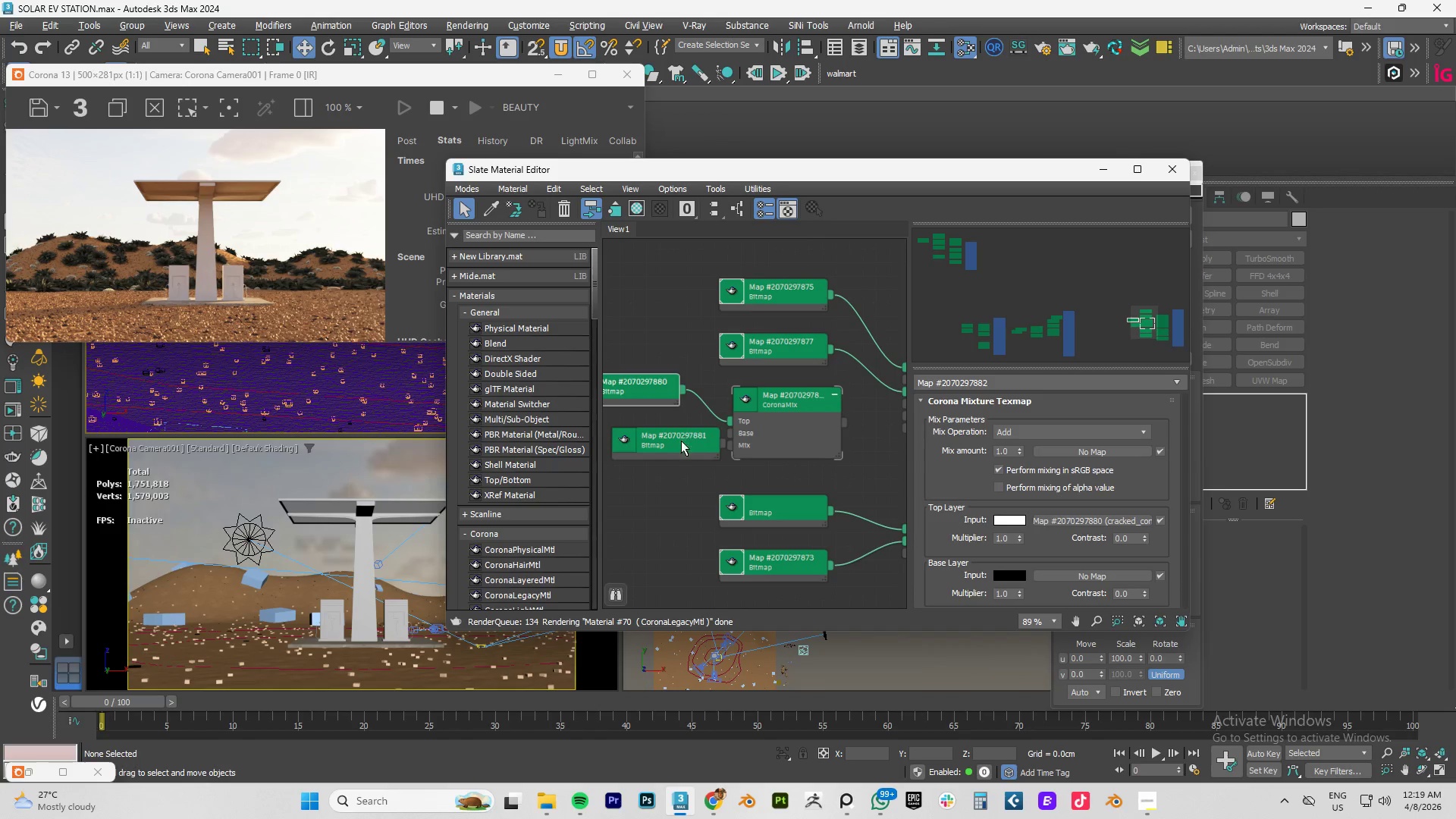 
left_click_drag(start_coordinate=[683, 439], to_coordinate=[625, 441])
 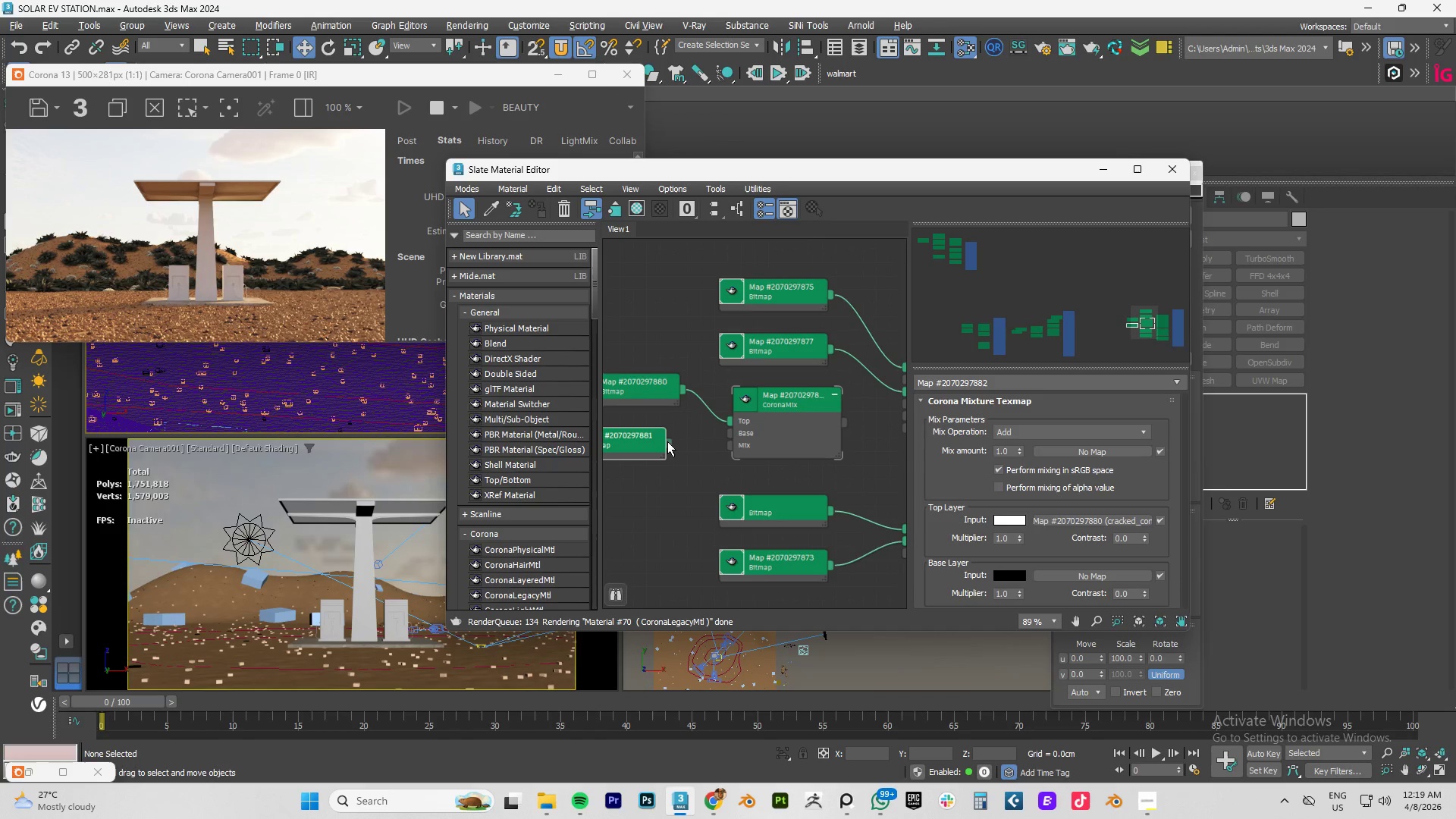 
left_click_drag(start_coordinate=[667, 441], to_coordinate=[730, 431])
 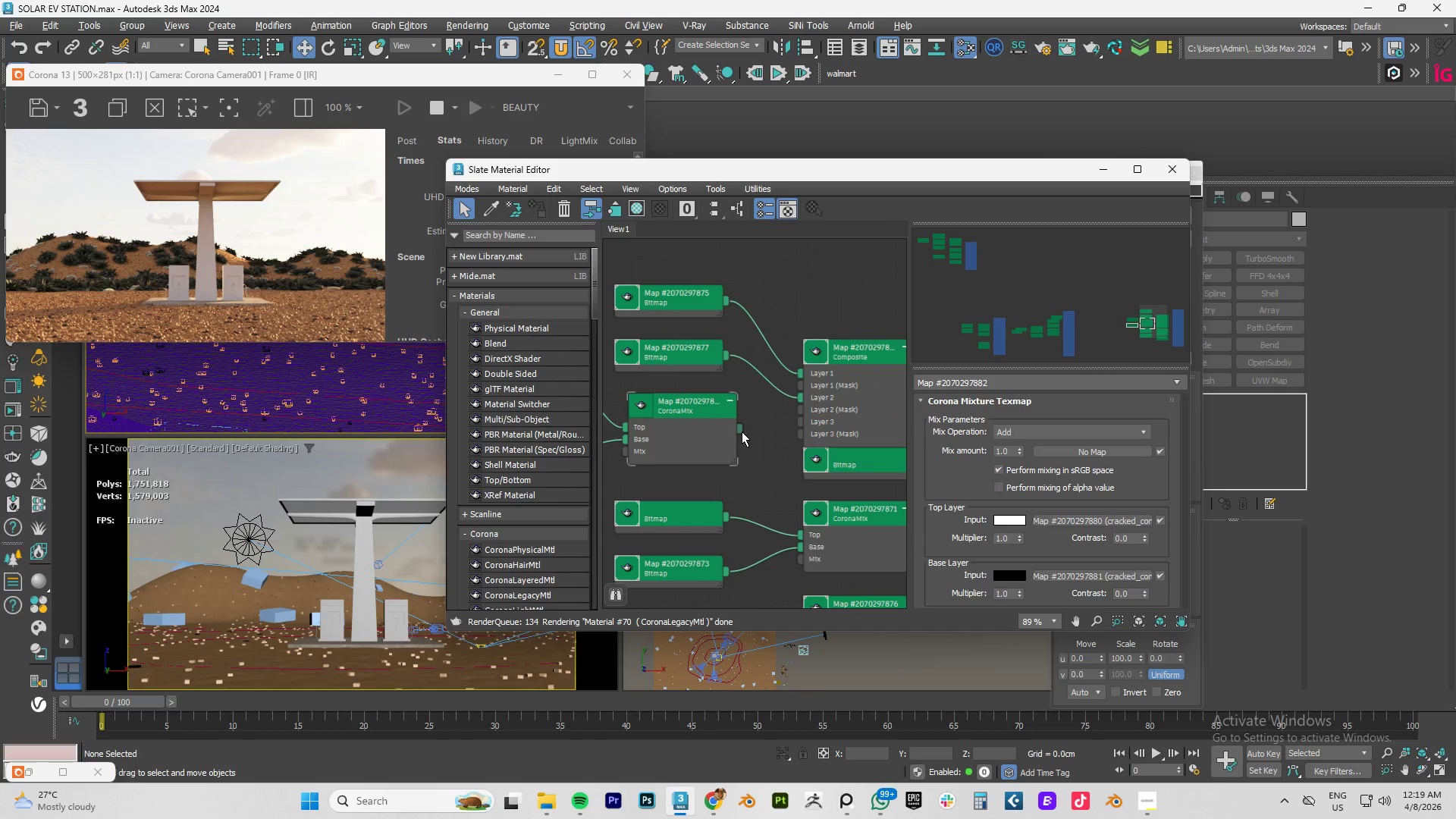 
left_click_drag(start_coordinate=[743, 429], to_coordinate=[803, 419])
 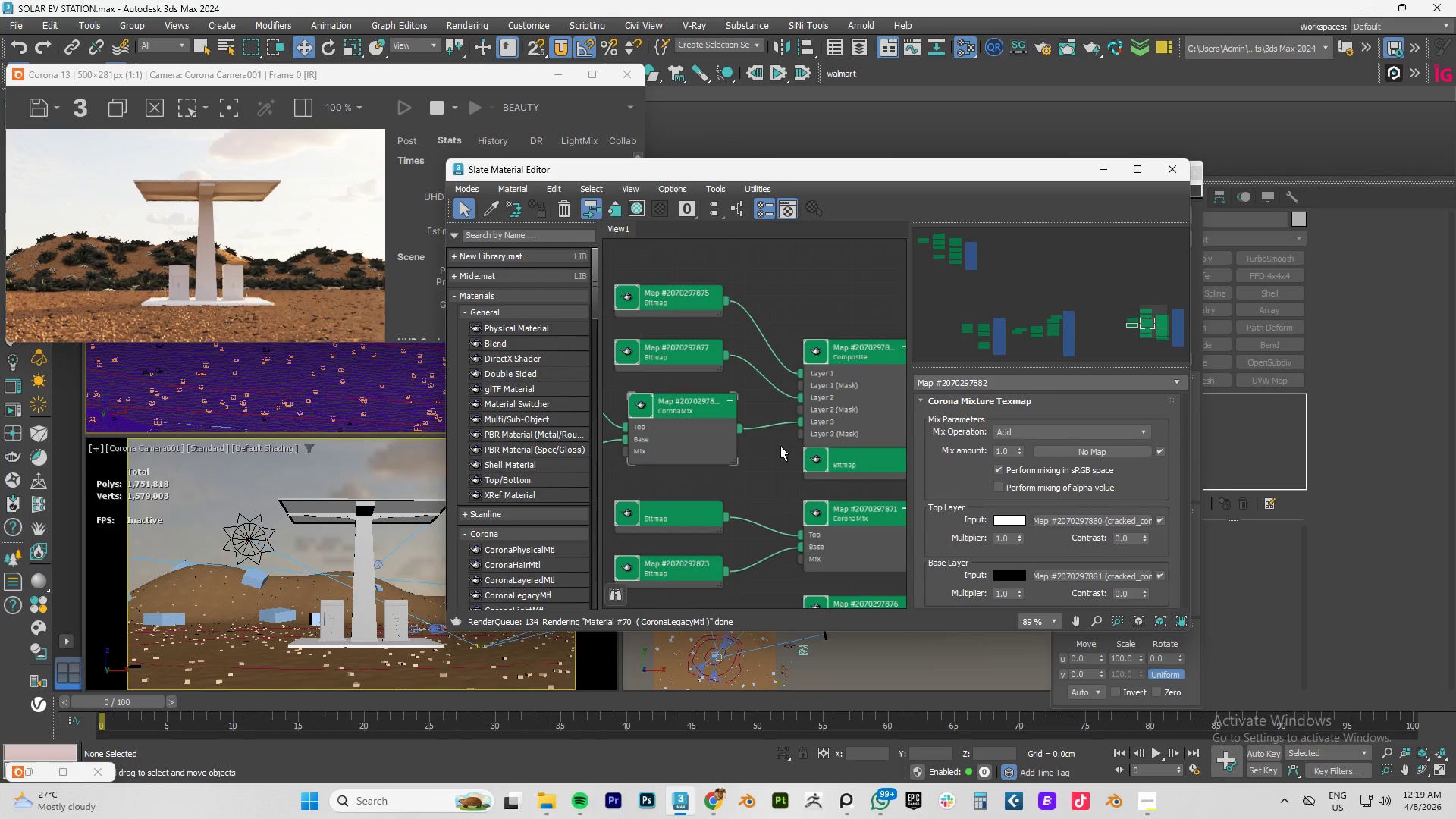 
left_click([1037, 435])
 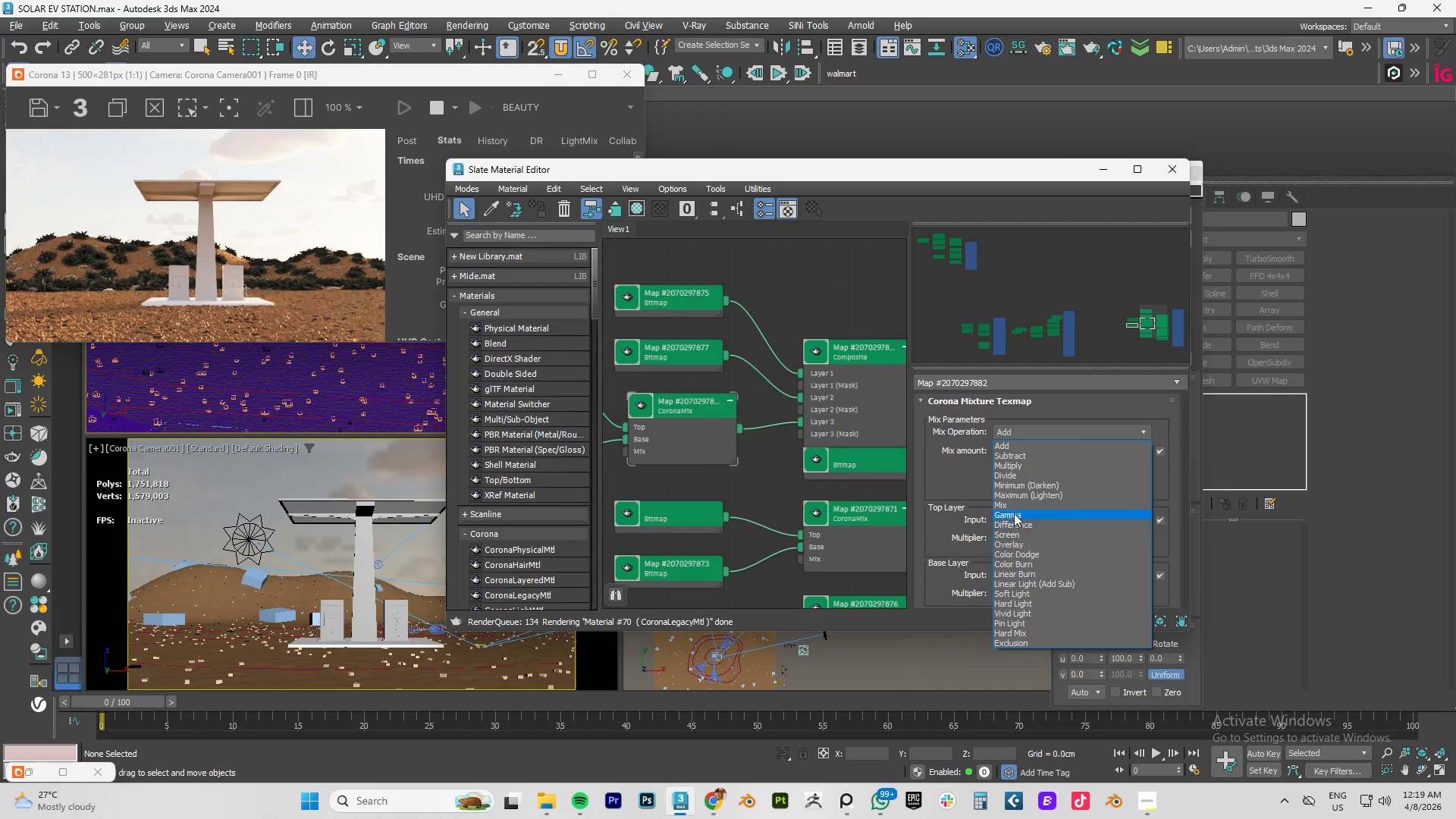 
left_click([1012, 505])
 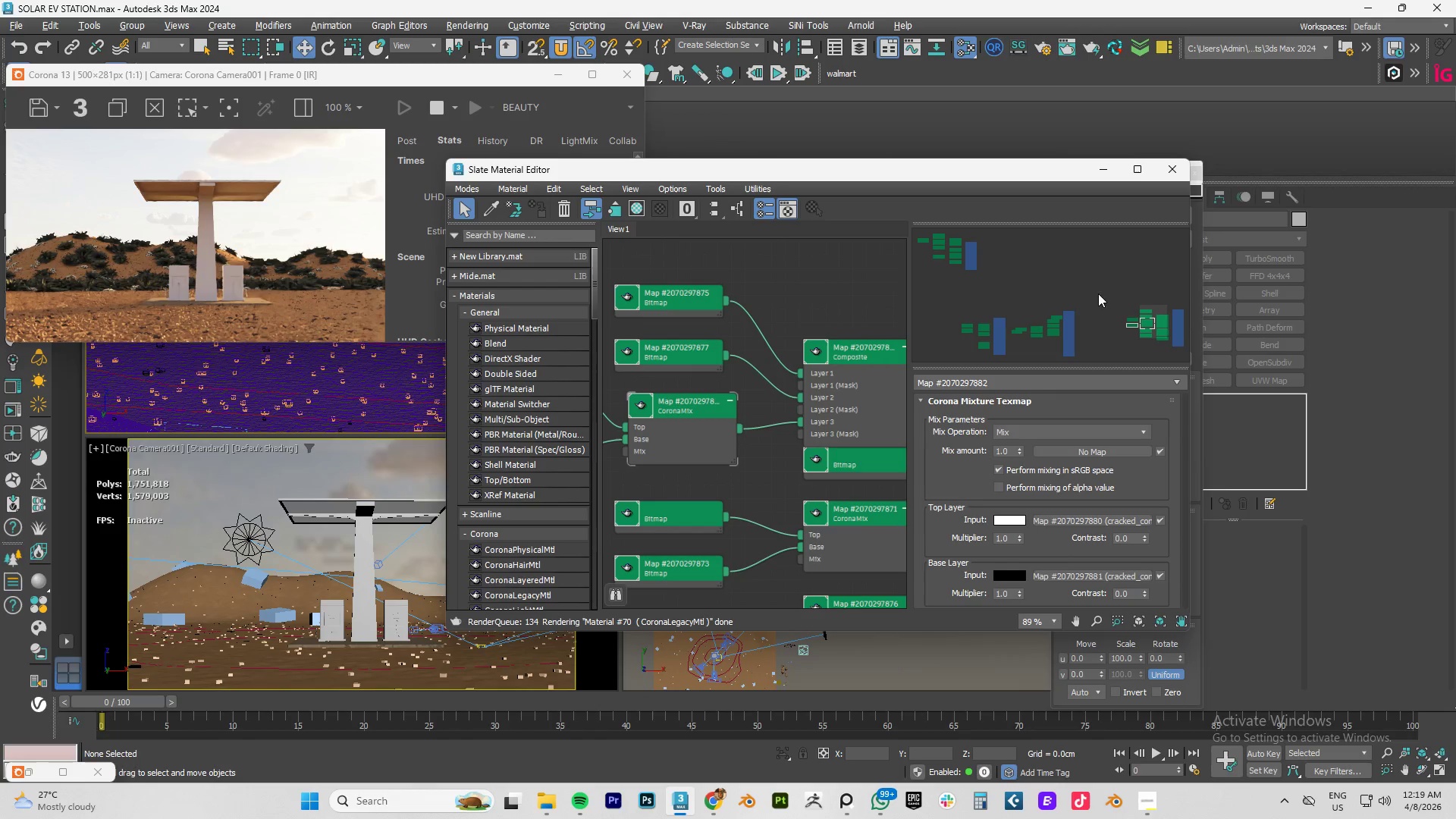 
left_click_drag(start_coordinate=[964, 173], to_coordinate=[535, 193])
 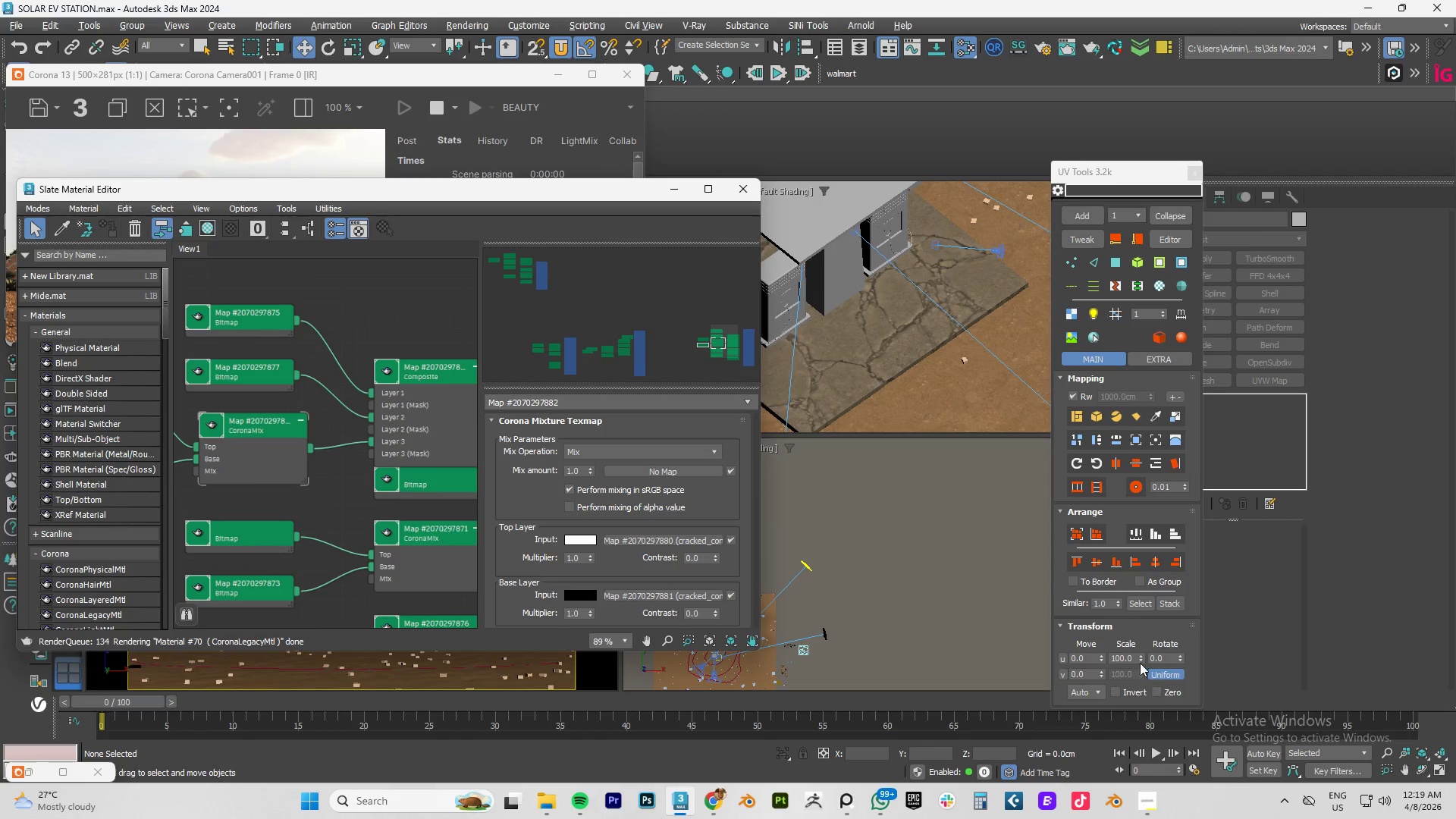 
left_click_drag(start_coordinate=[1140, 654], to_coordinate=[1139, 648])
 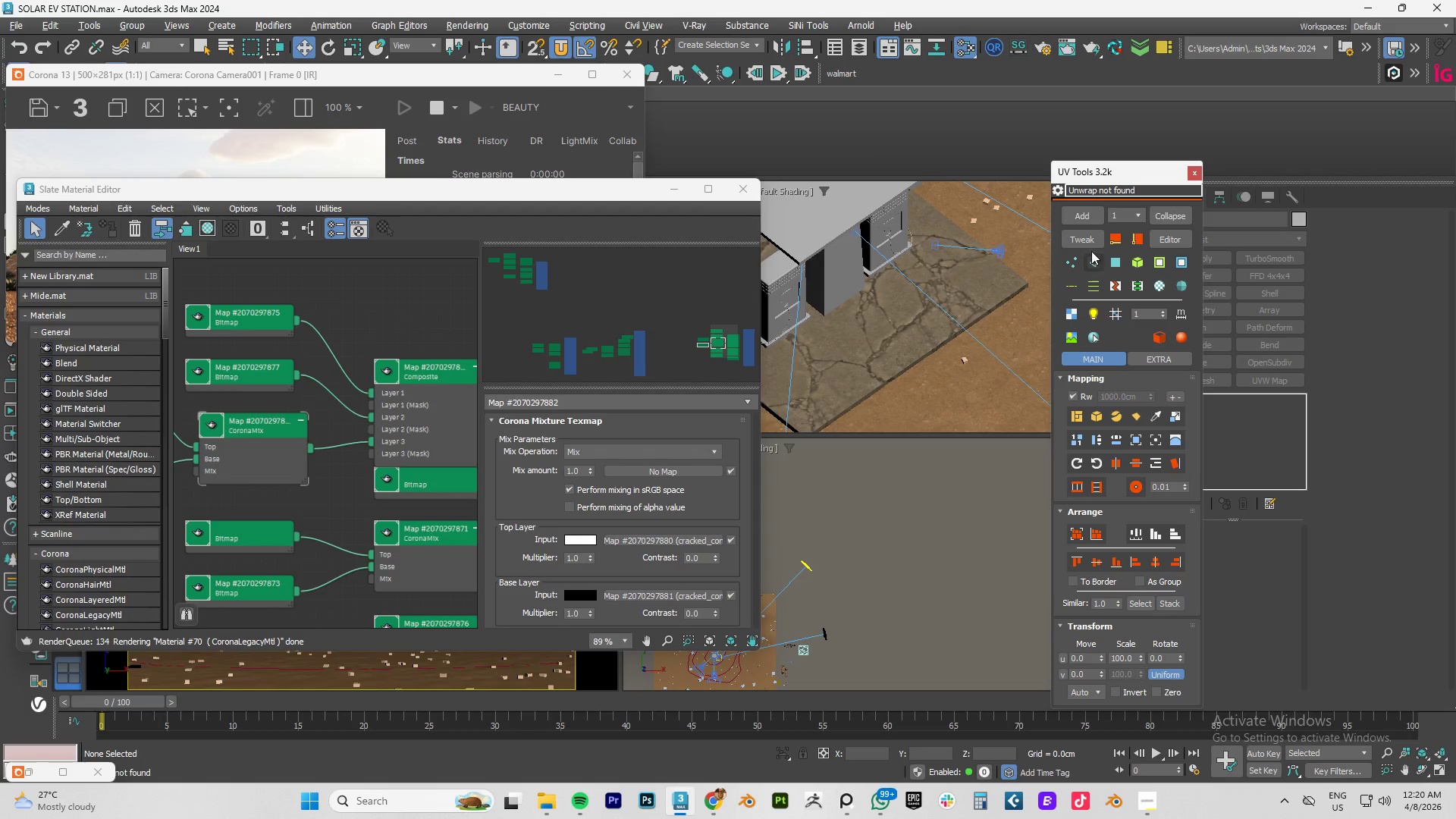 
left_click([1091, 243])
 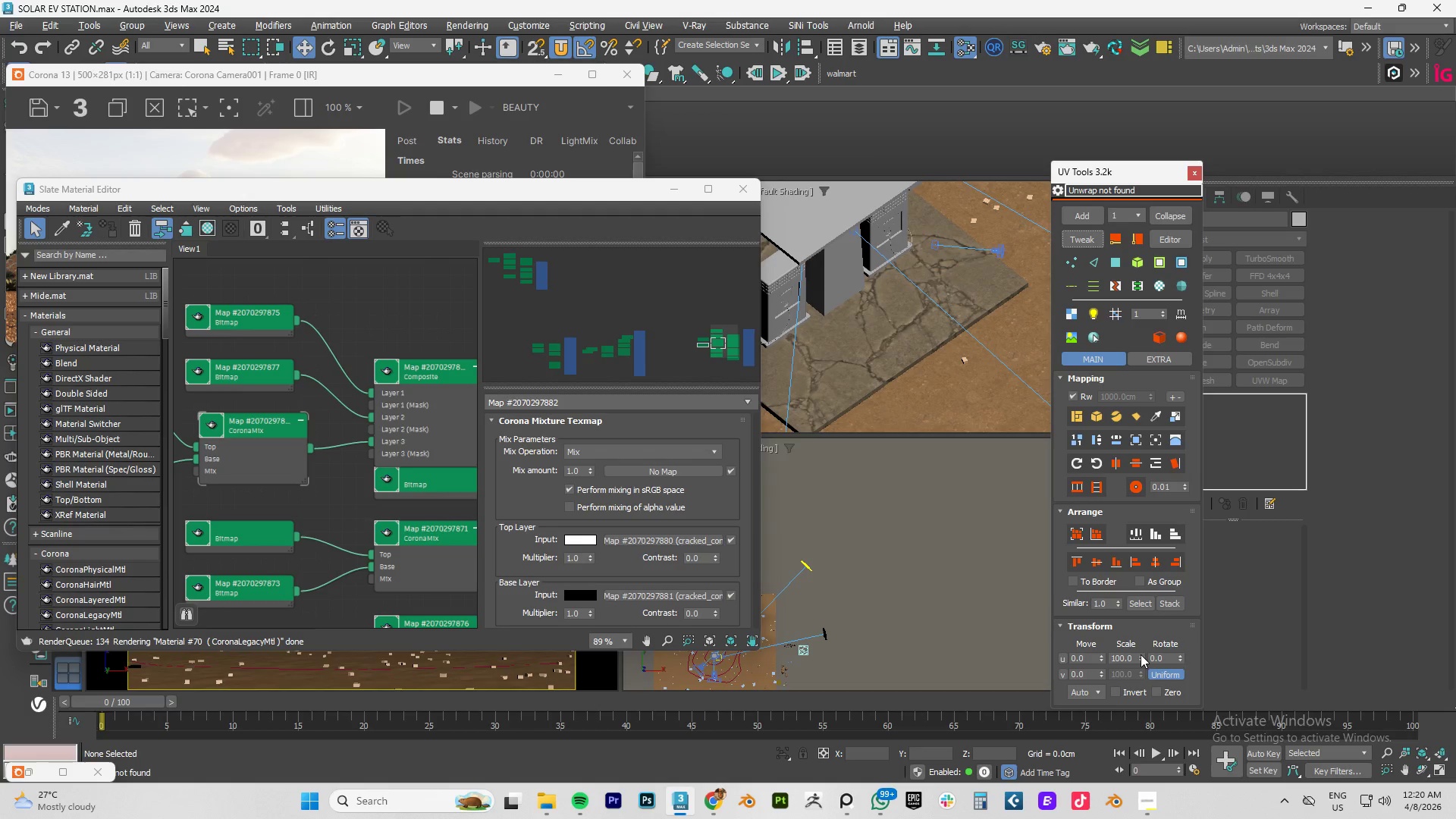 
left_click([836, 362])
 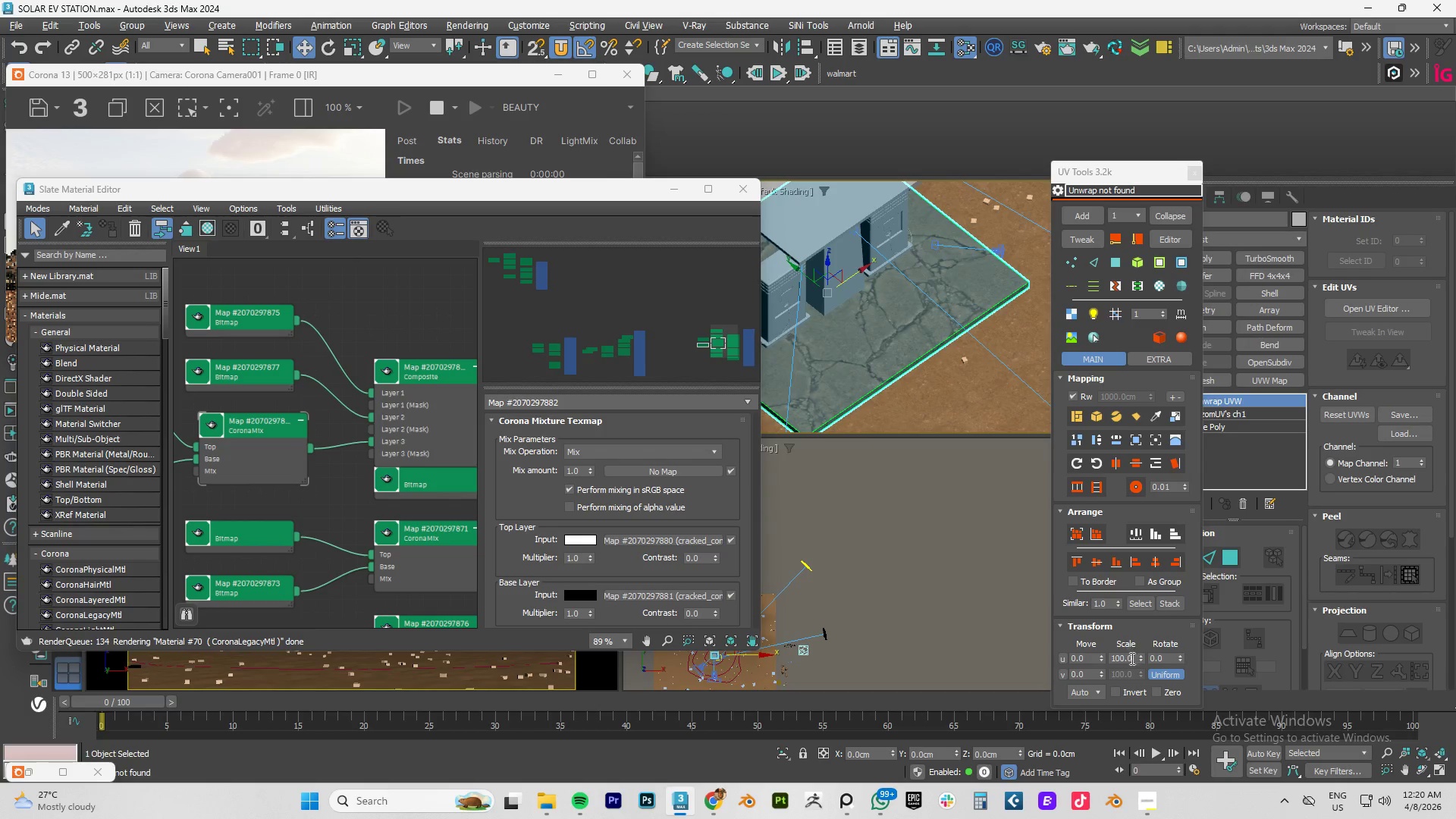 
left_click_drag(start_coordinate=[1138, 657], to_coordinate=[1298, 485])
 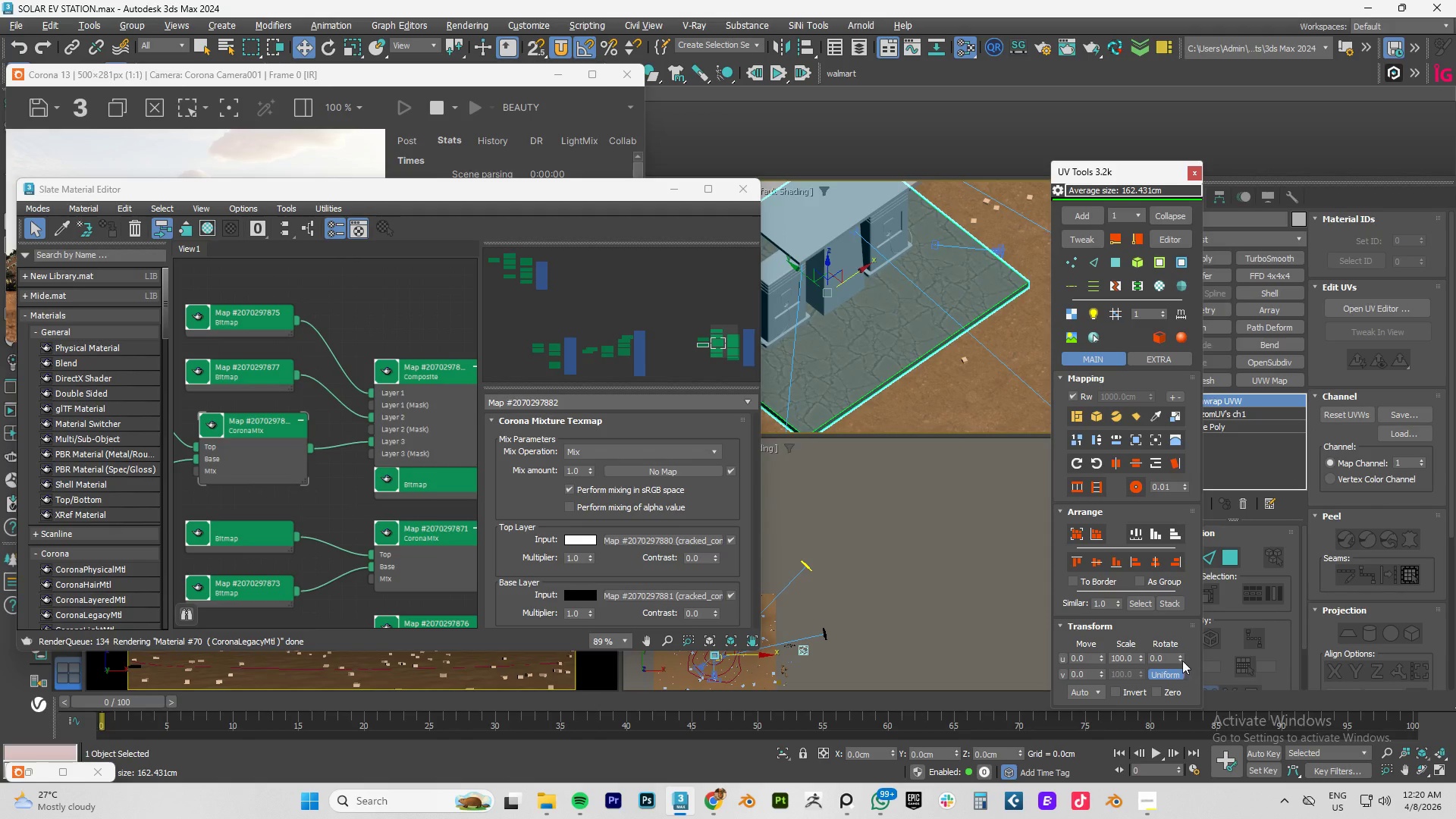 
left_click_drag(start_coordinate=[1181, 658], to_coordinate=[1283, 331])
 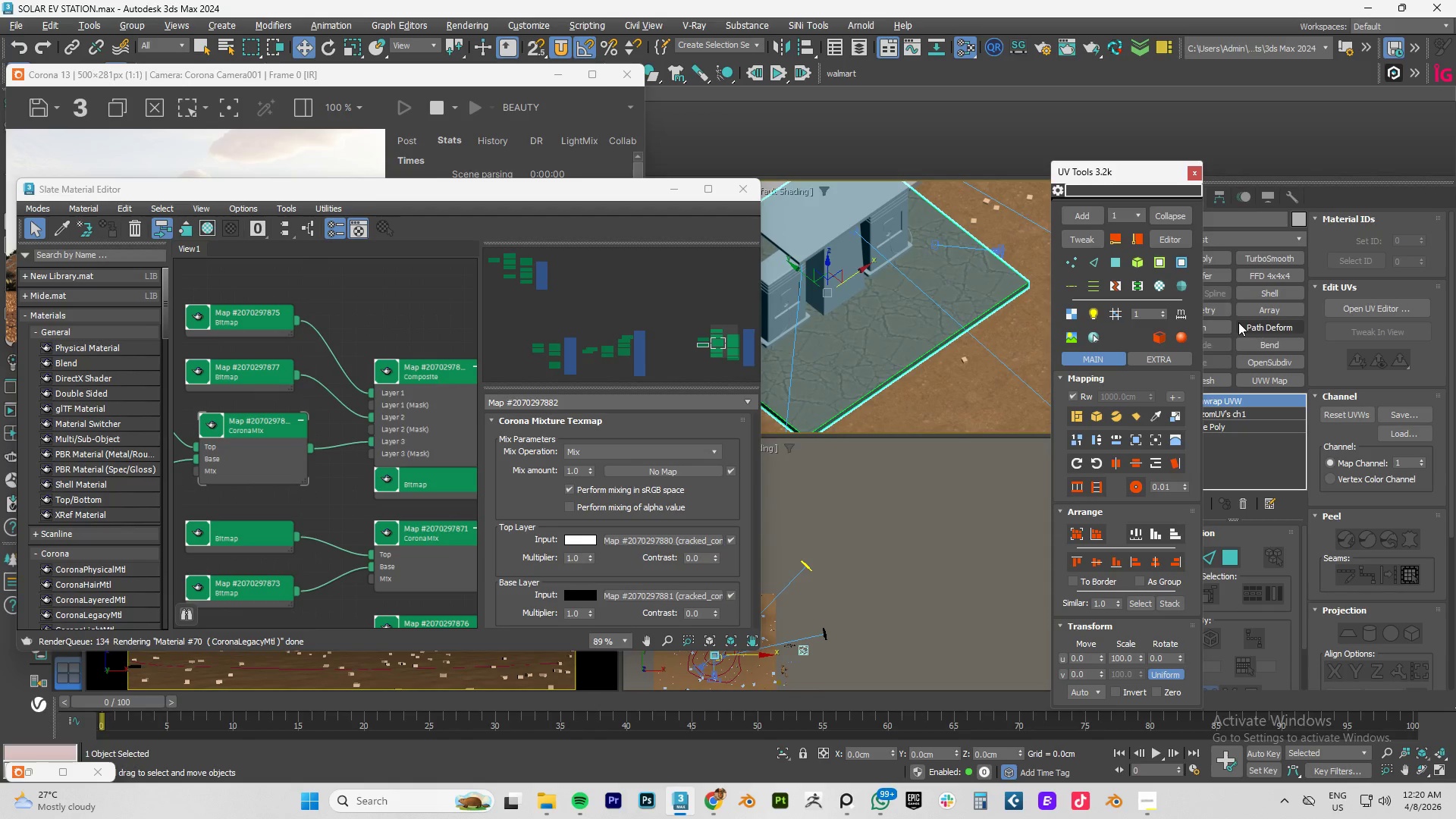 
wait(19.73)
 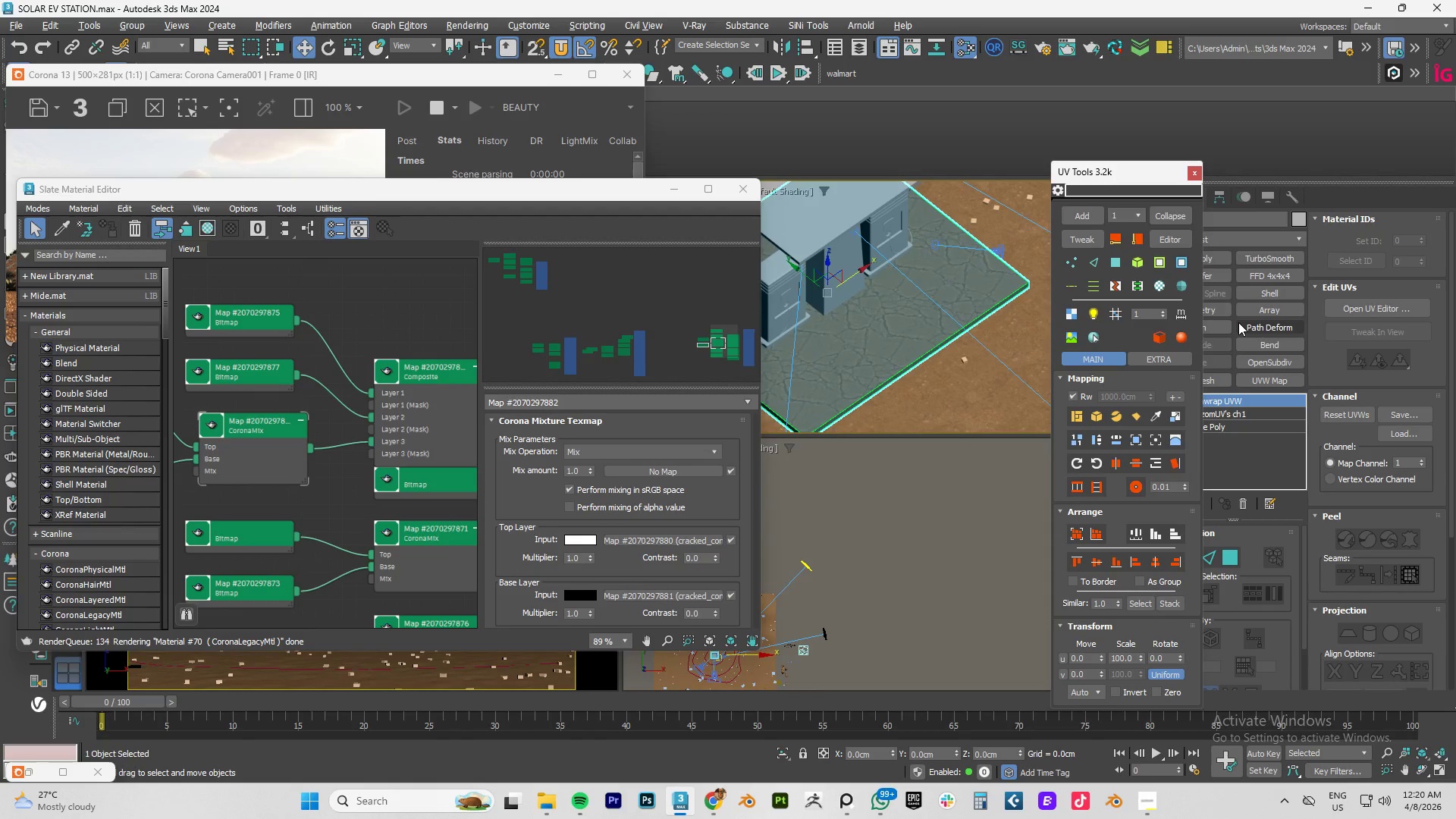 
left_click([419, 369])
 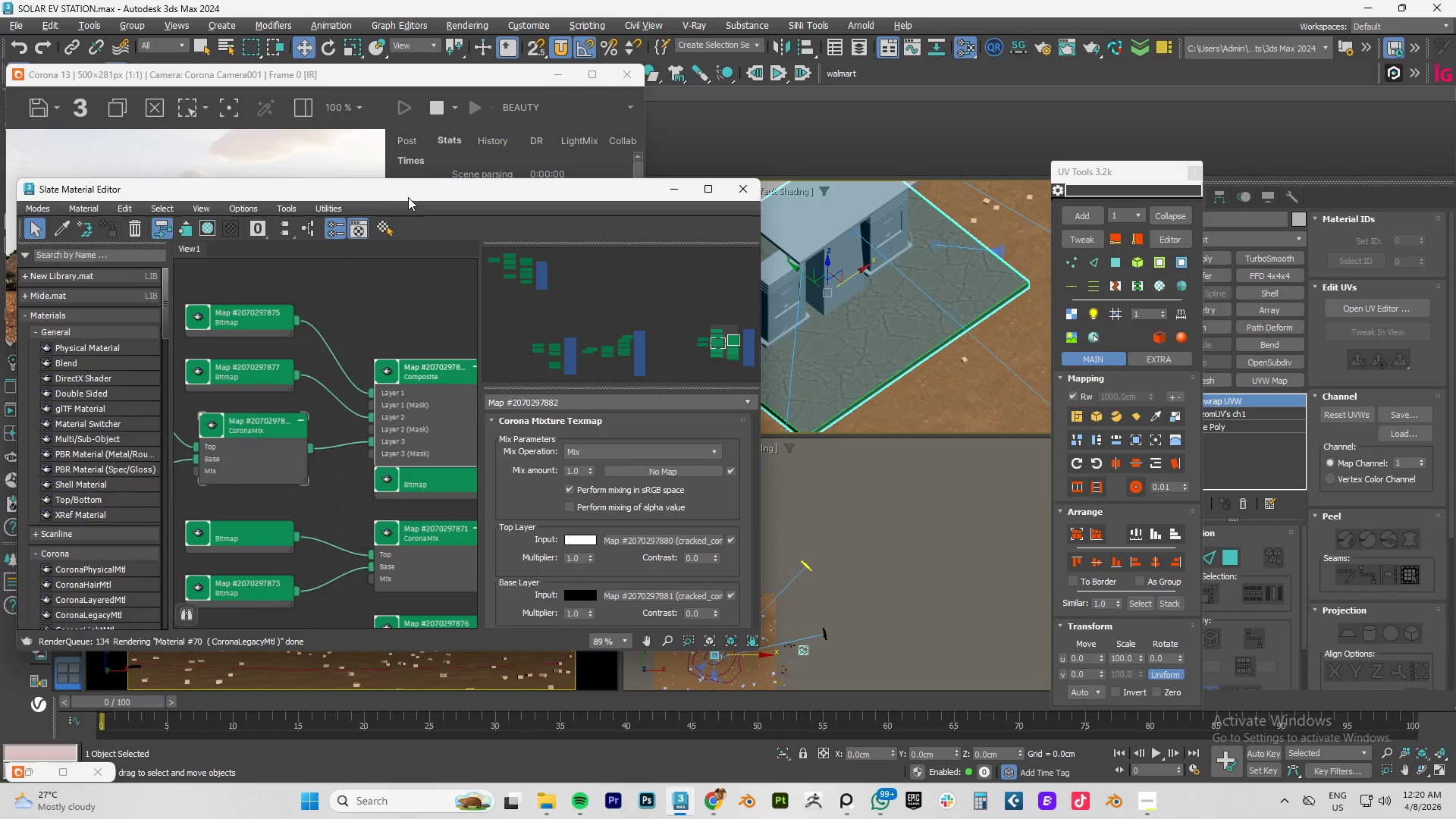 
left_click_drag(start_coordinate=[408, 194], to_coordinate=[322, 243])
 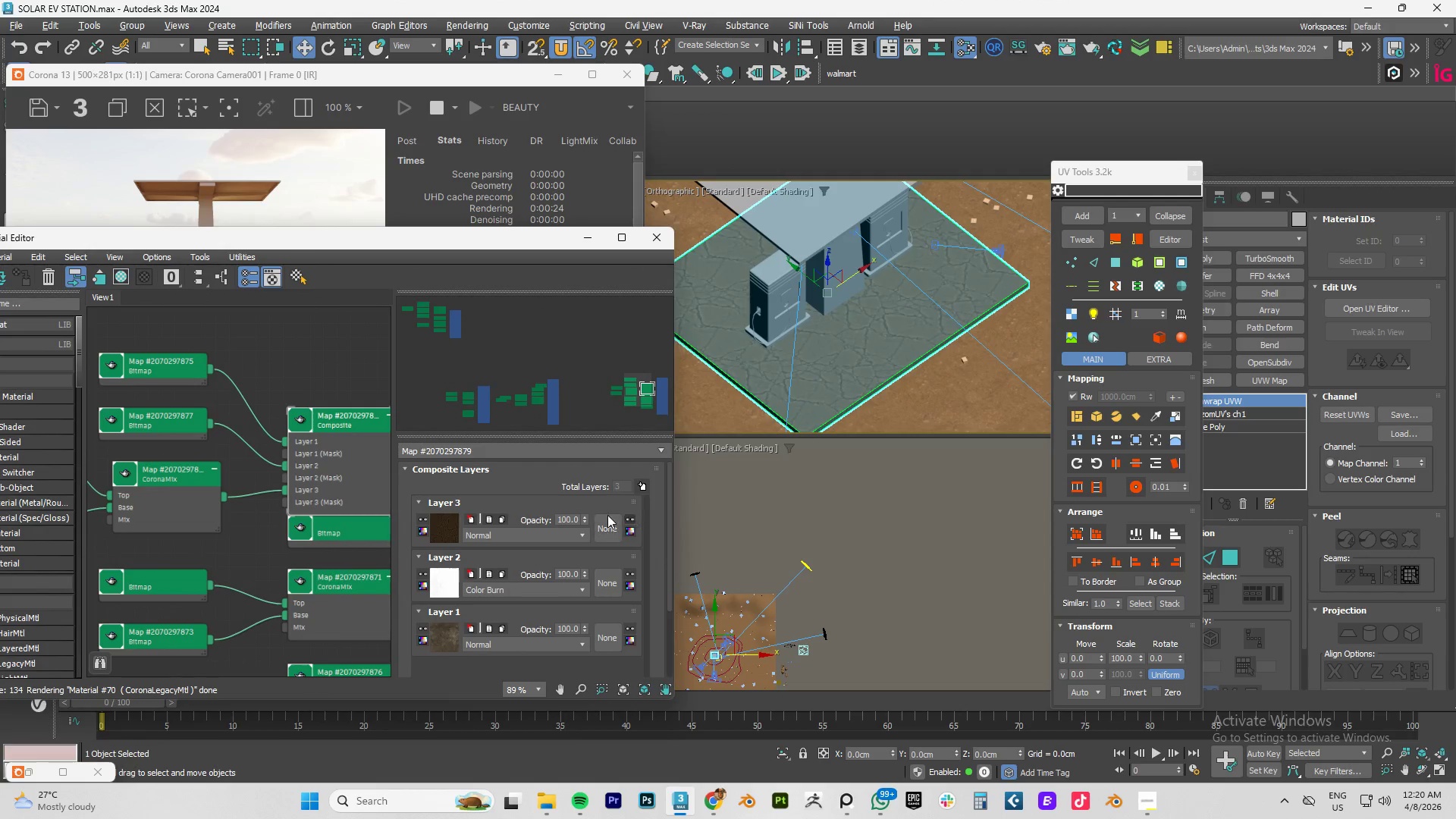 
left_click([577, 535])
 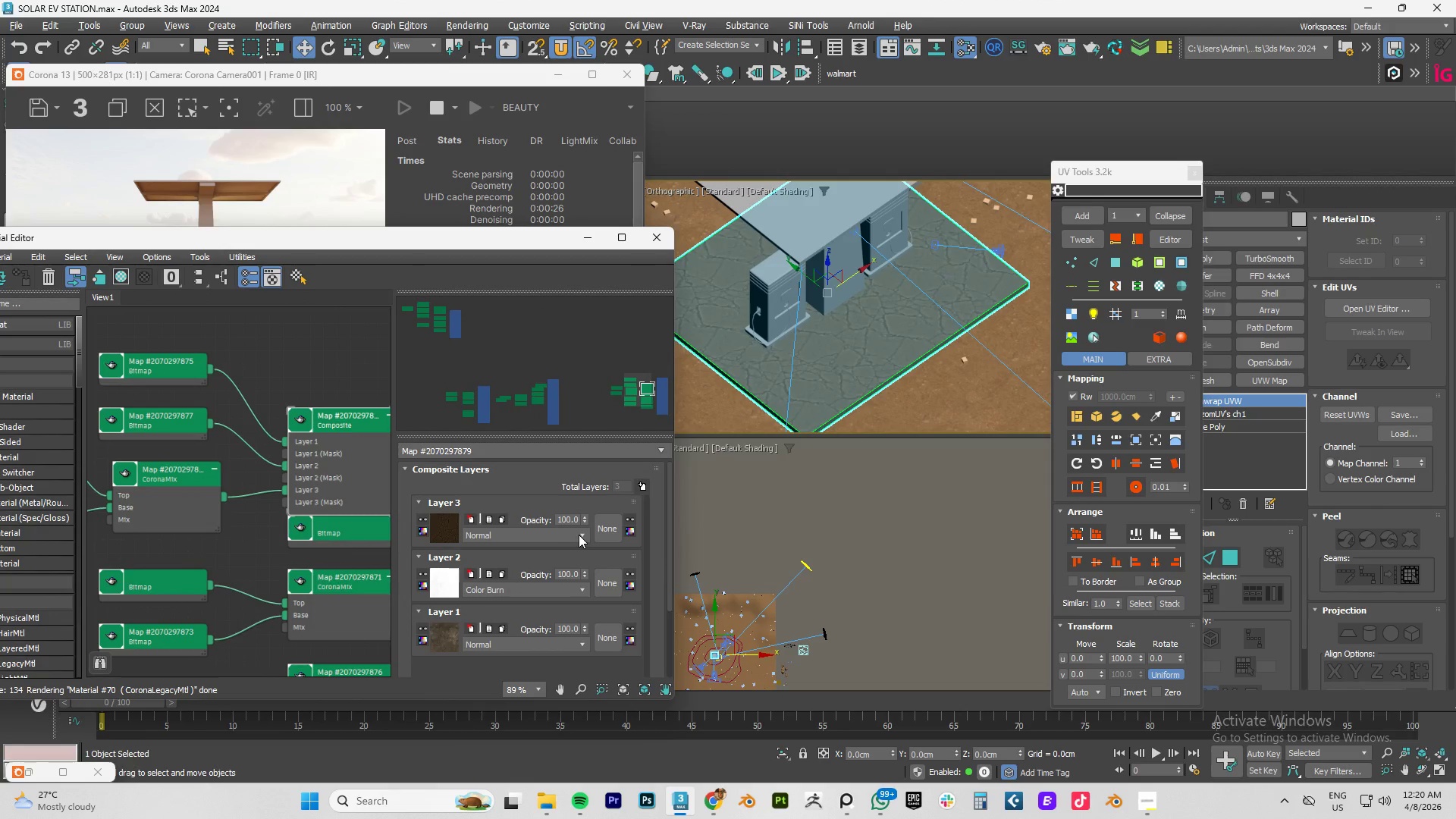 
left_click([579, 533])
 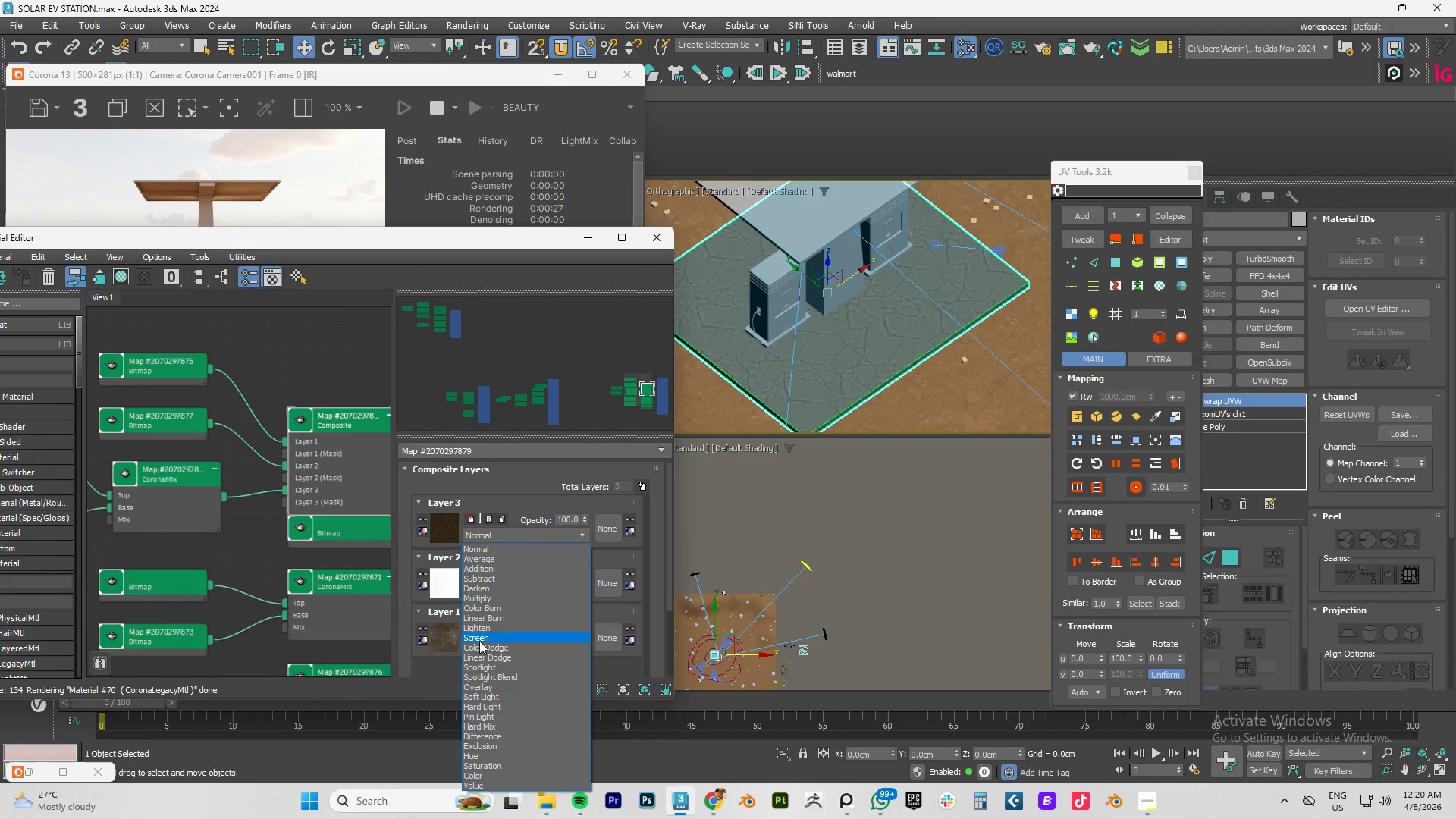 
left_click([479, 638])
 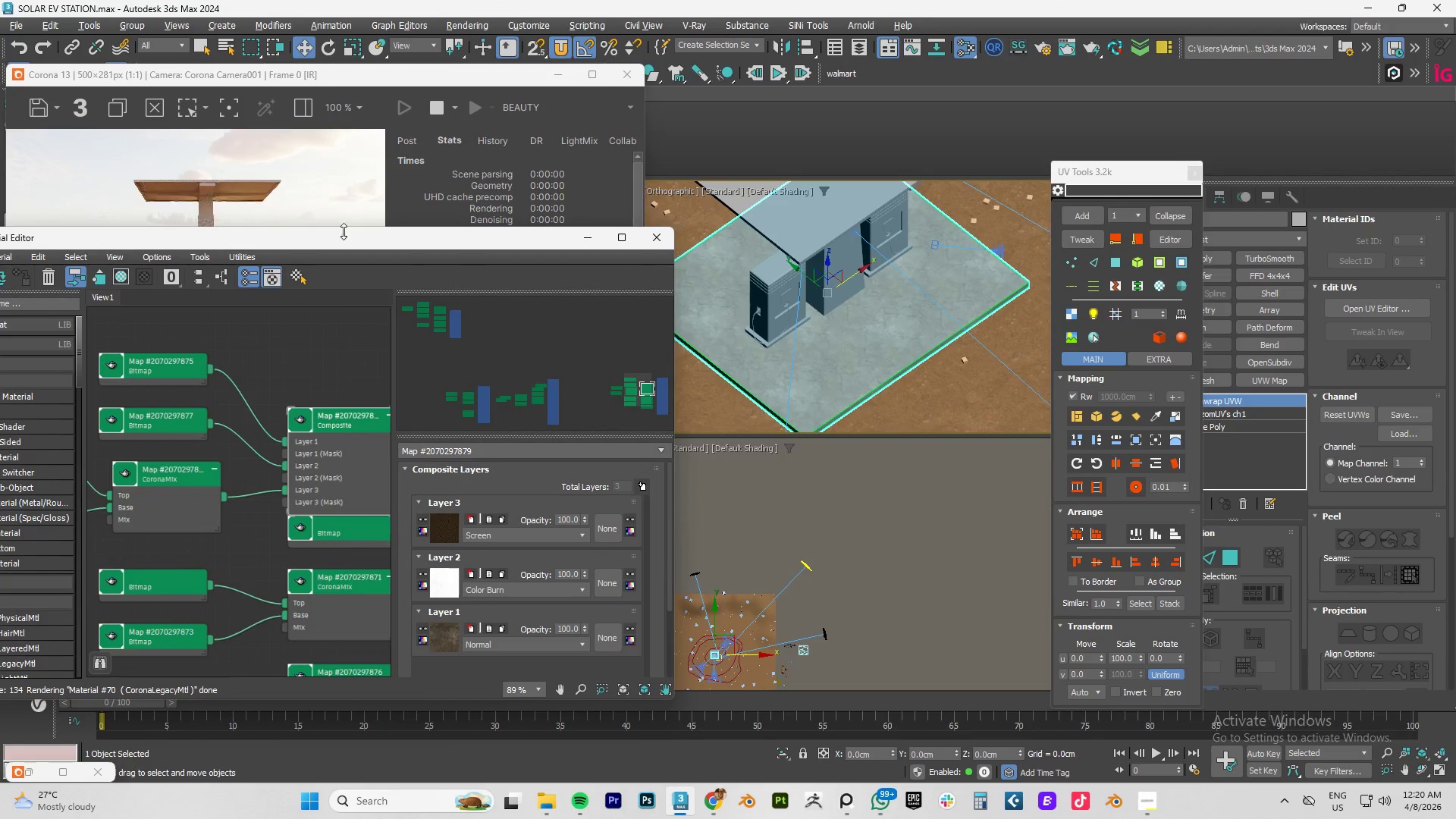 
left_click_drag(start_coordinate=[311, 240], to_coordinate=[301, 155])
 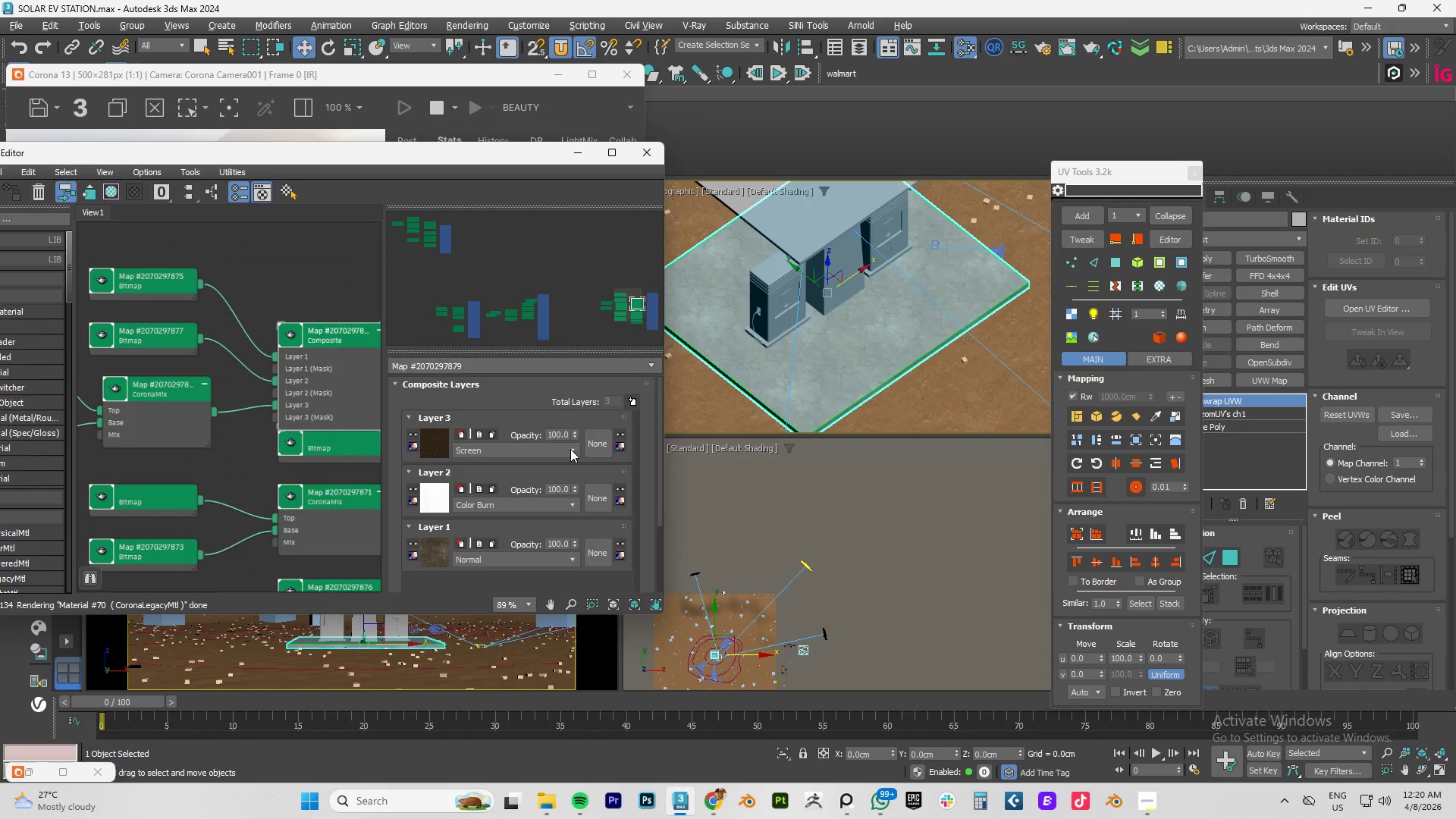 
left_click([570, 449])
 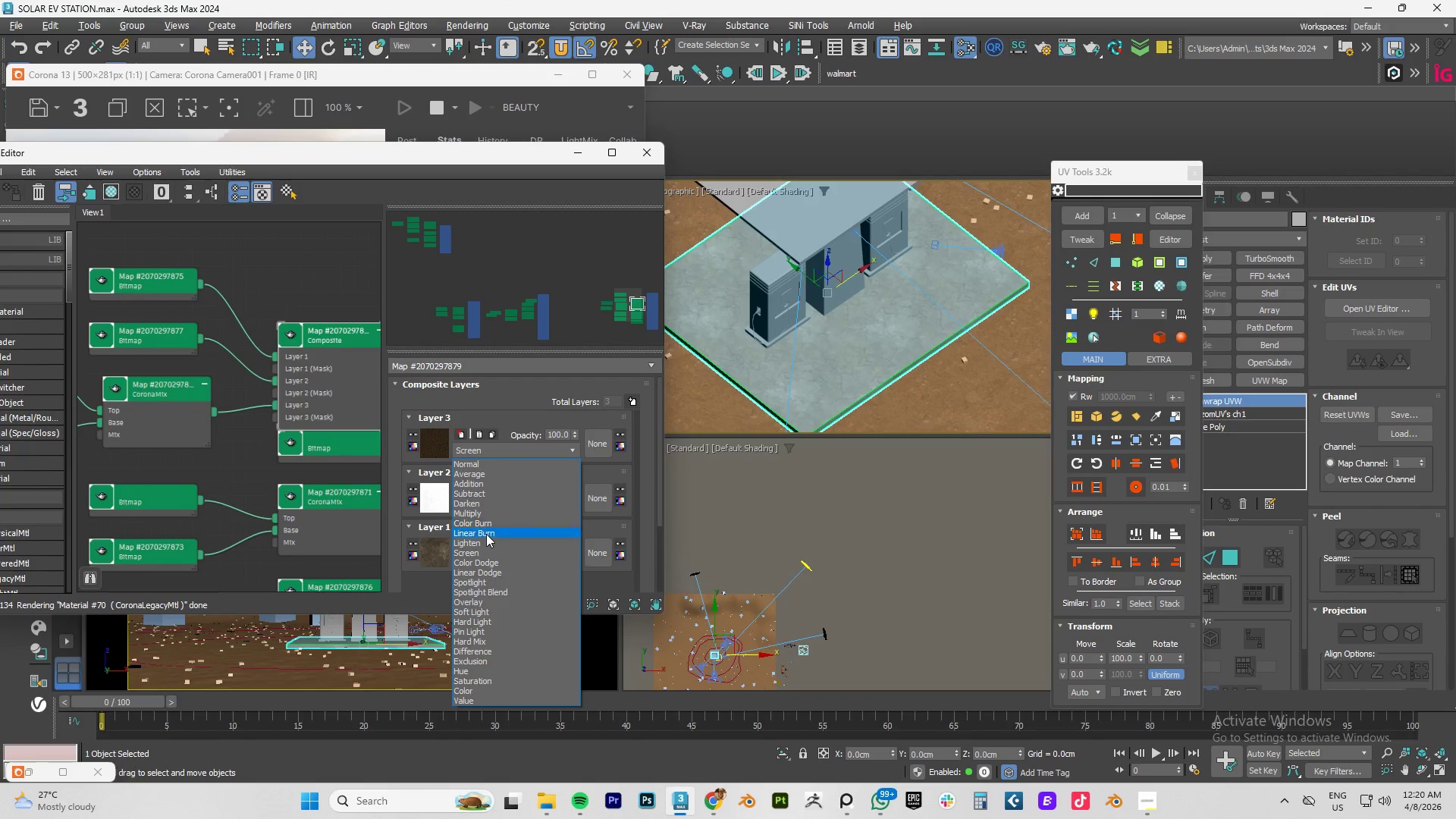 
left_click([483, 534])
 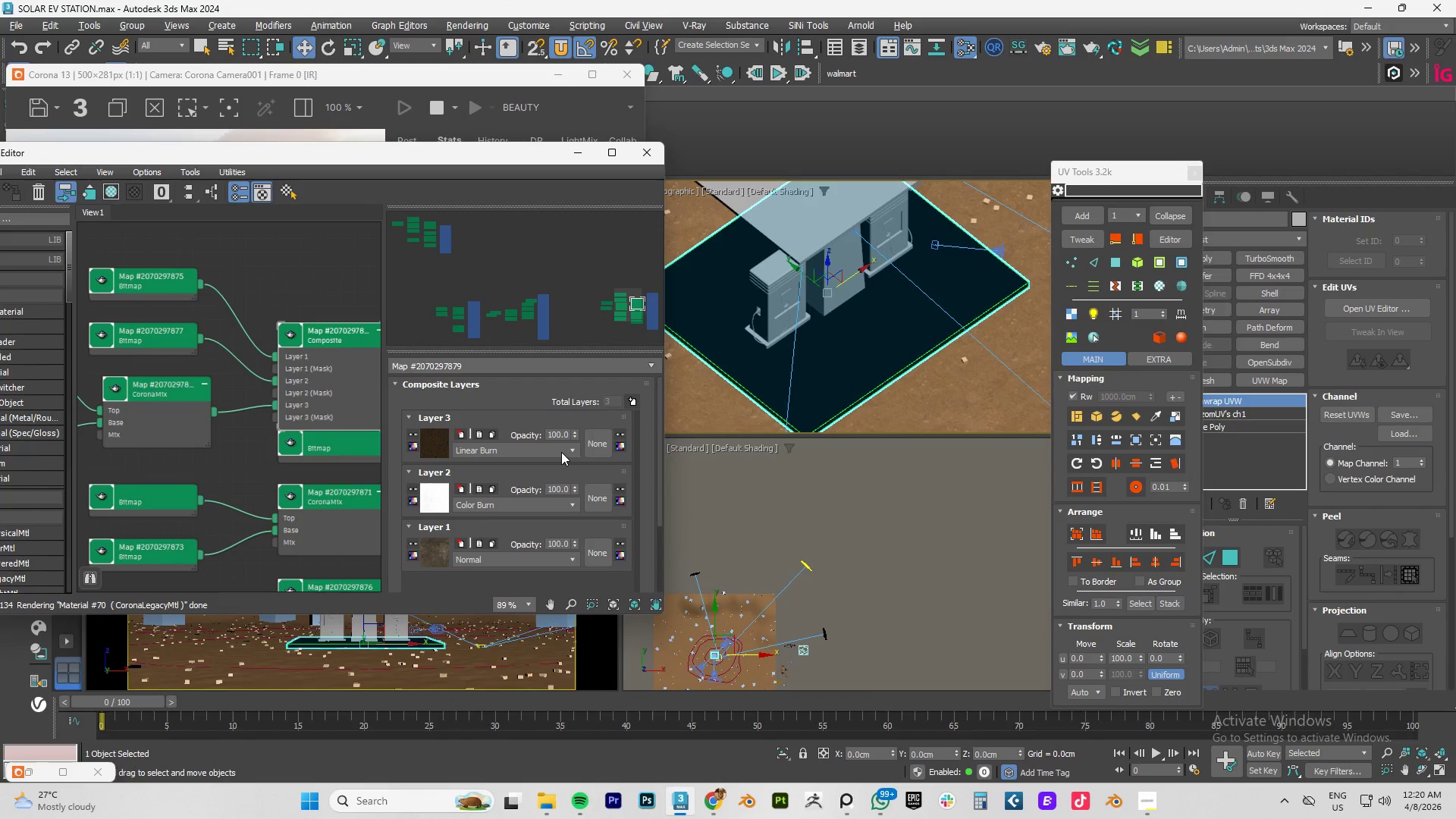 
left_click([576, 445])
 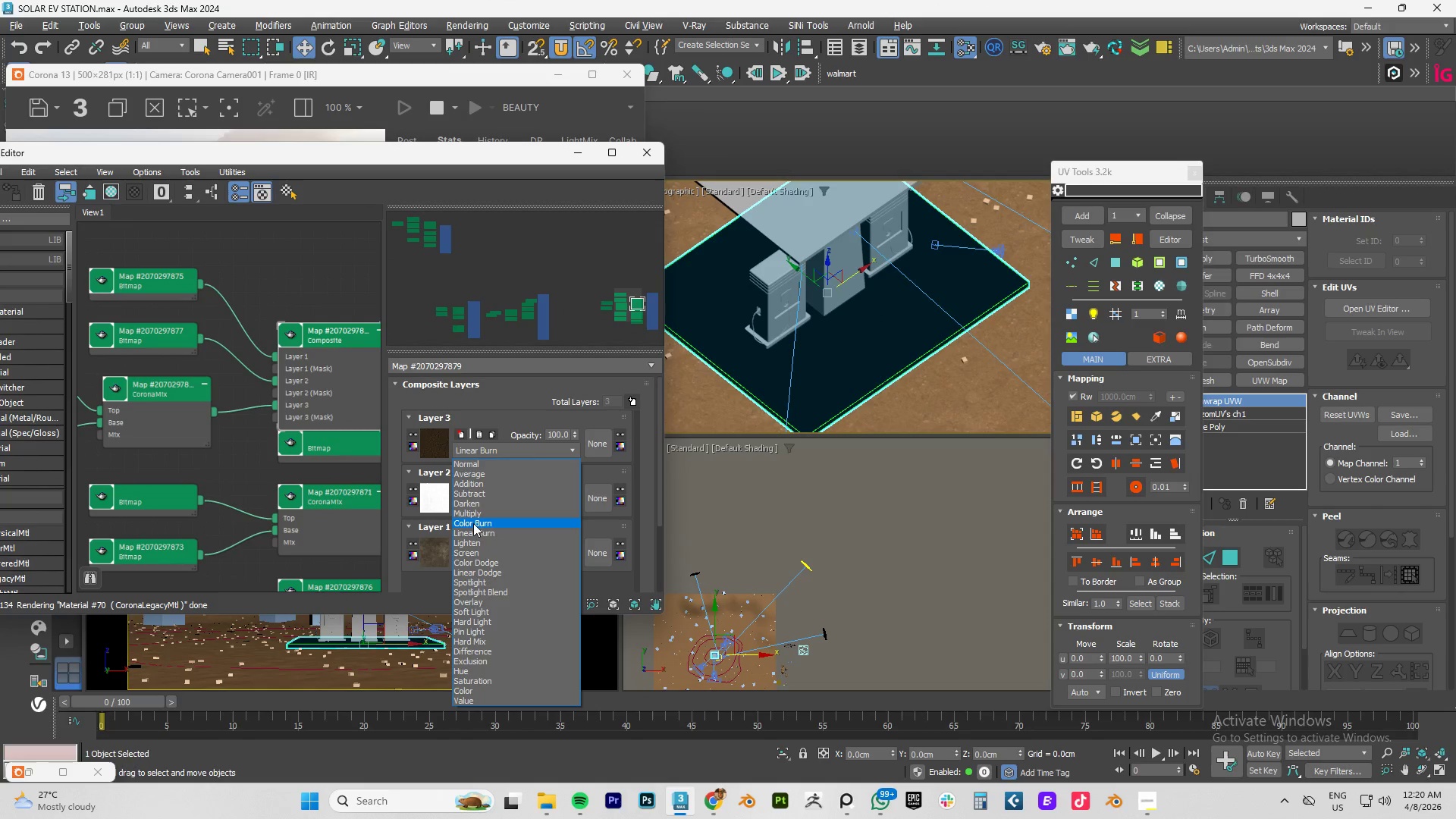 
left_click([472, 526])
 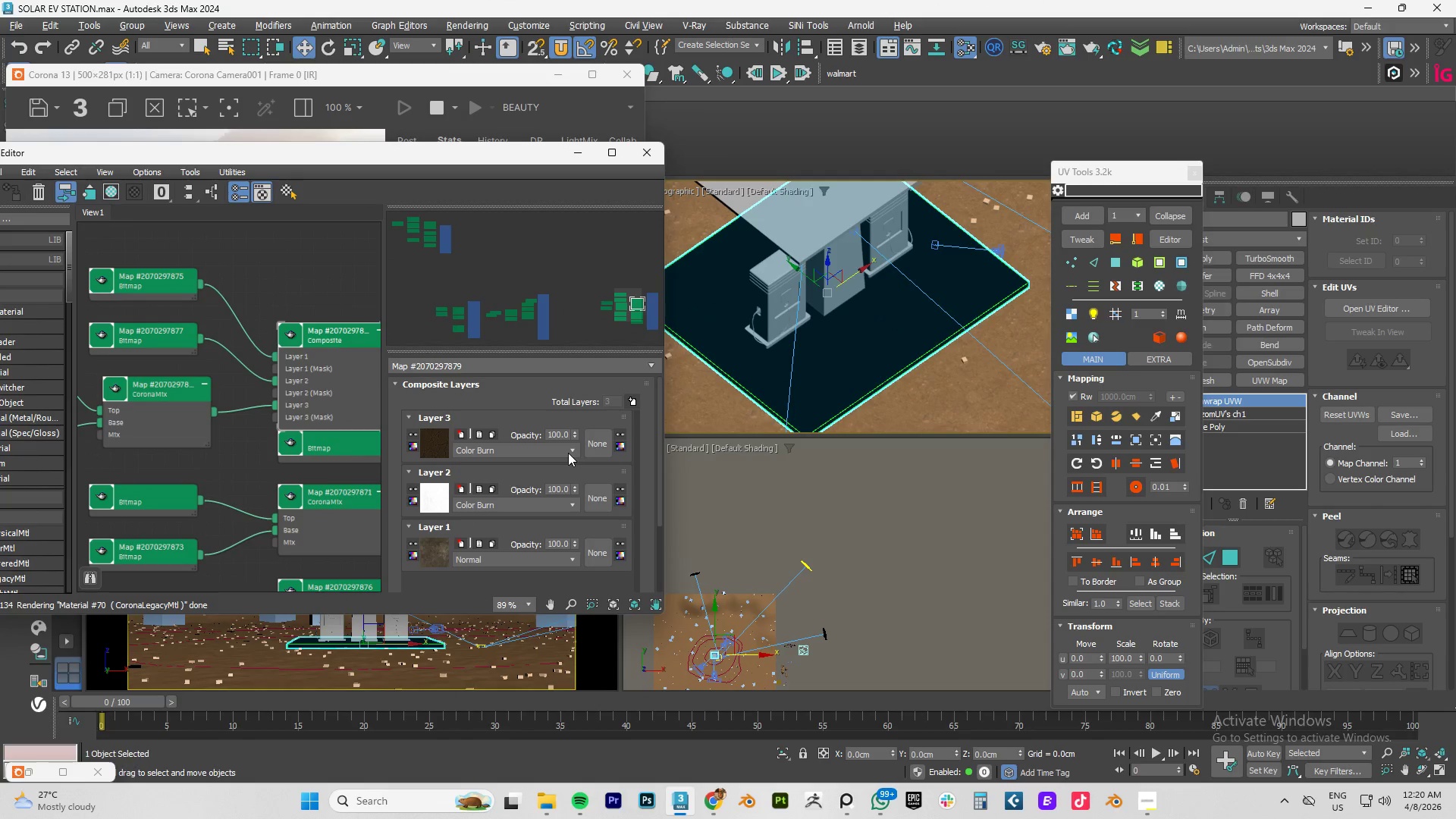 
left_click([567, 450])
 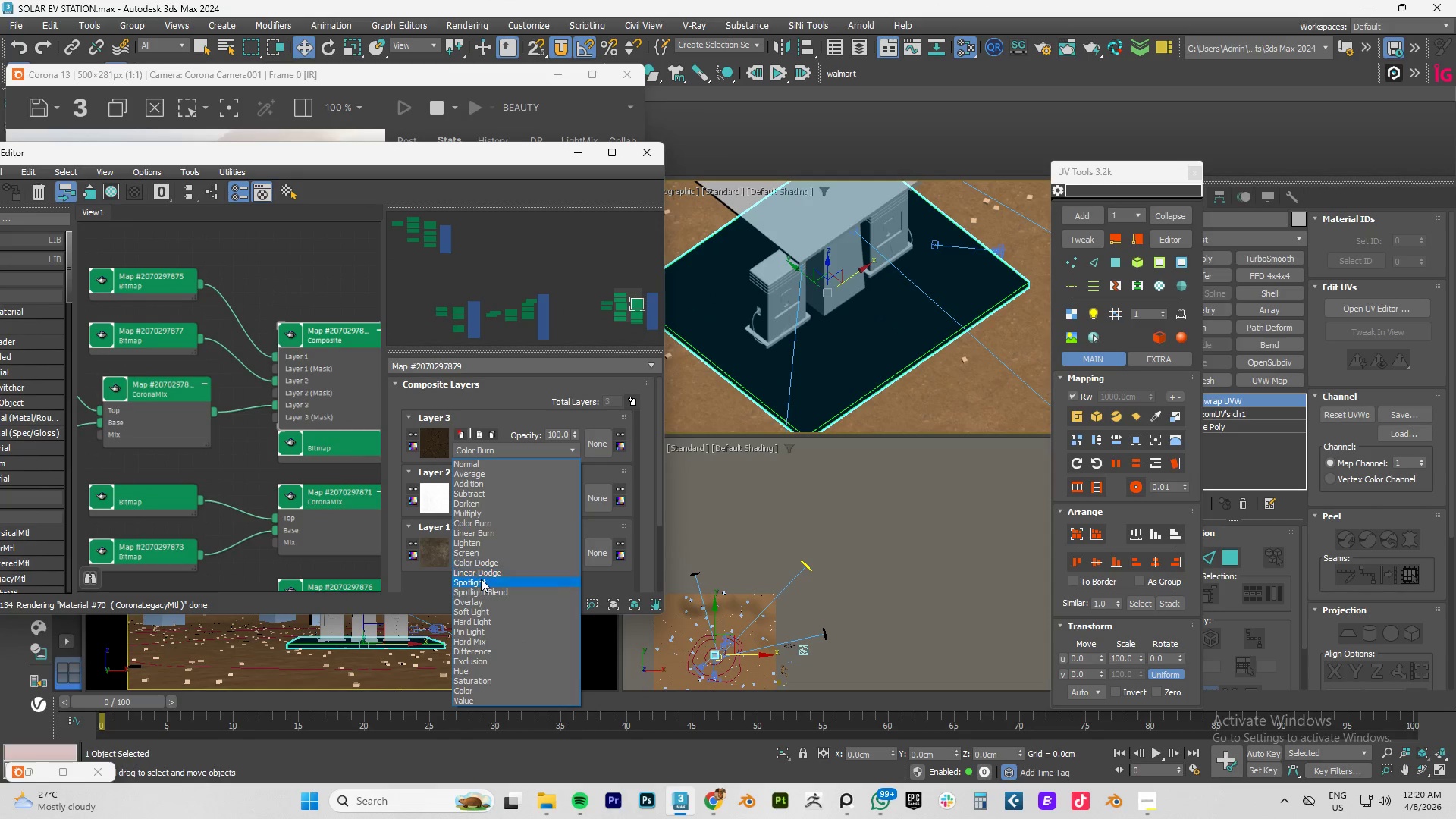 
left_click([481, 579])
 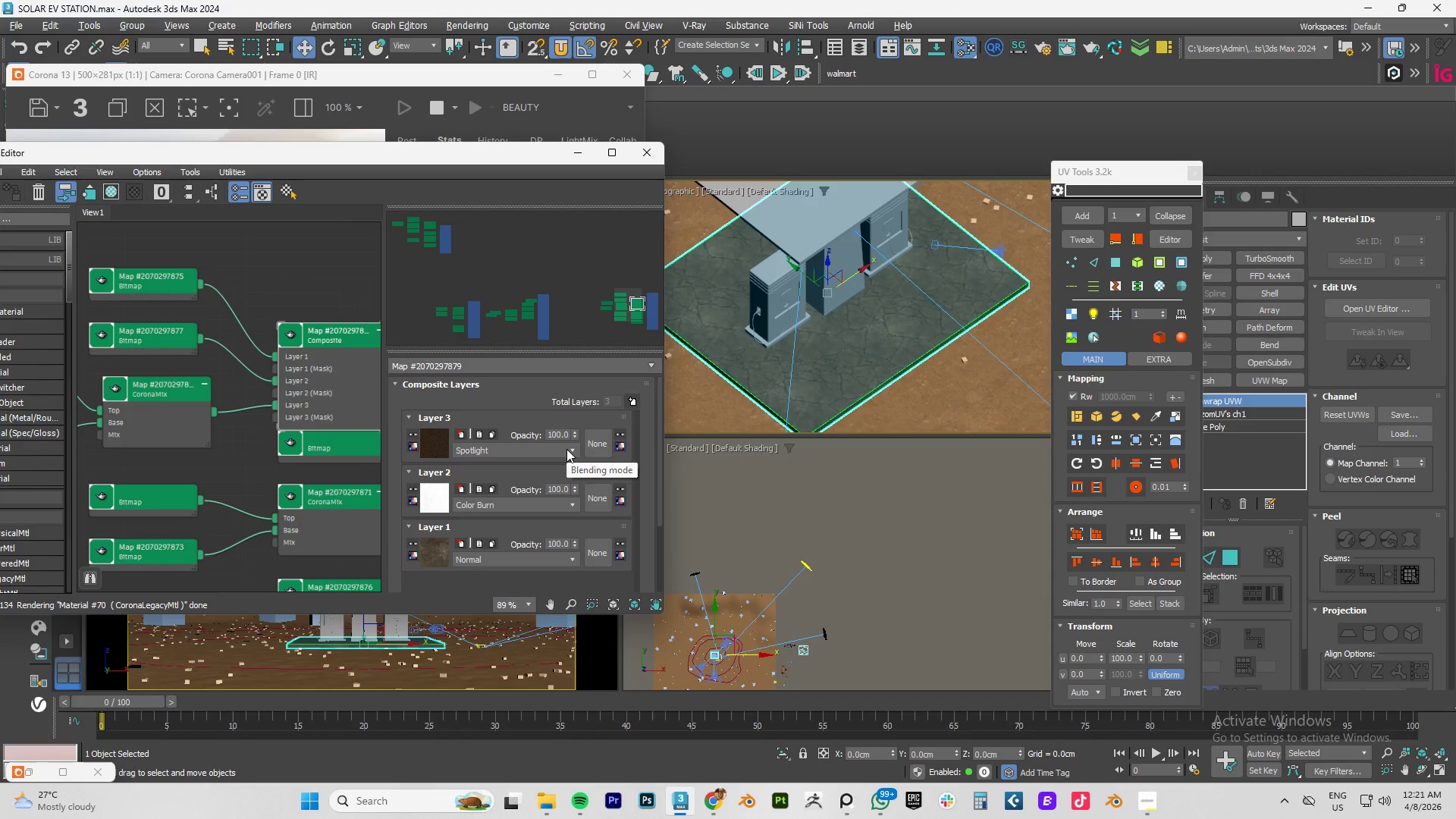 
left_click_drag(start_coordinate=[403, 155], to_coordinate=[419, 152])
 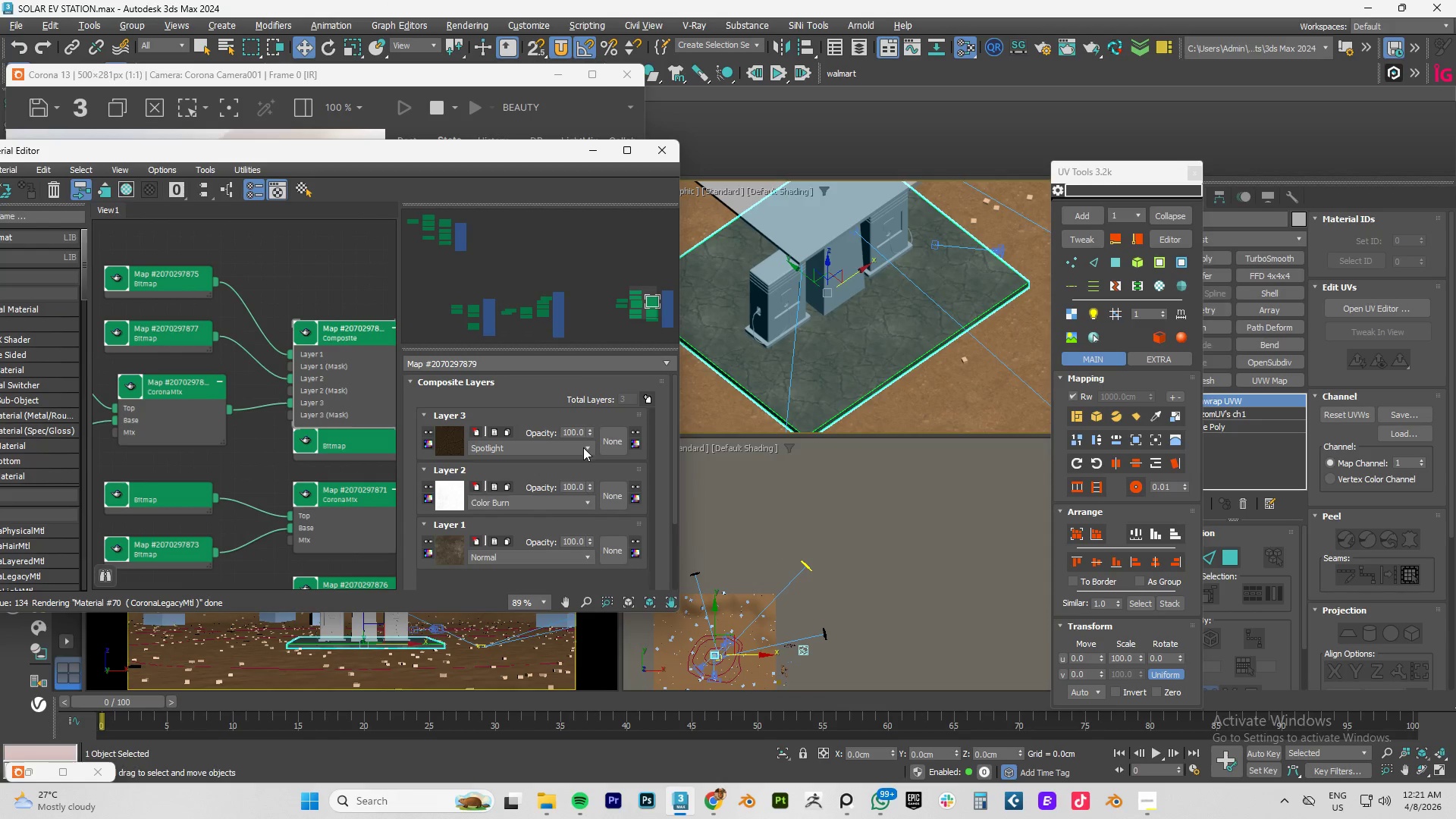 
left_click([581, 450])
 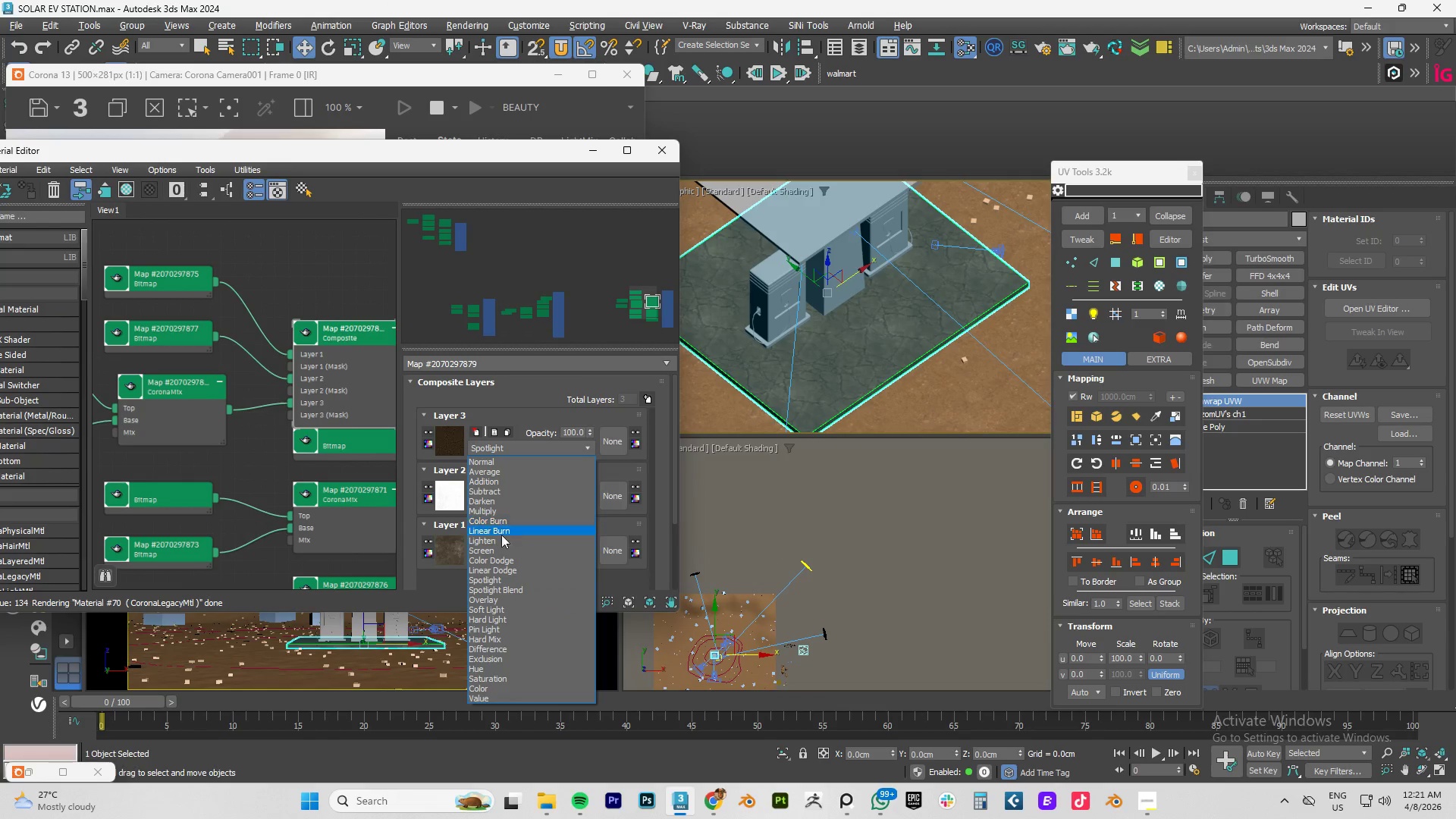 
left_click([493, 553])
 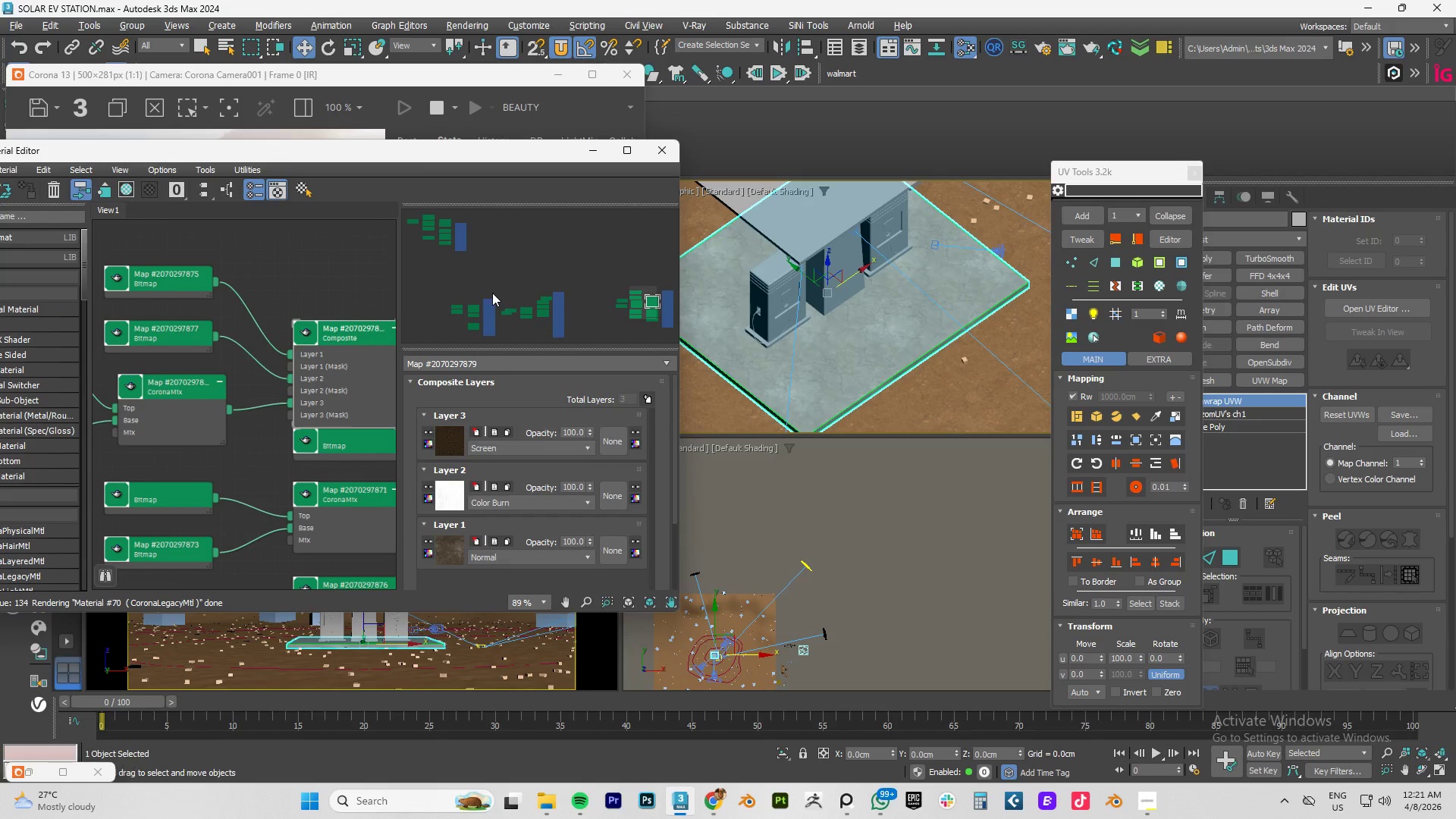 
left_click_drag(start_coordinate=[417, 152], to_coordinate=[497, 240])
 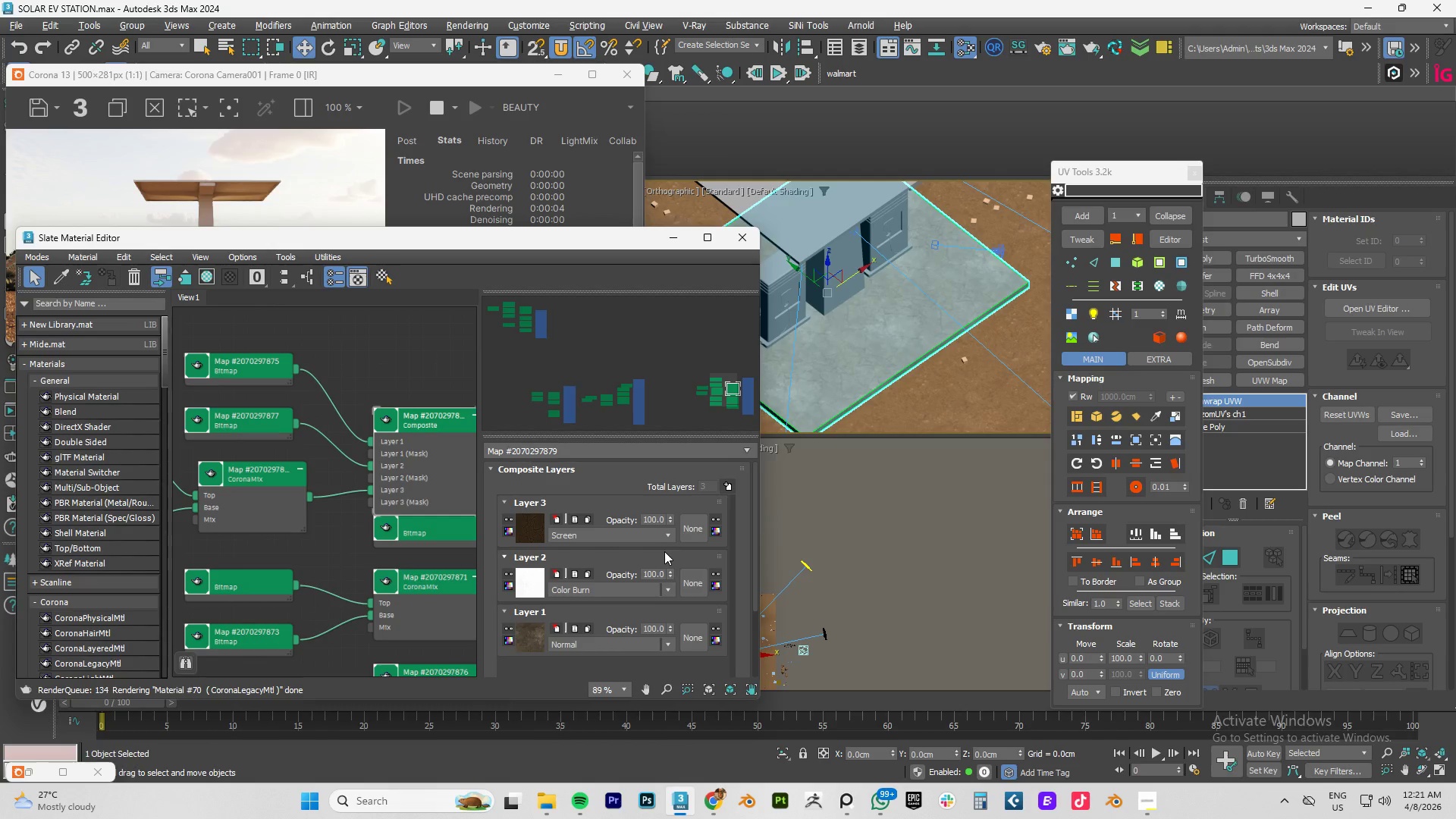 
left_click([657, 538])
 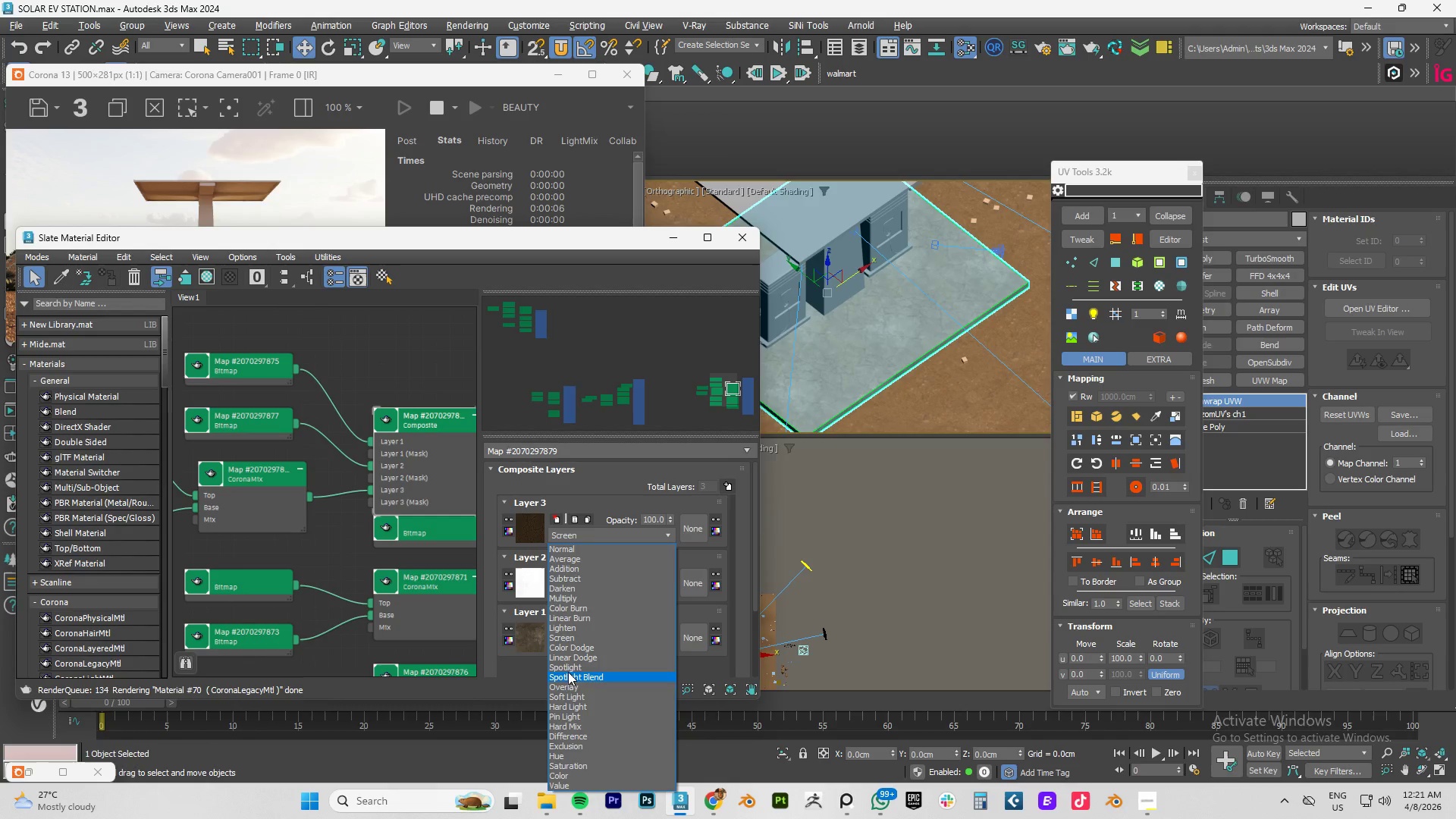 
left_click([570, 686])
 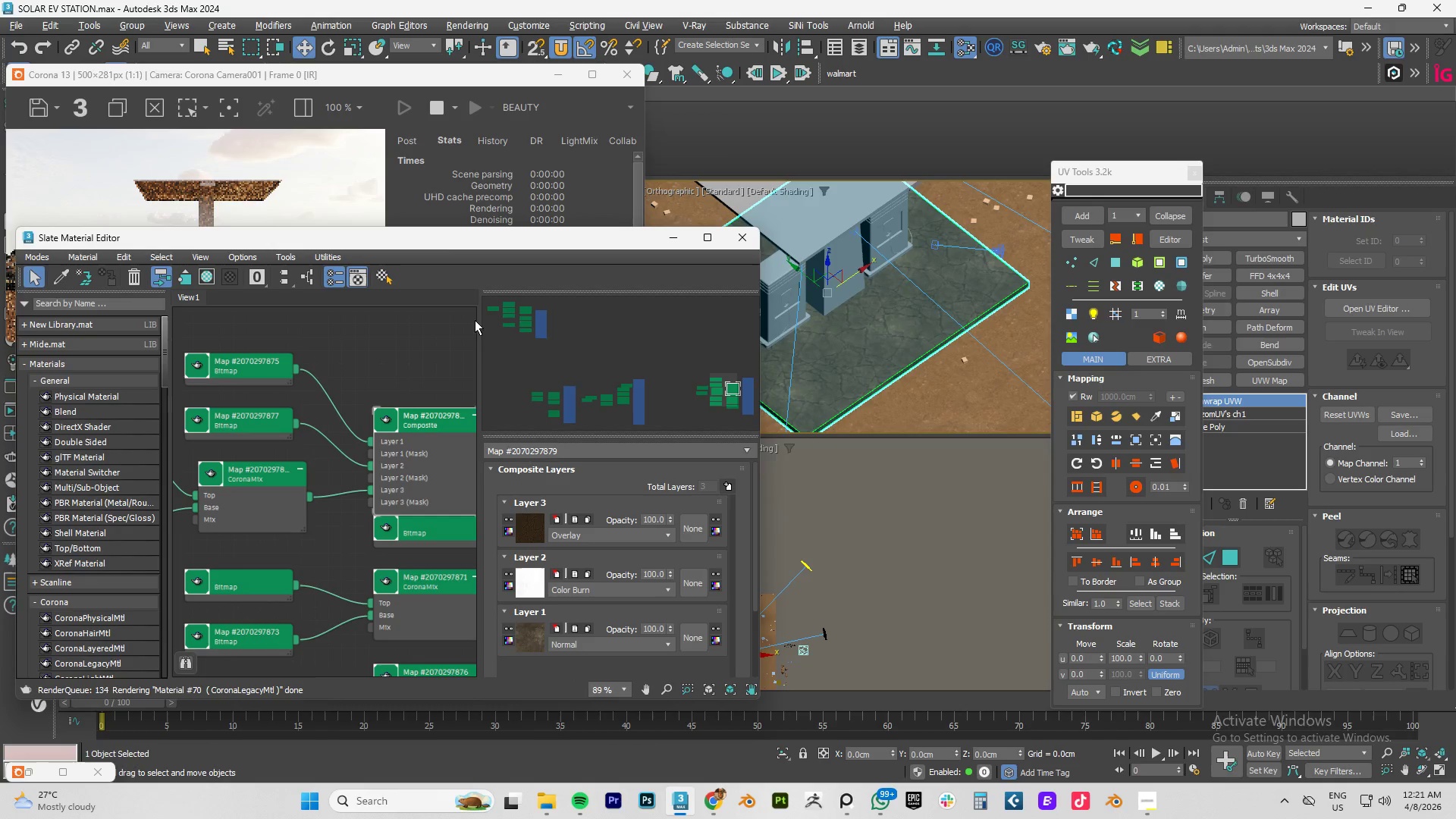 
left_click_drag(start_coordinate=[451, 240], to_coordinate=[377, 318])
 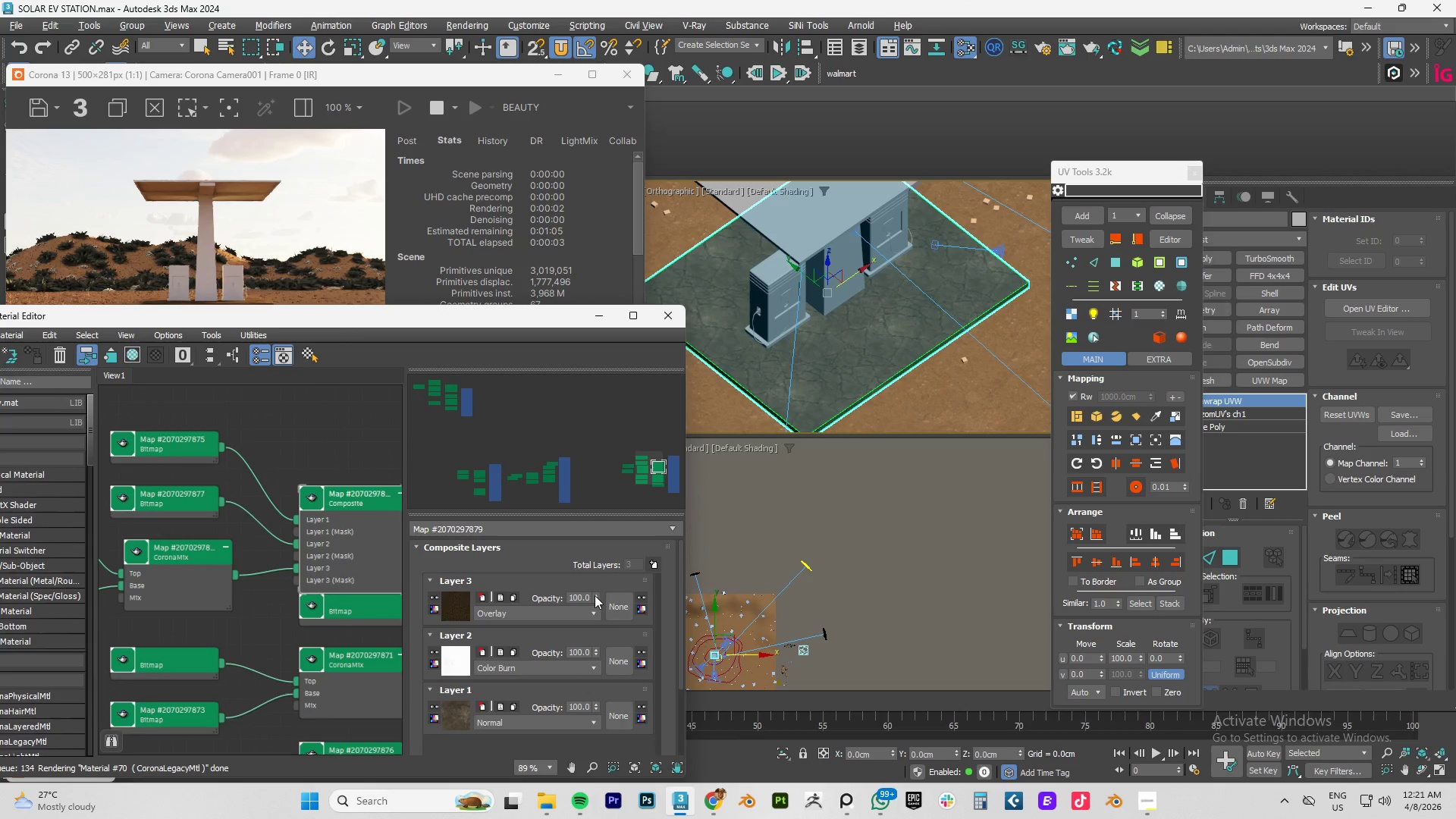 
left_click_drag(start_coordinate=[595, 595], to_coordinate=[597, 652])
 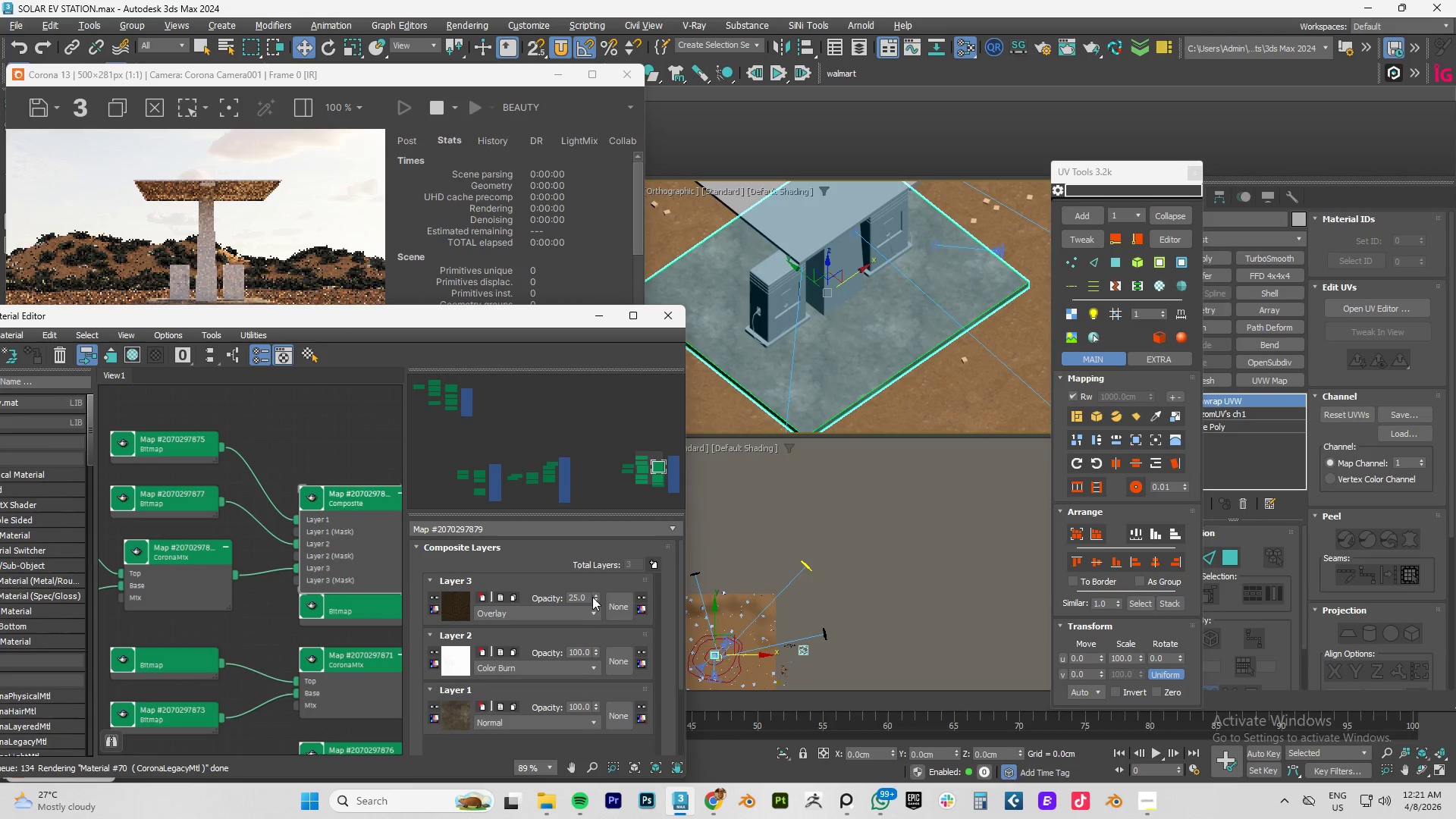 
double_click([578, 597])
 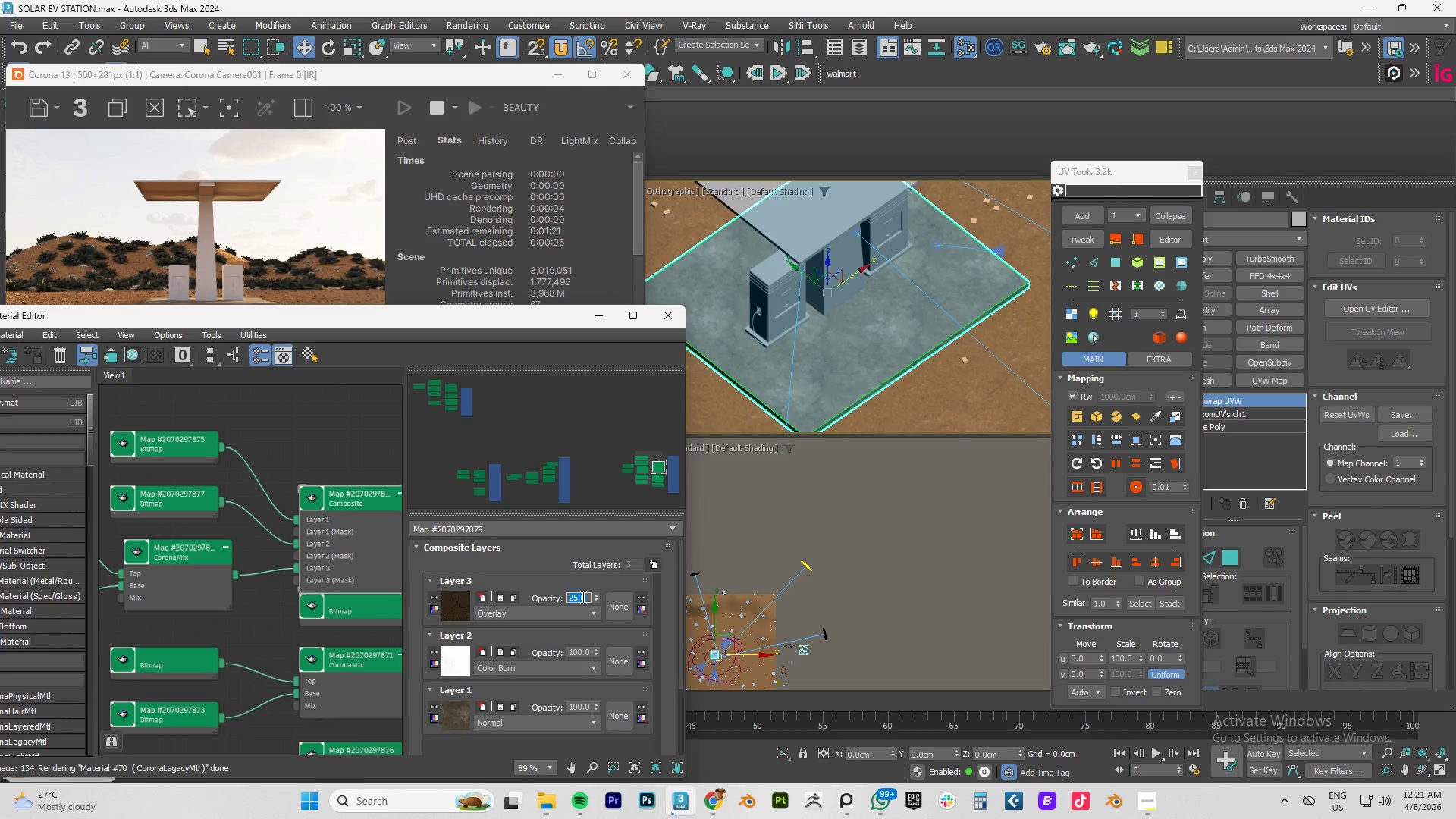 
wait(5.2)
 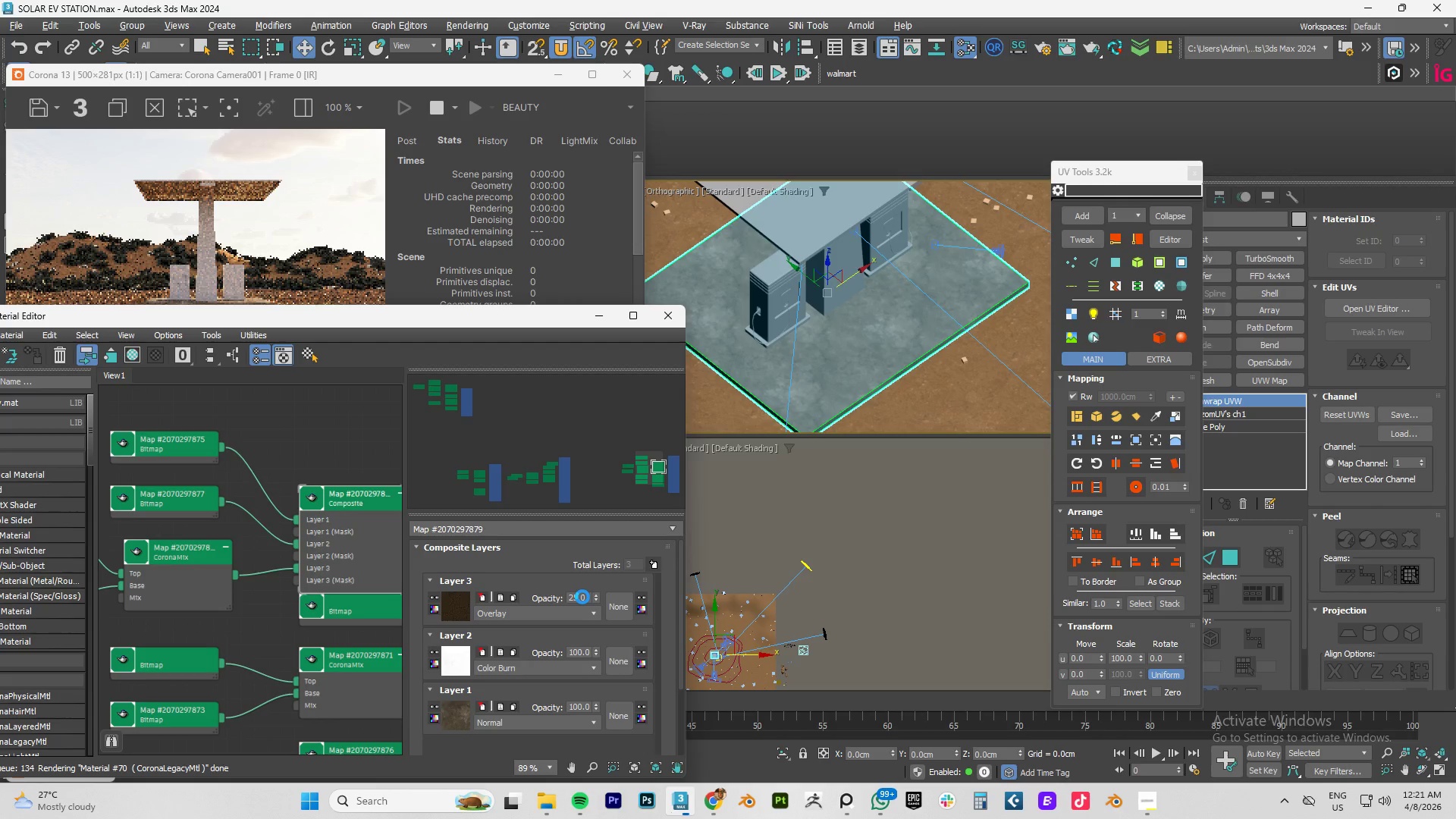 
key(Numpad5)
 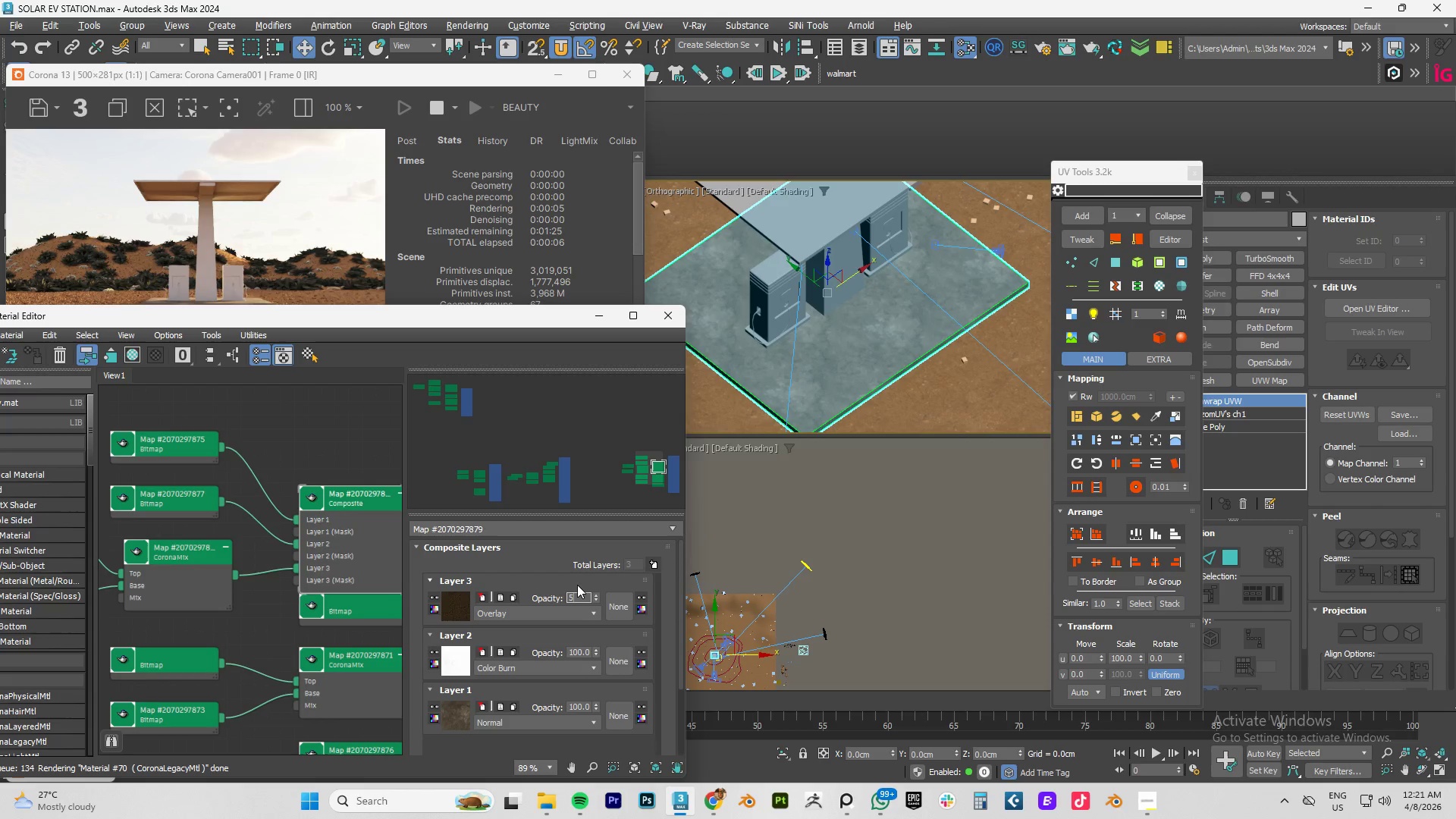 
key(Numpad0)
 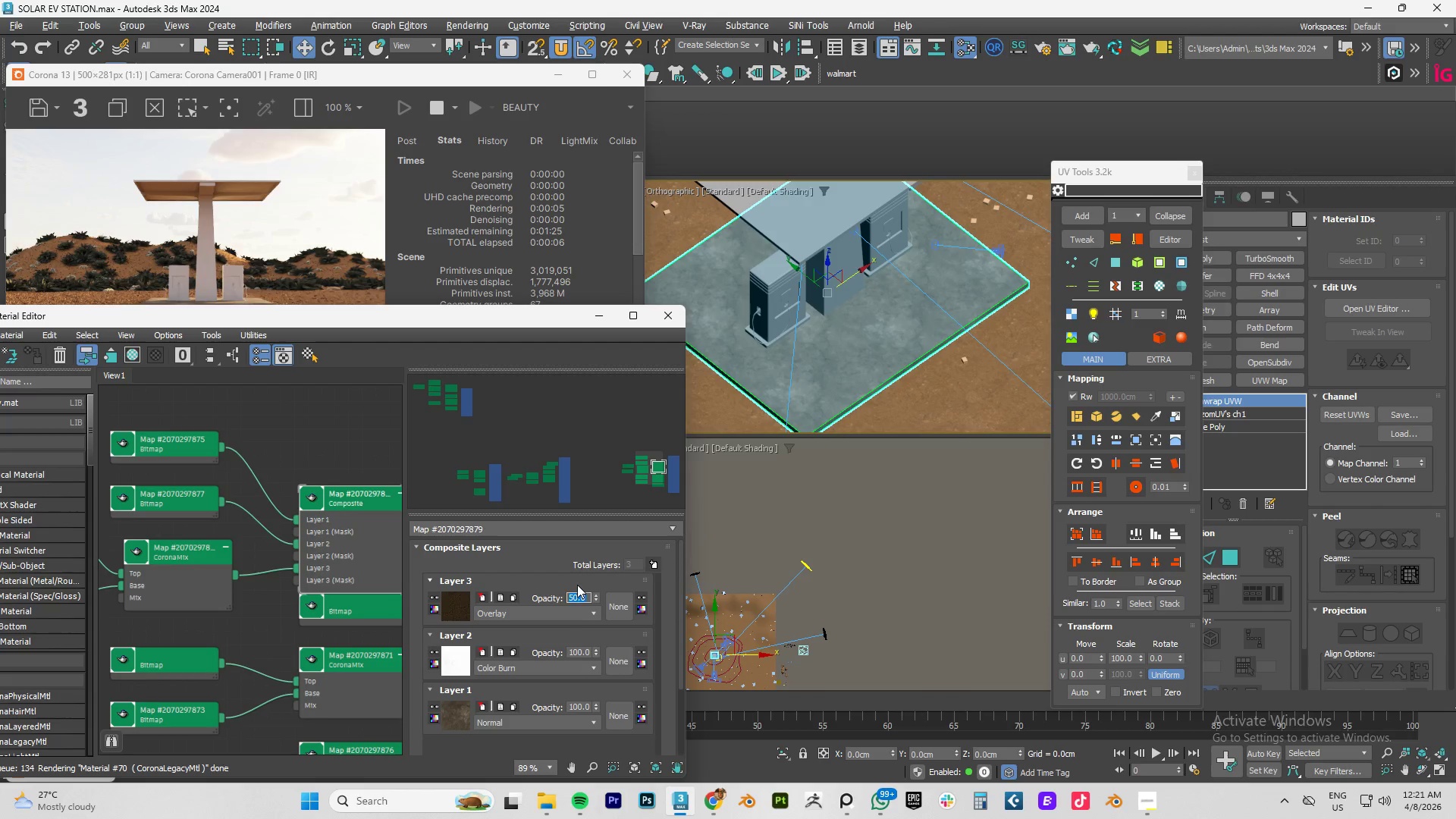 
key(NumpadEnter)
 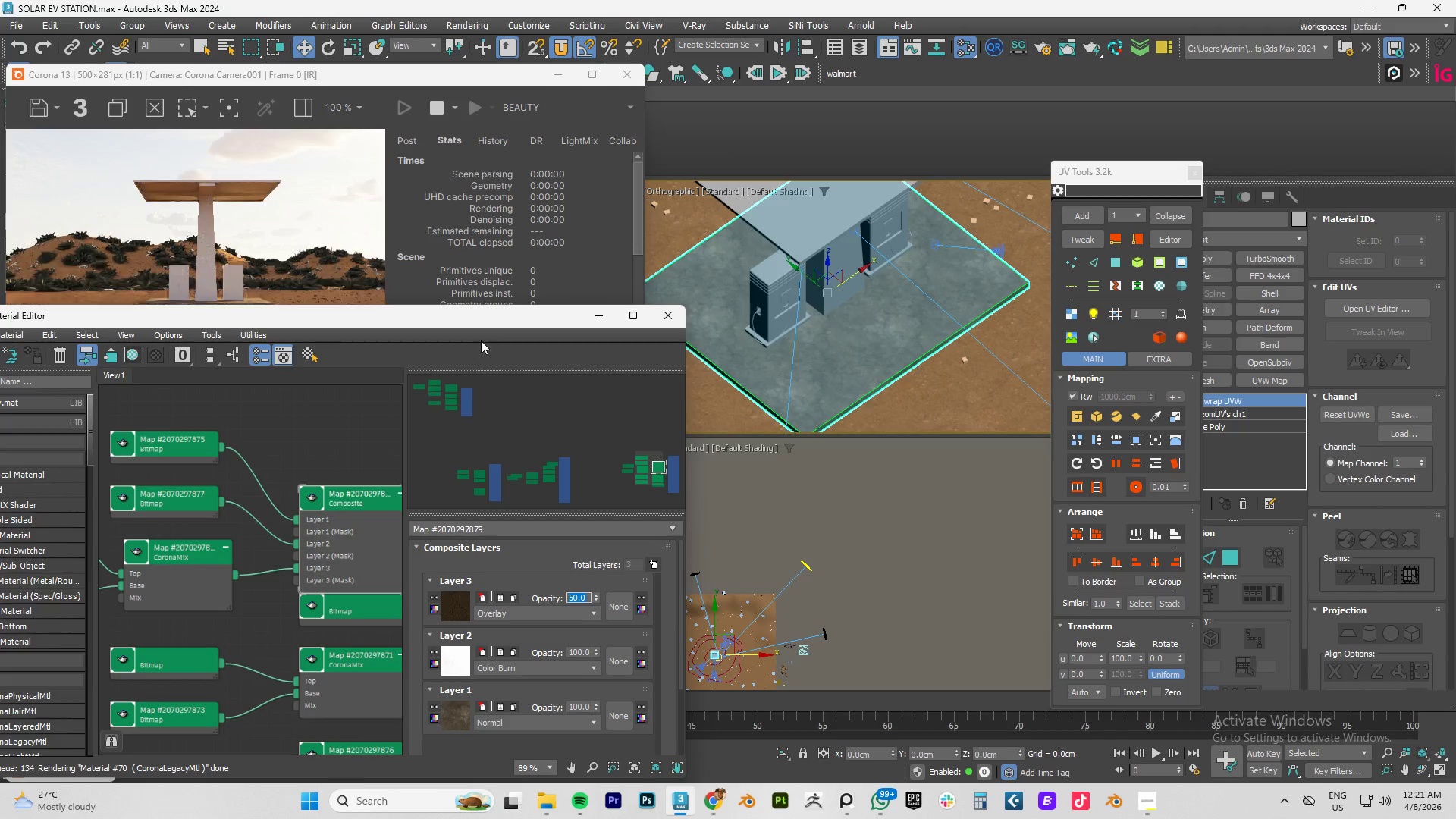 
left_click_drag(start_coordinate=[458, 322], to_coordinate=[460, 293])
 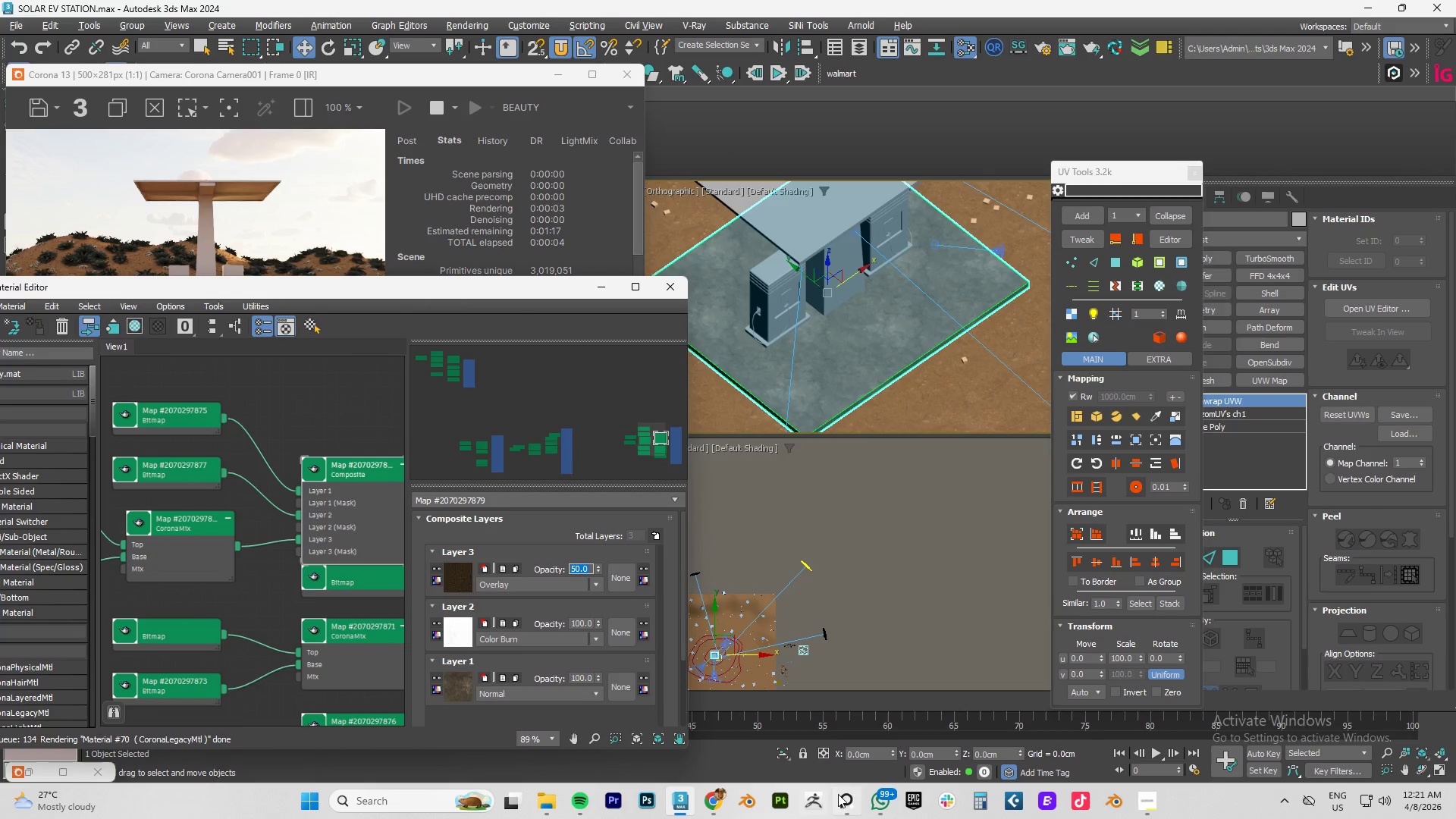 
left_click([846, 795])
 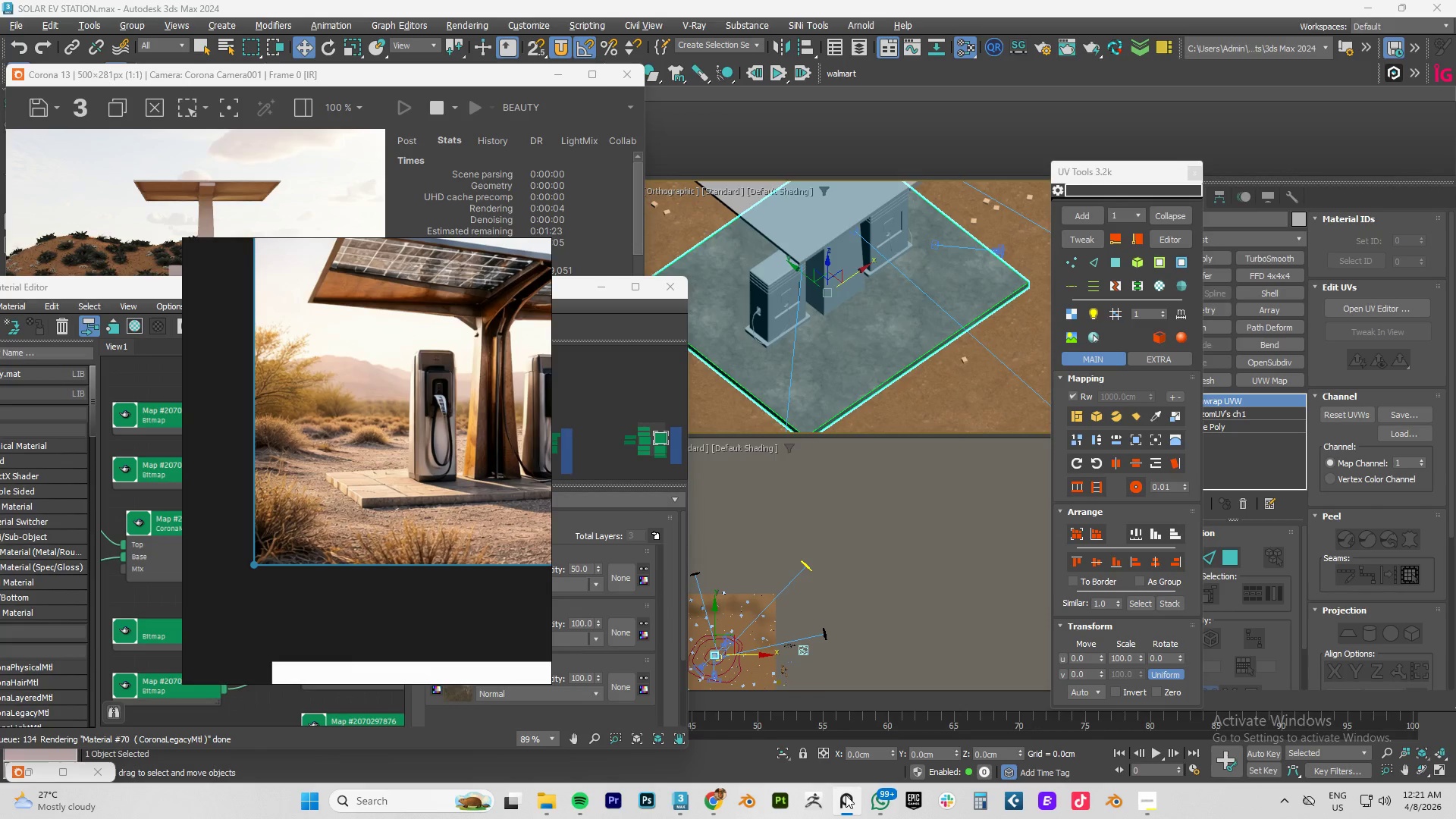 
left_click([846, 795])
 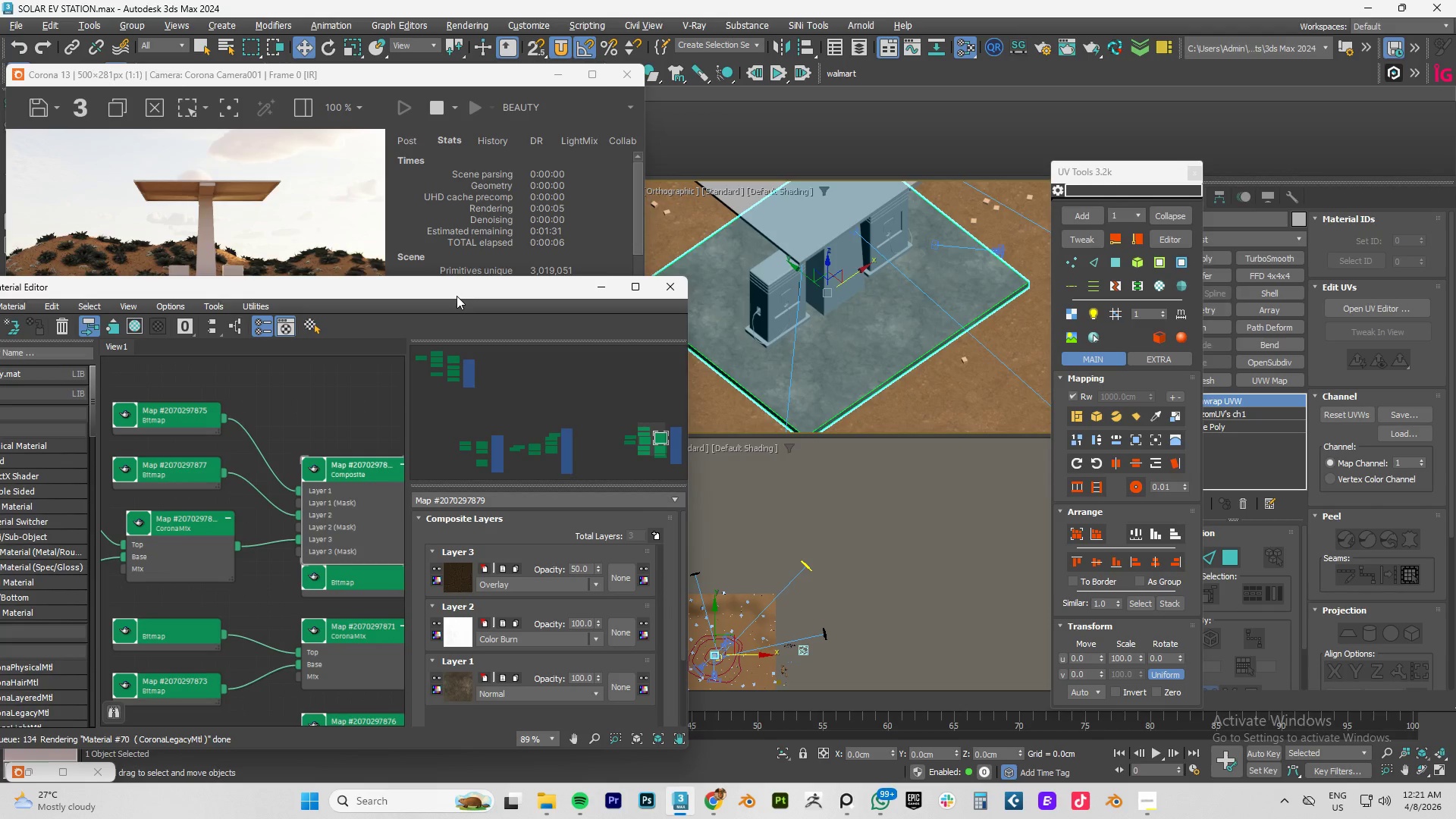 
left_click_drag(start_coordinate=[438, 288], to_coordinate=[356, 363])
 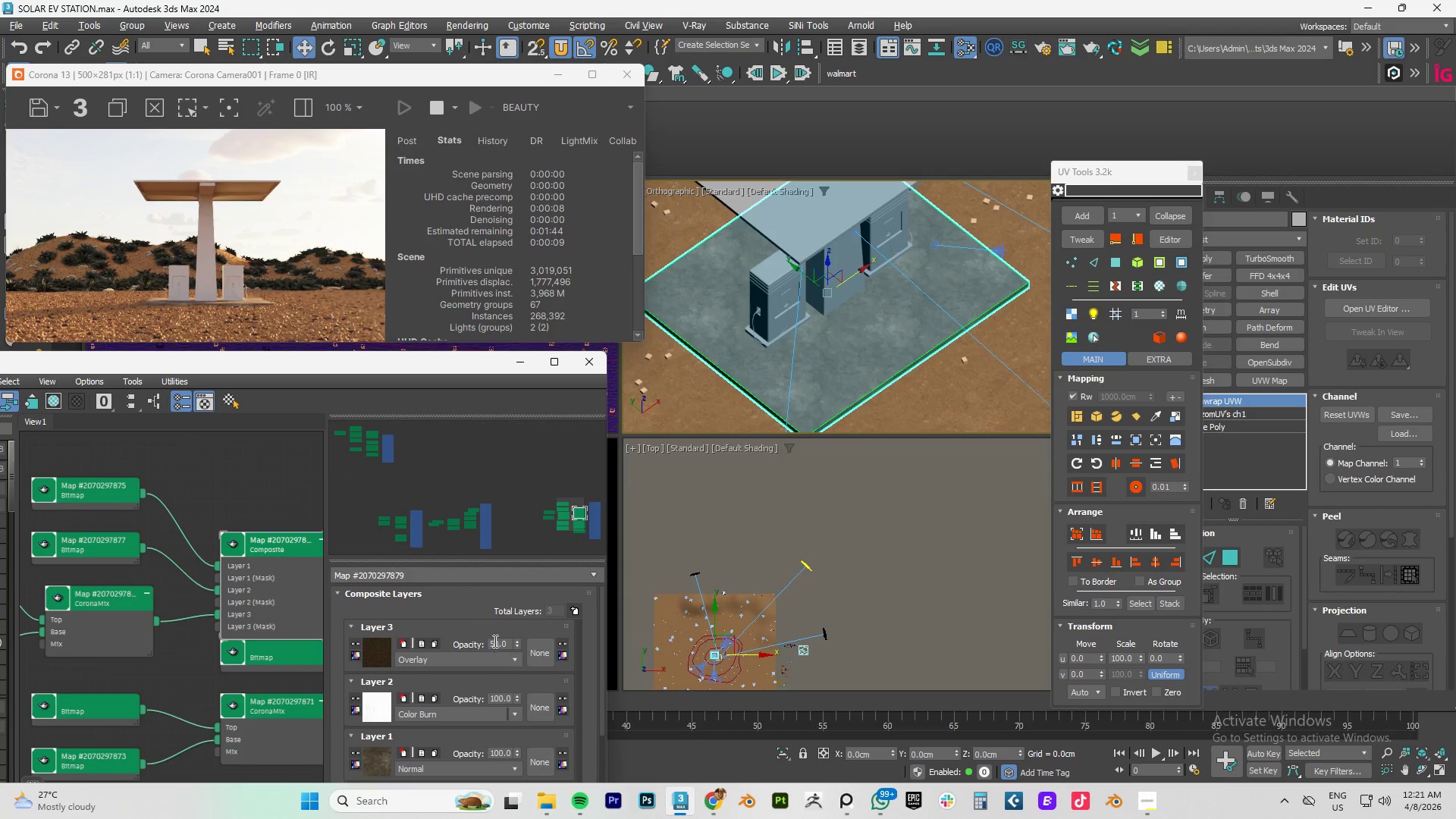 
double_click([494, 640])
 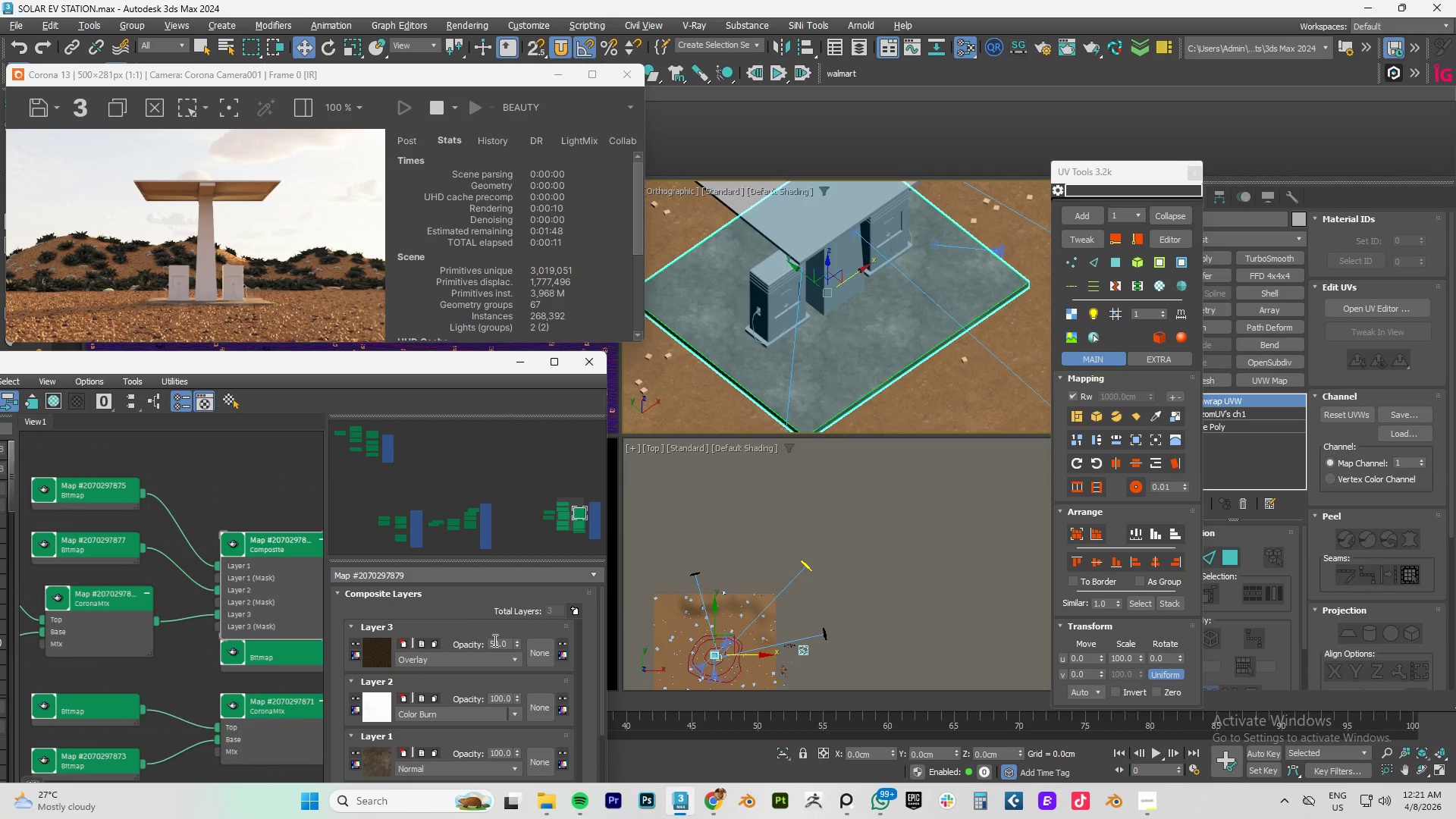 
key(Numpad6)
 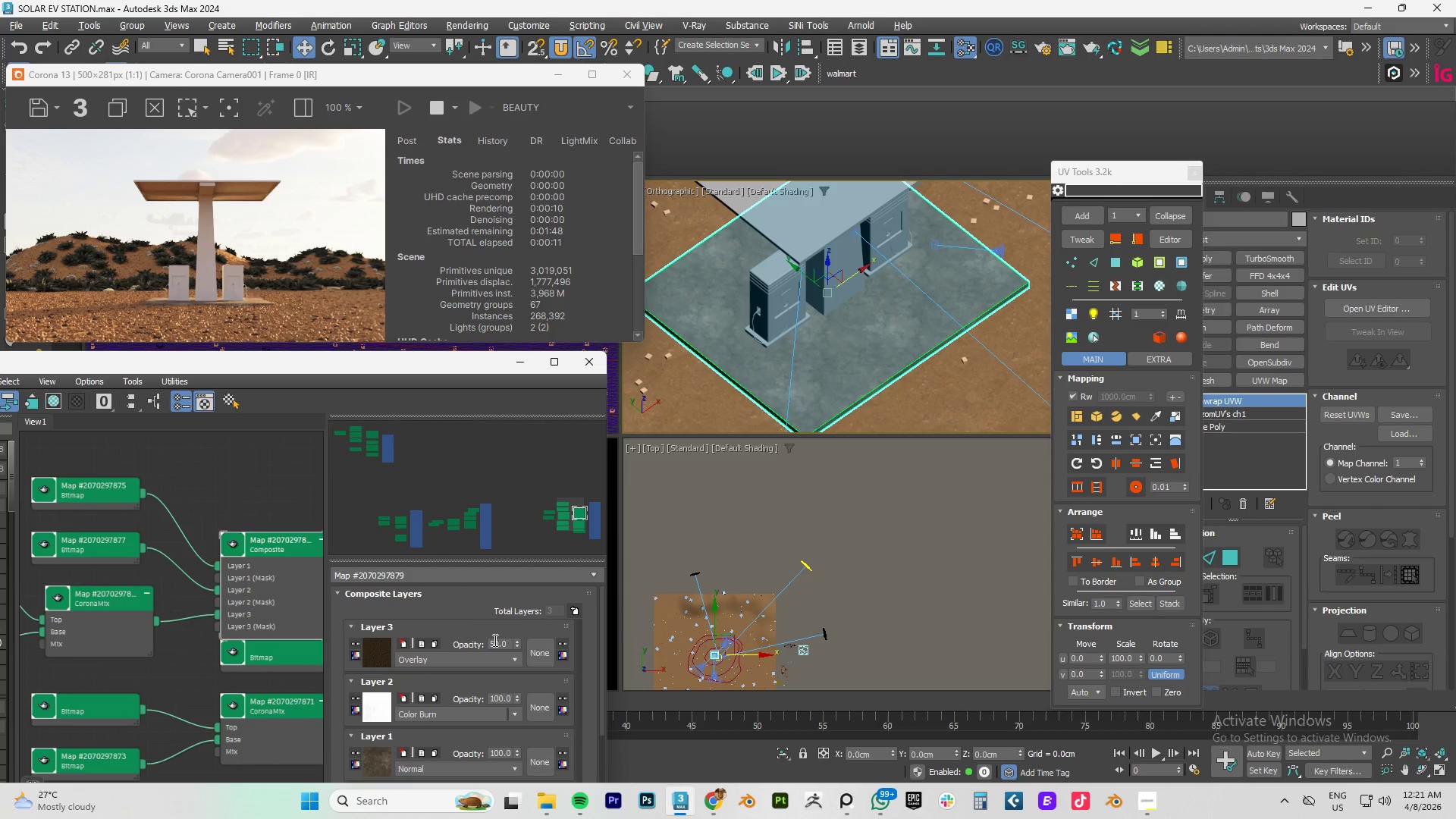 
key(Numpad0)
 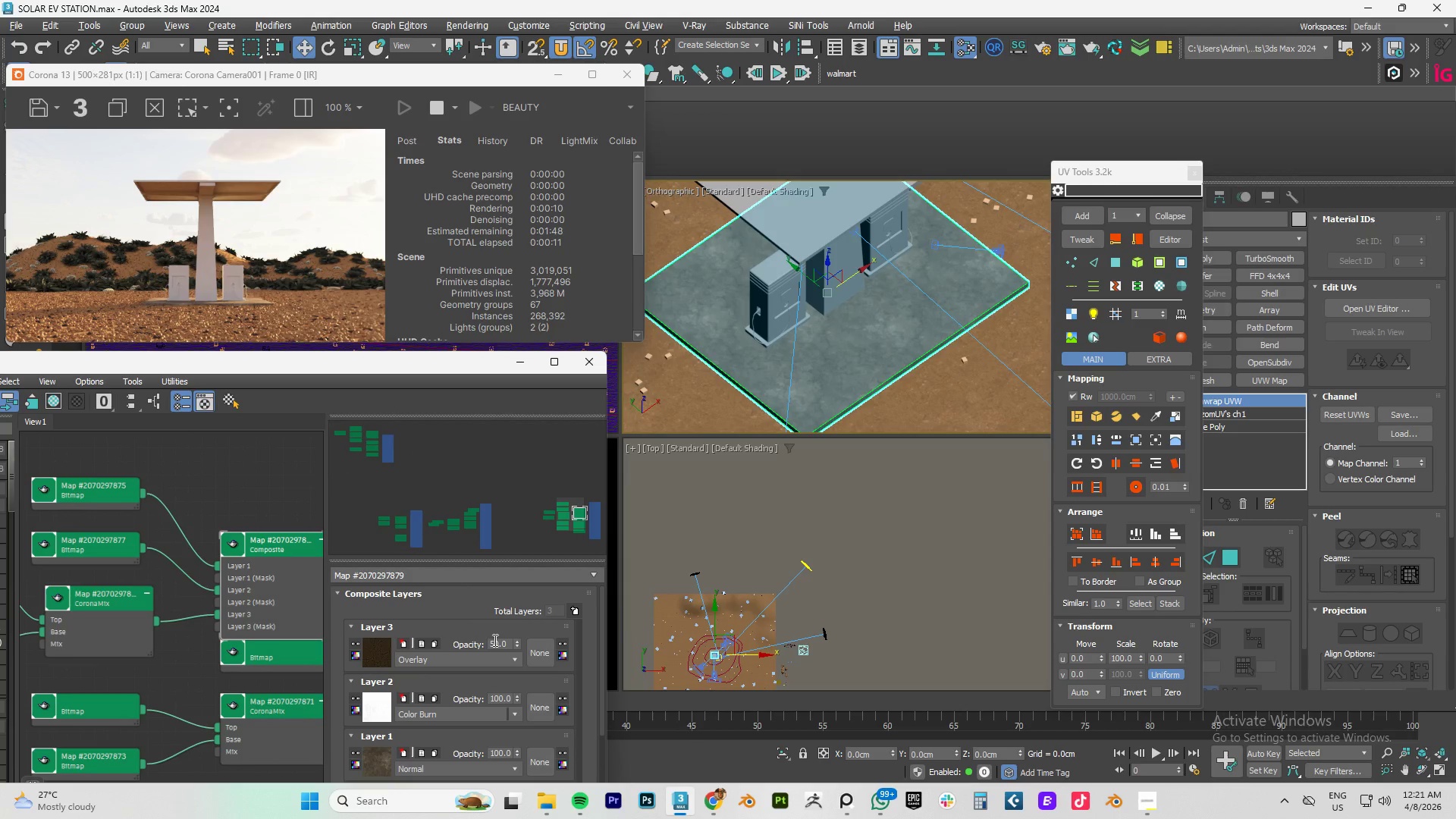 
key(NumpadEnter)
 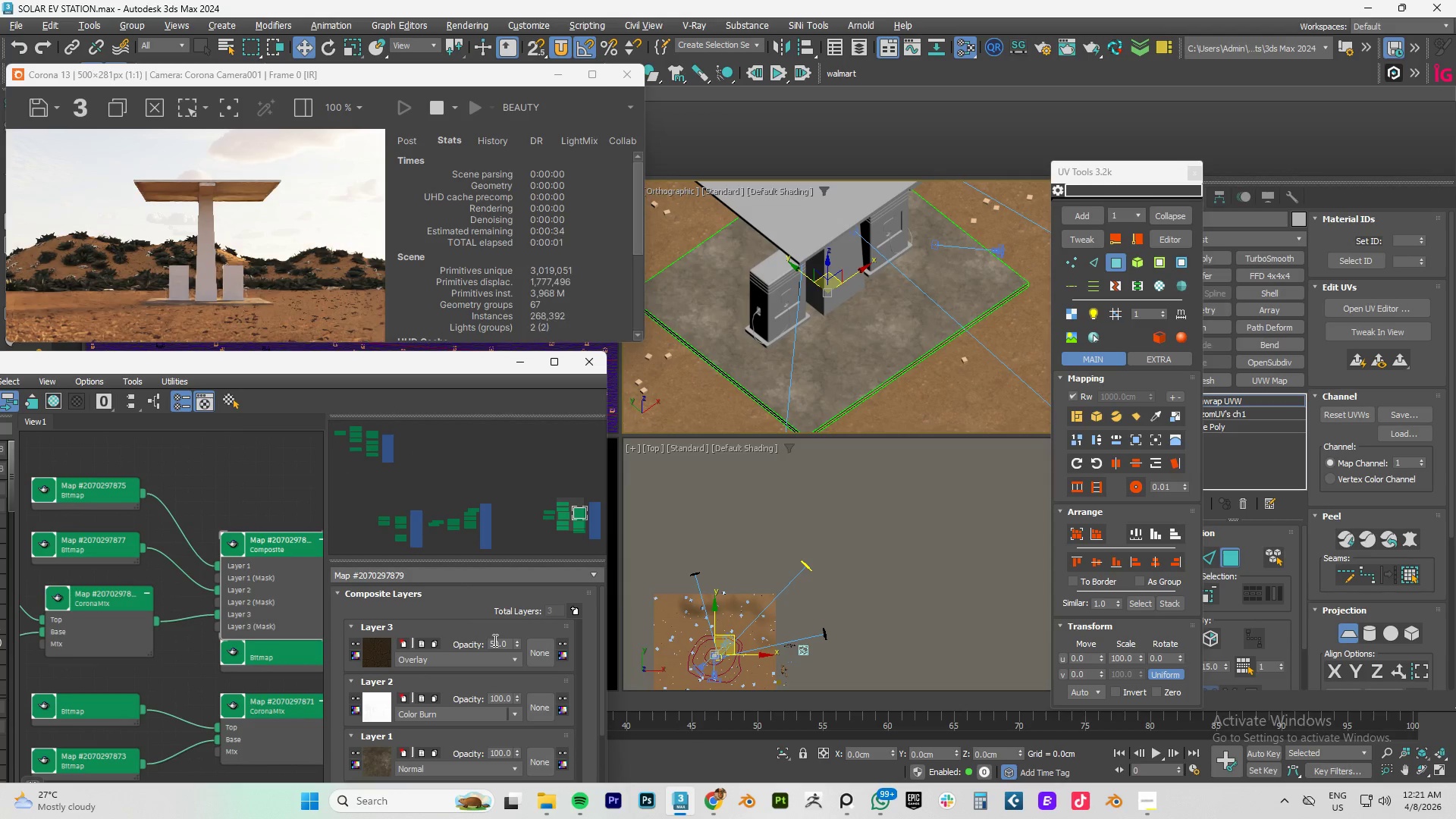 
key(Control+Z)
 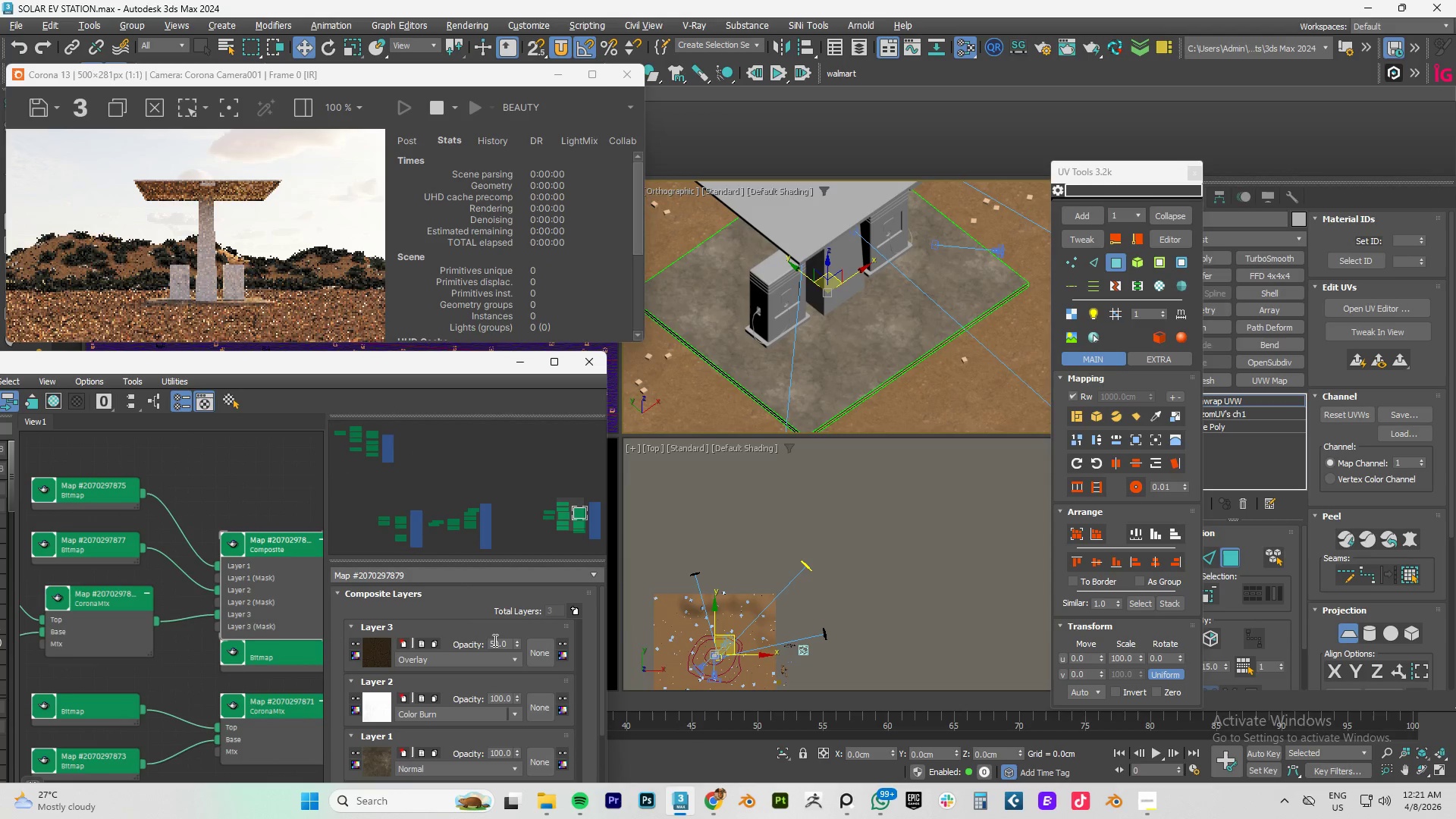 
double_click([494, 640])
 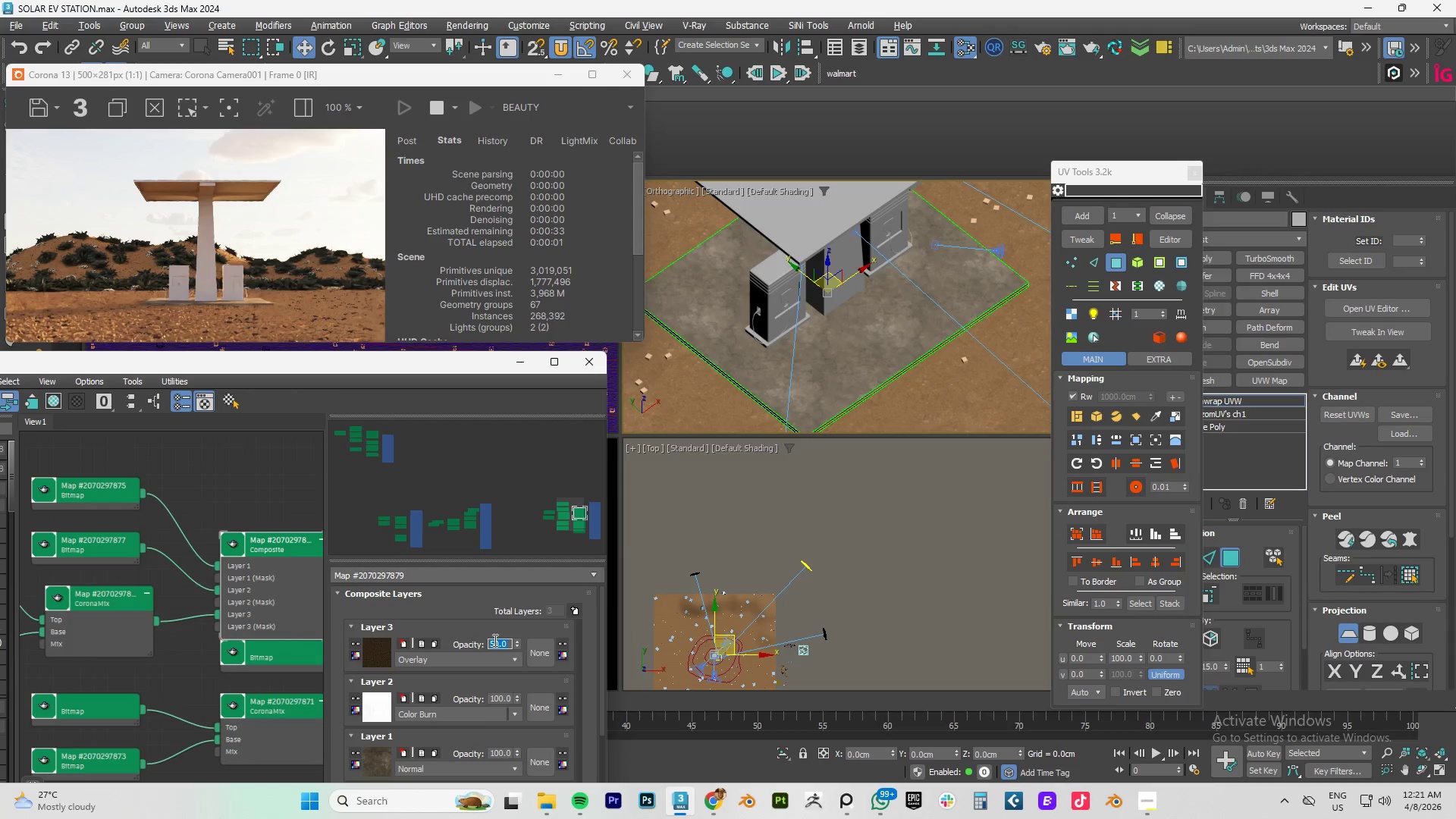 
key(Numpad6)
 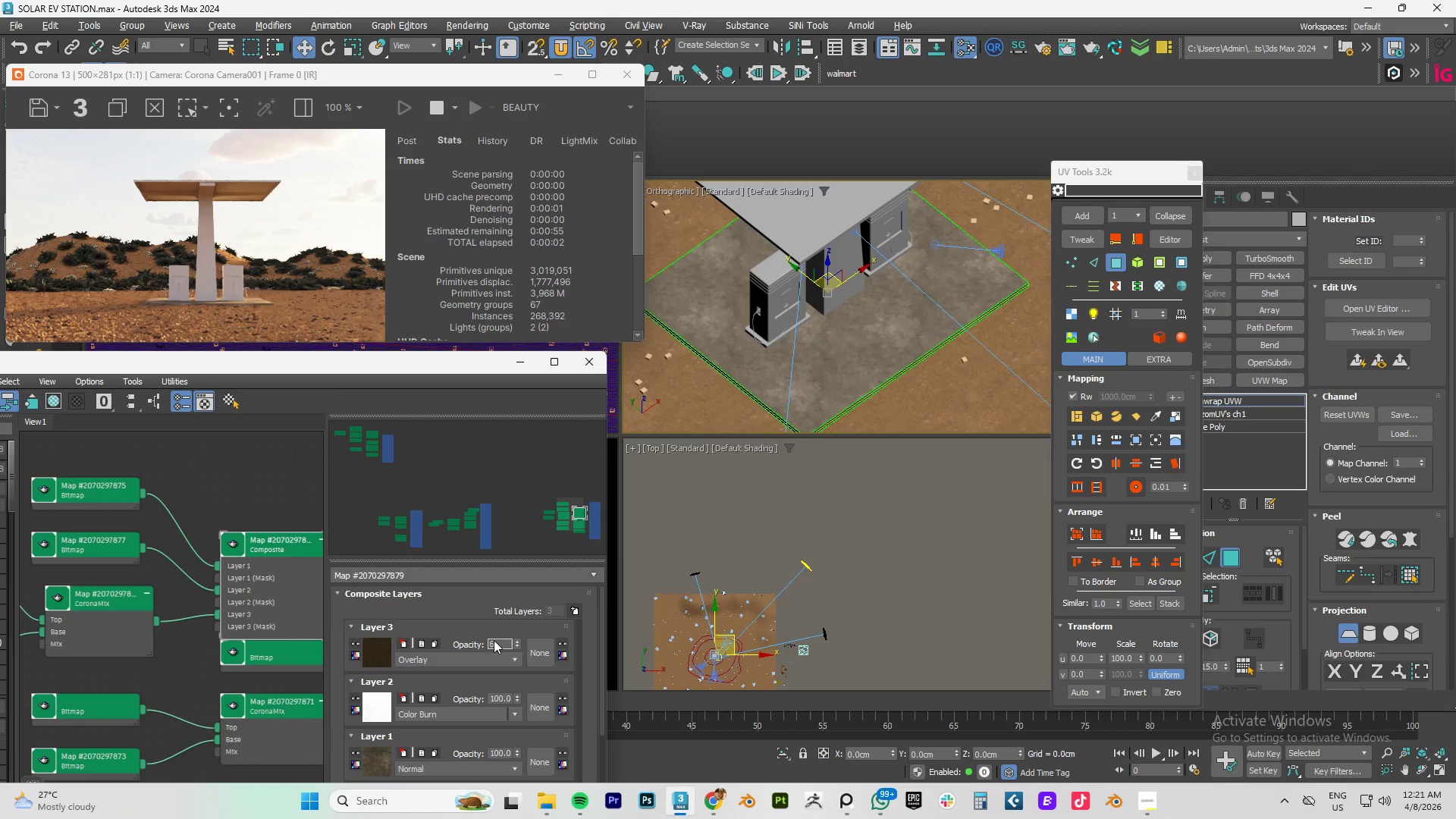 
key(Numpad0)
 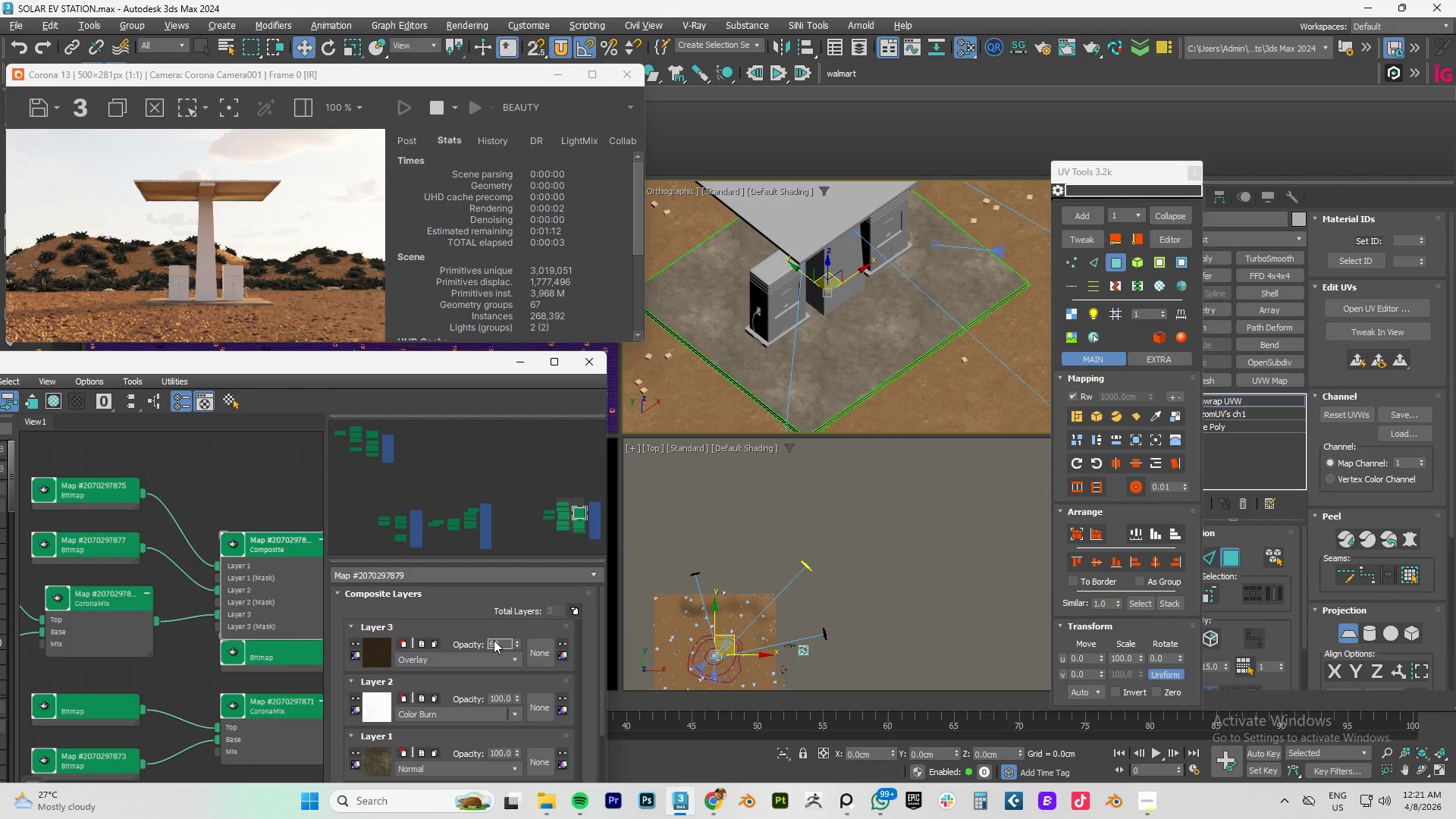 
key(NumpadEnter)
 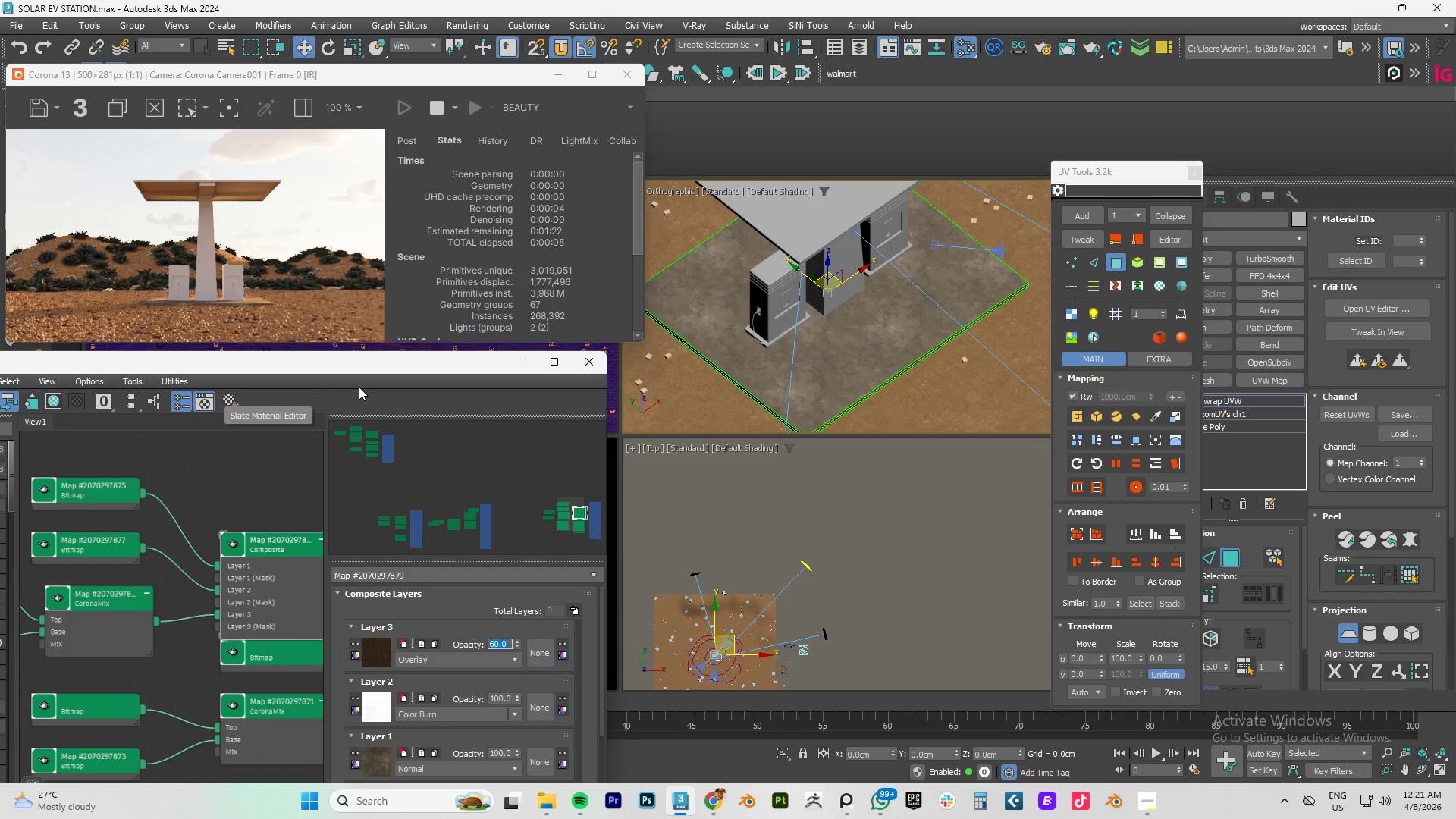 
wait(10.39)
 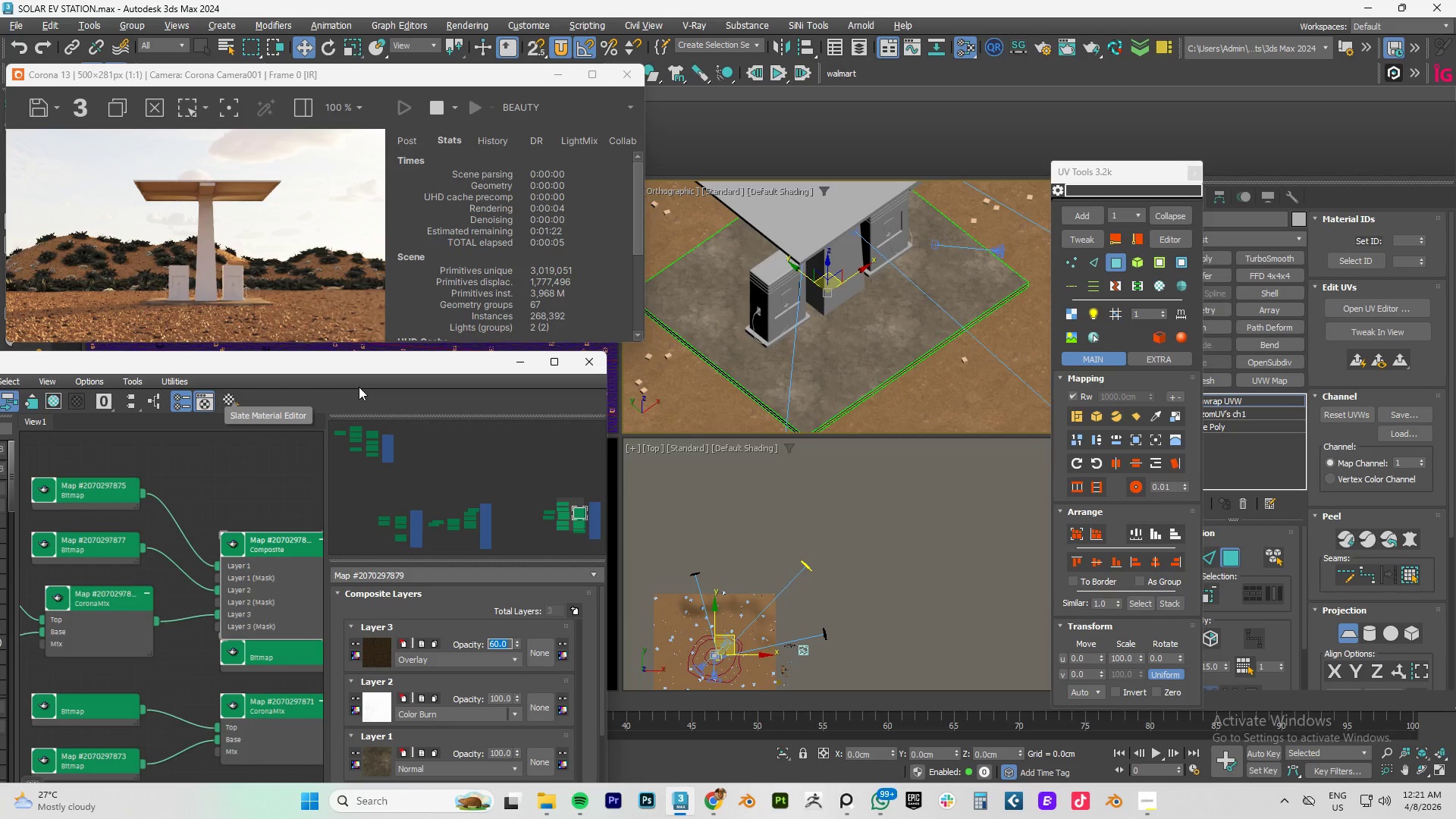 
left_click([468, 622])
 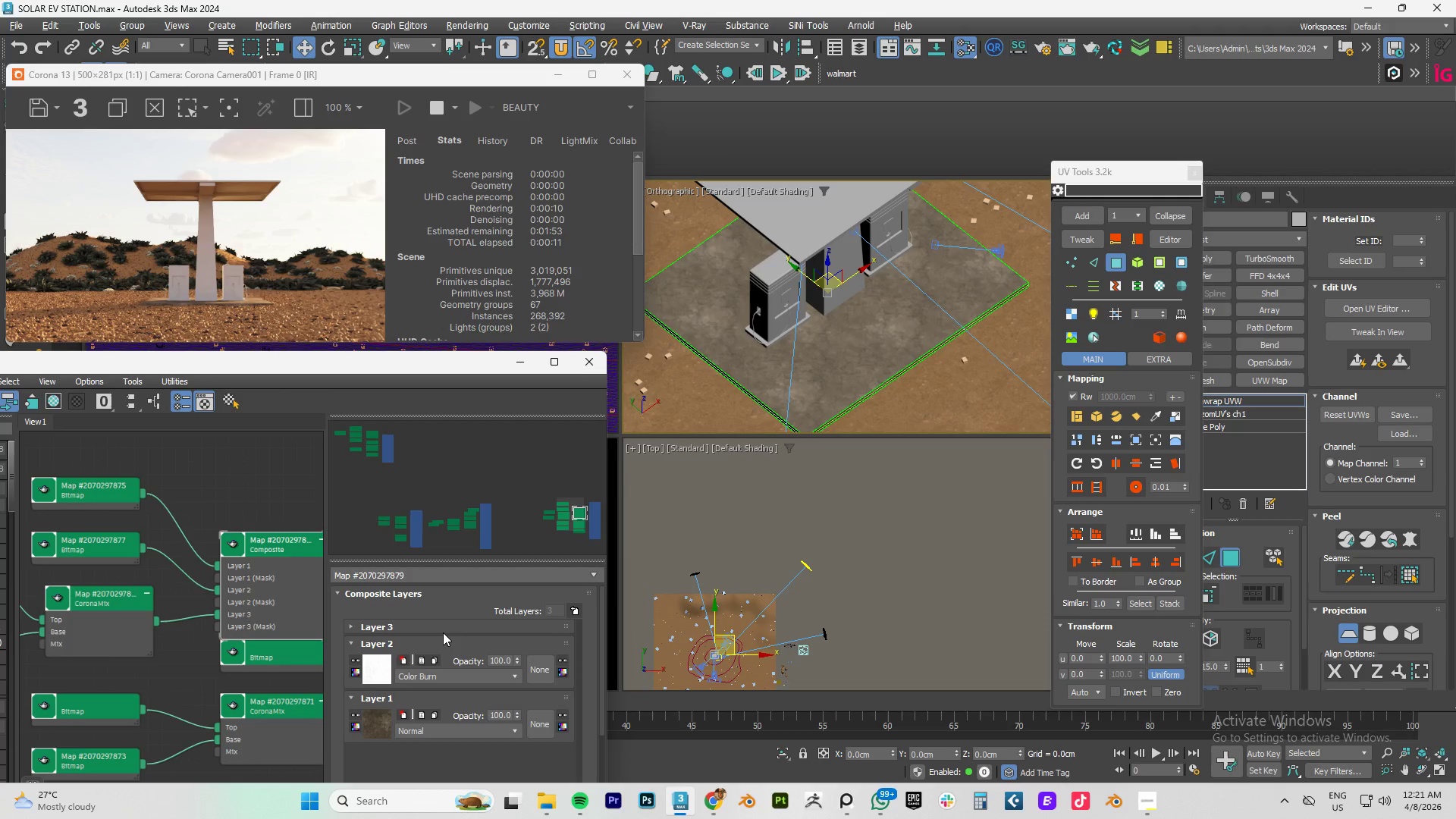 
left_click([441, 627])
 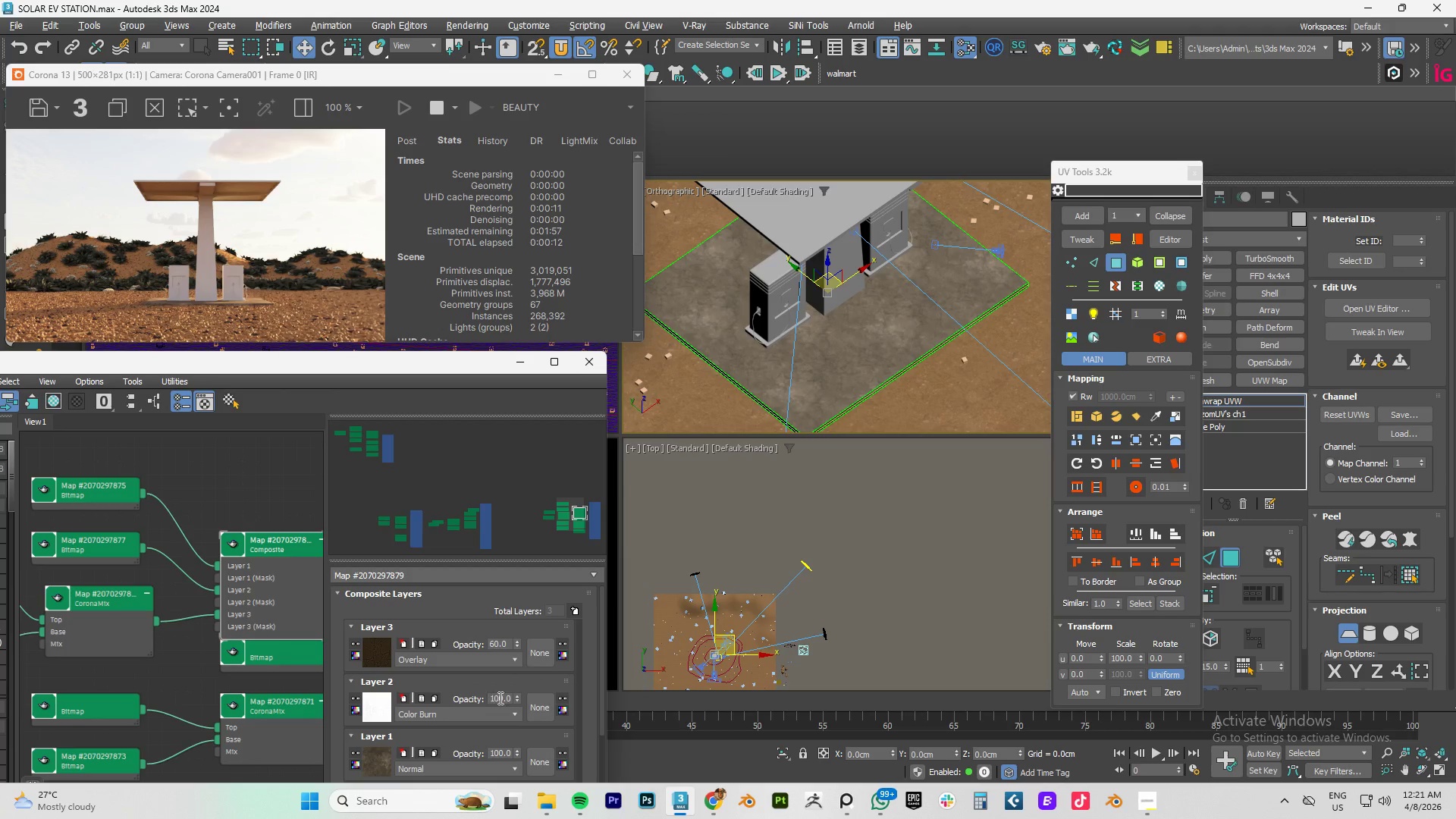 
double_click([499, 697])
 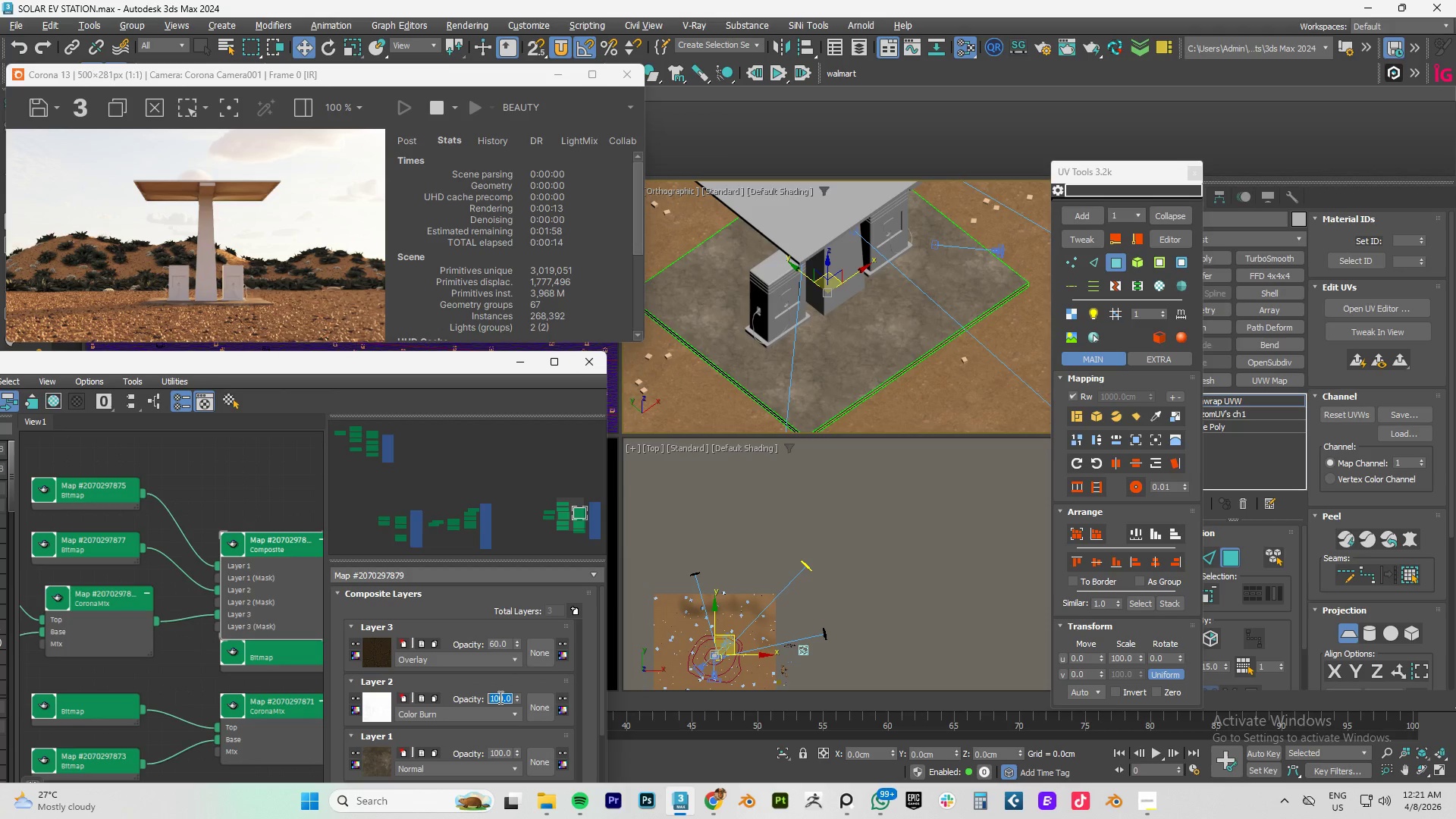 
key(Numpad8)
 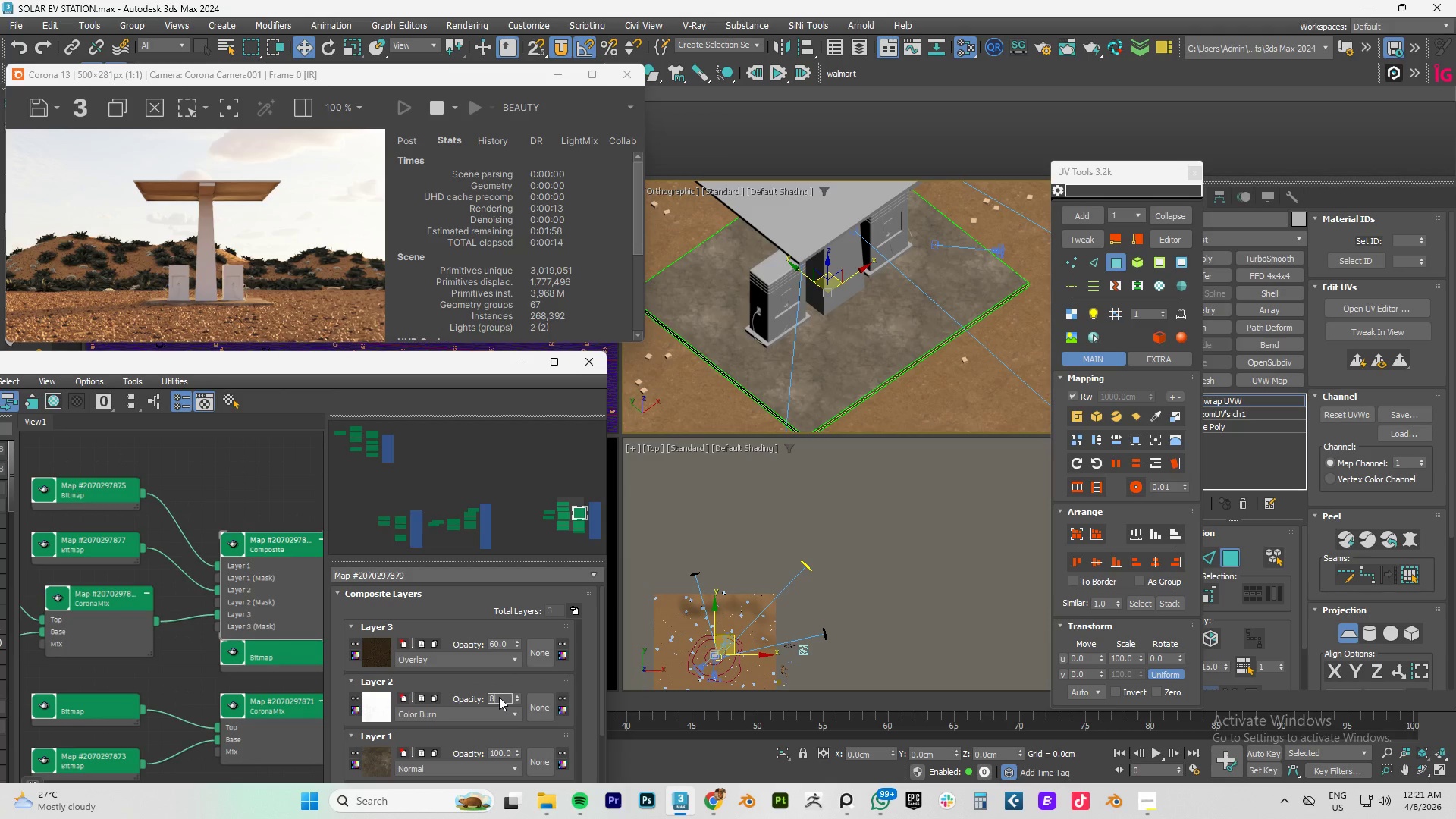 
key(Numpad0)
 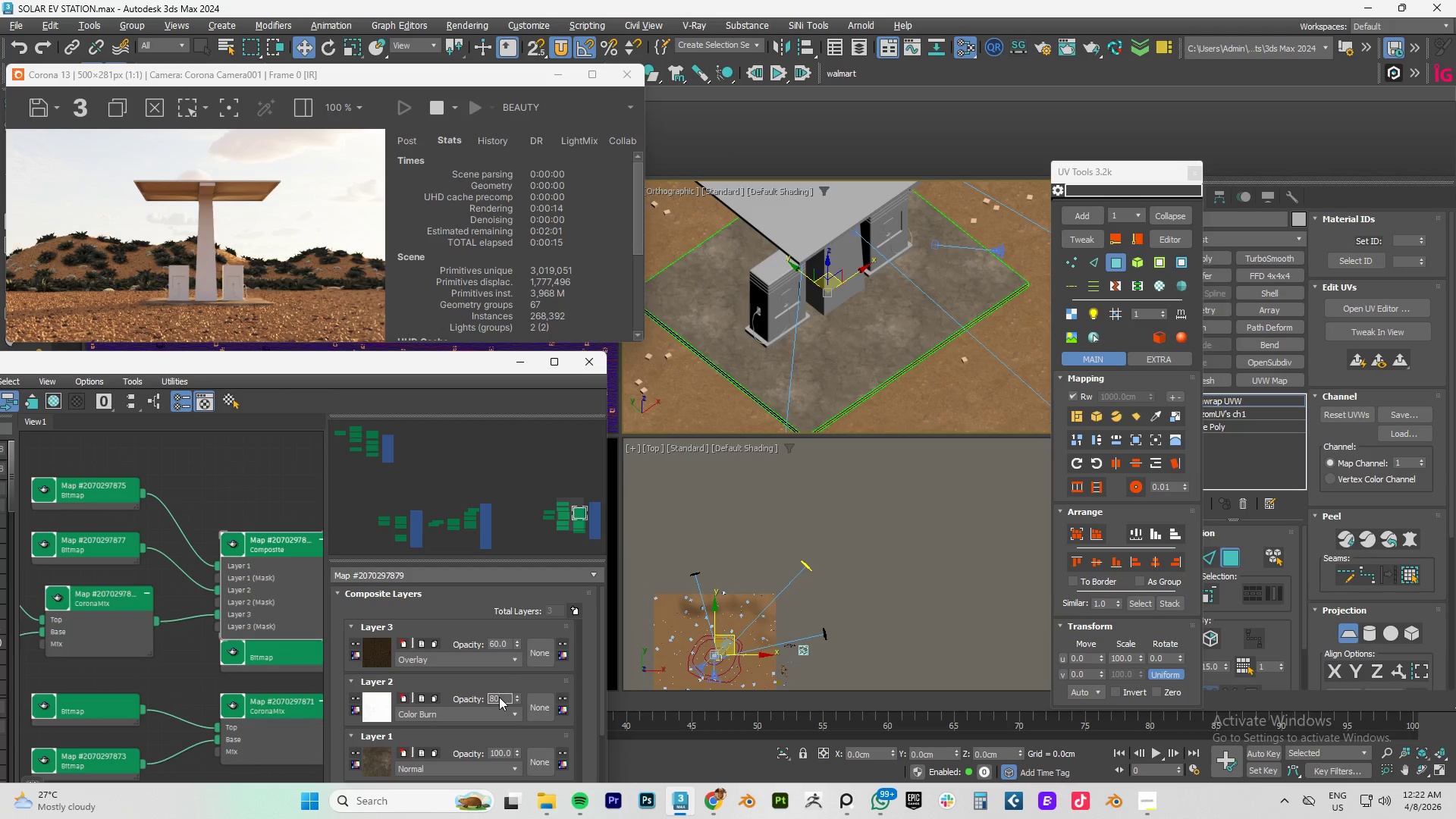 
key(NumpadEnter)
 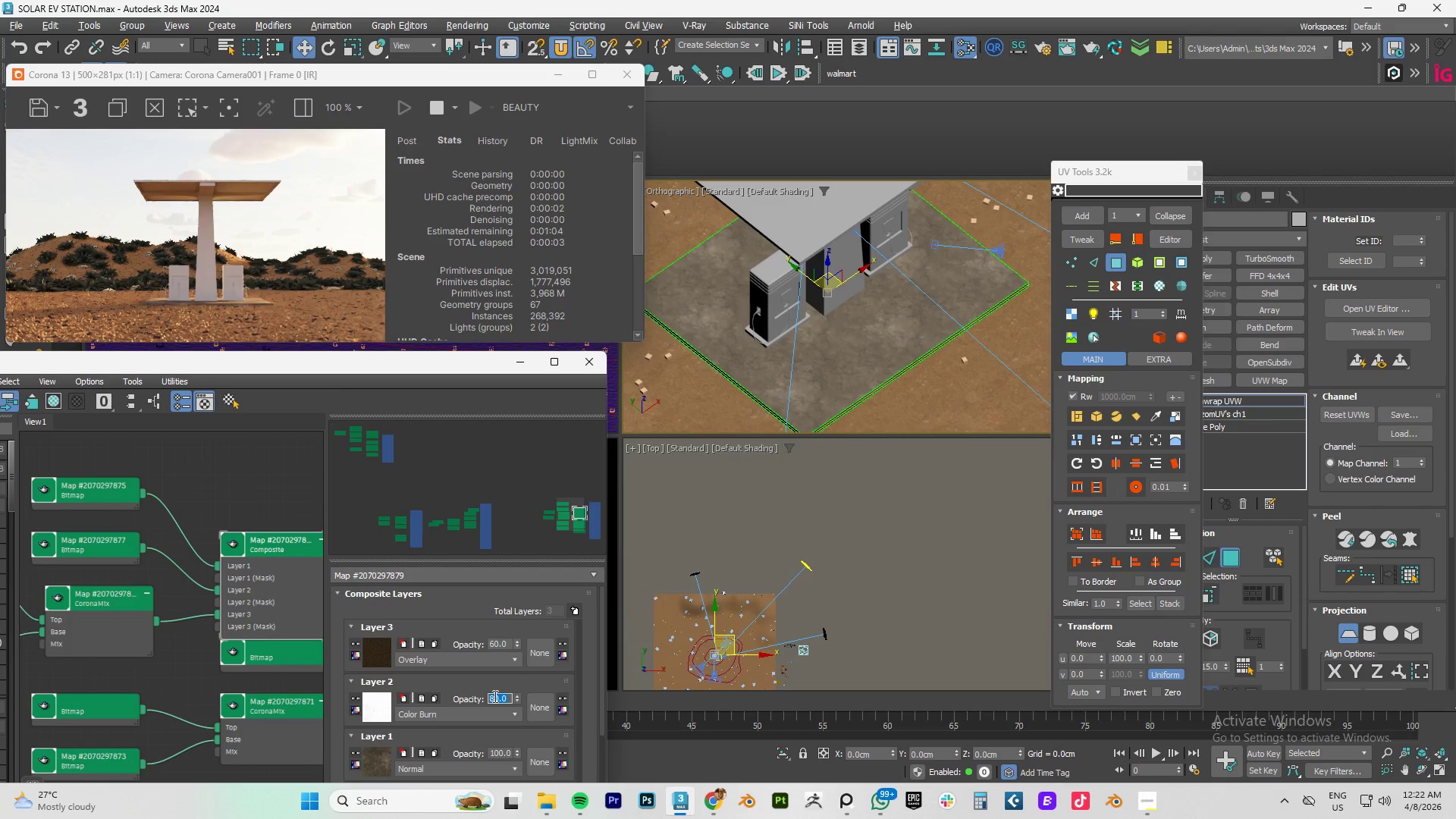 
key(Numpad5)
 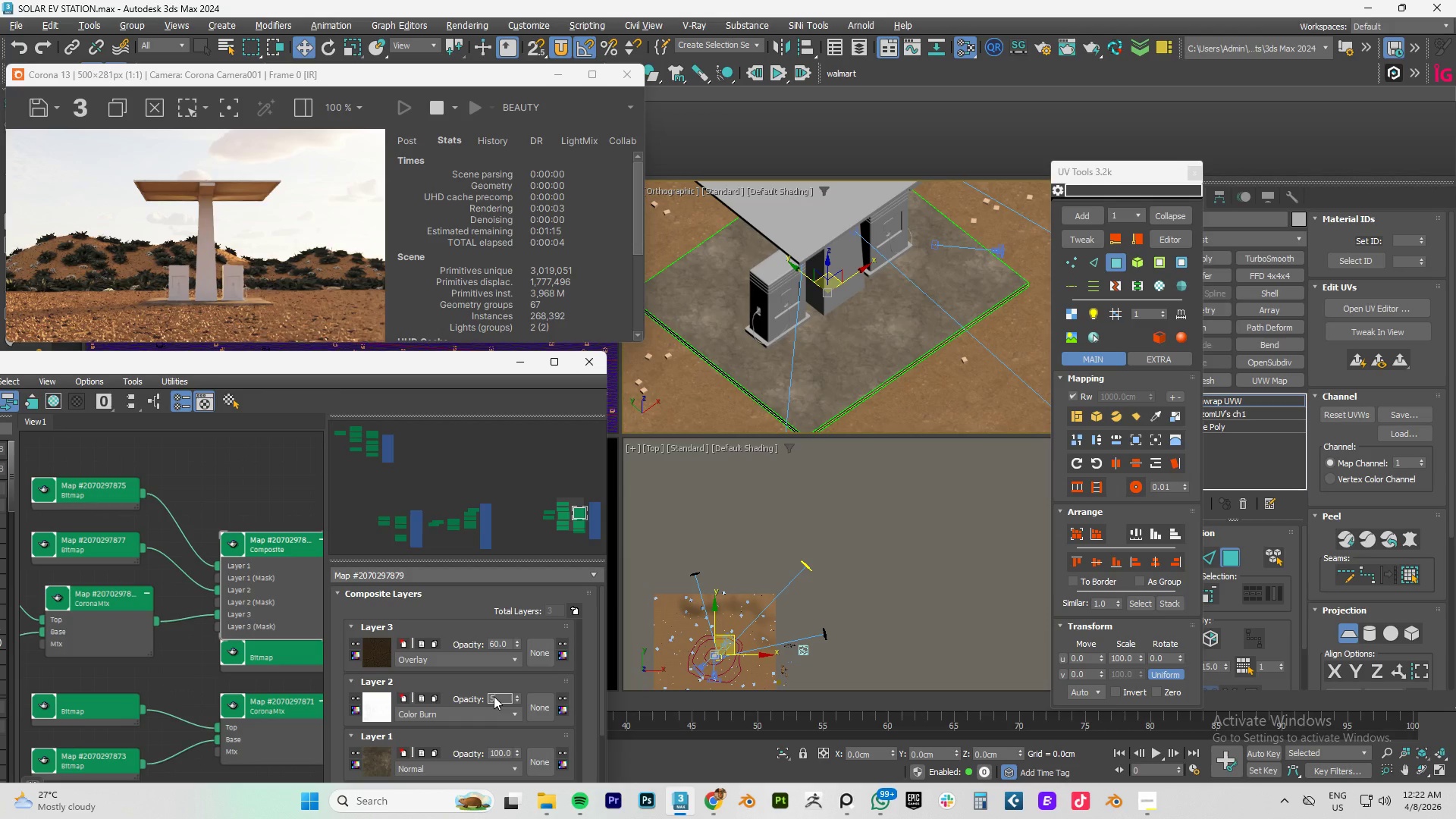 
key(Numpad0)
 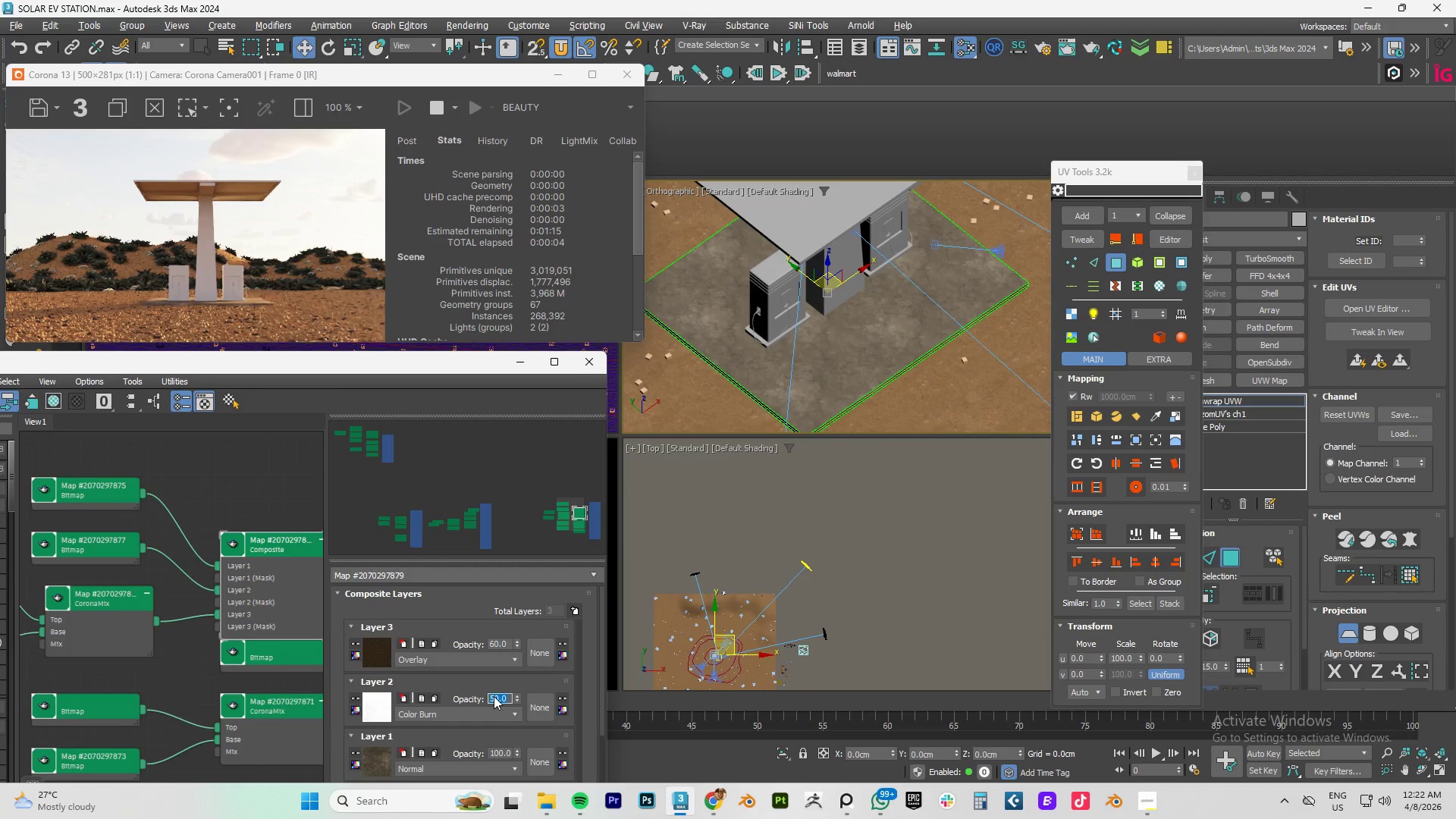 
key(NumpadEnter)
 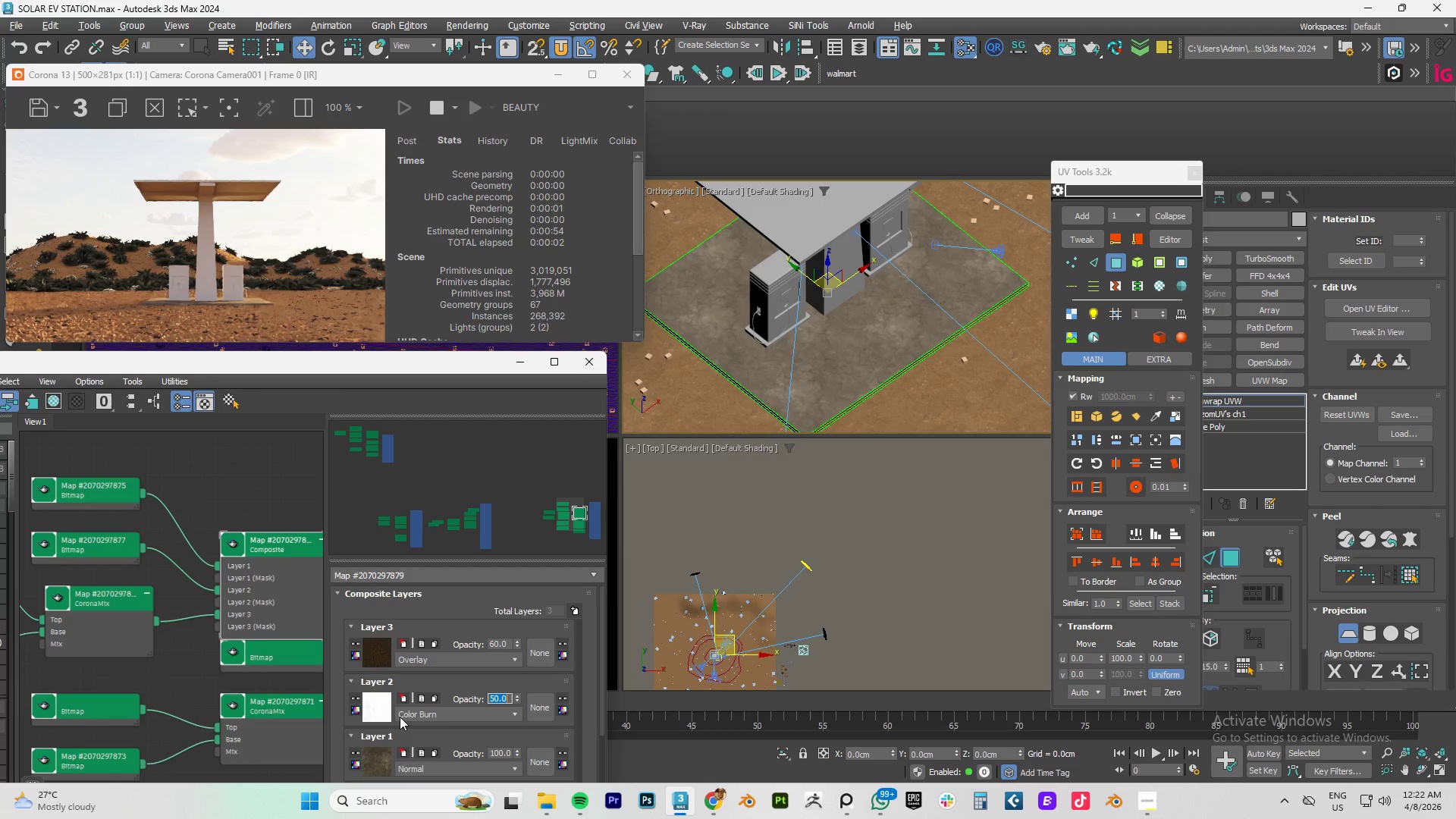 
scroll: coordinate [377, 715], scroll_direction: down, amount: 3.0
 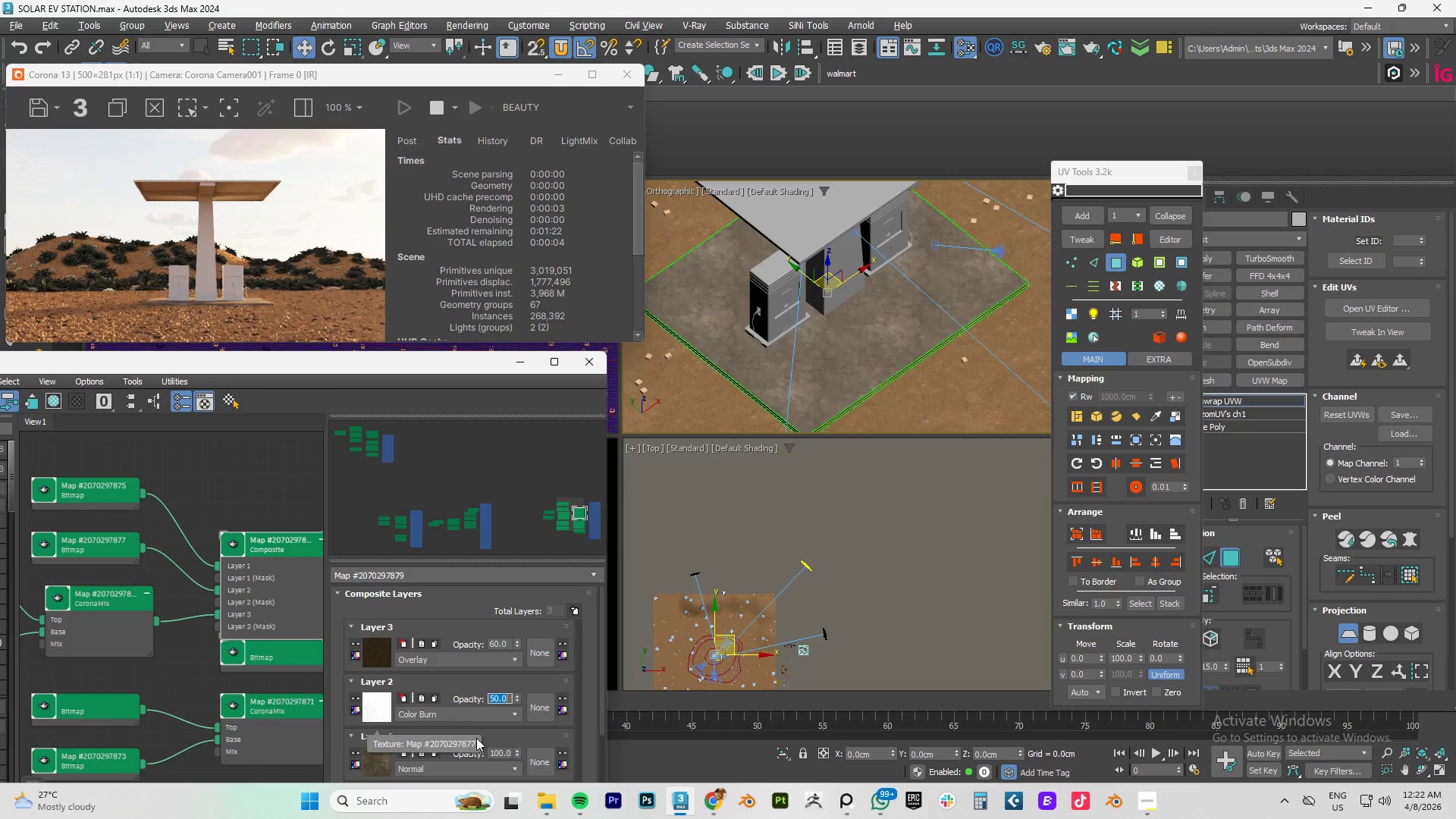 
left_click([490, 739])
 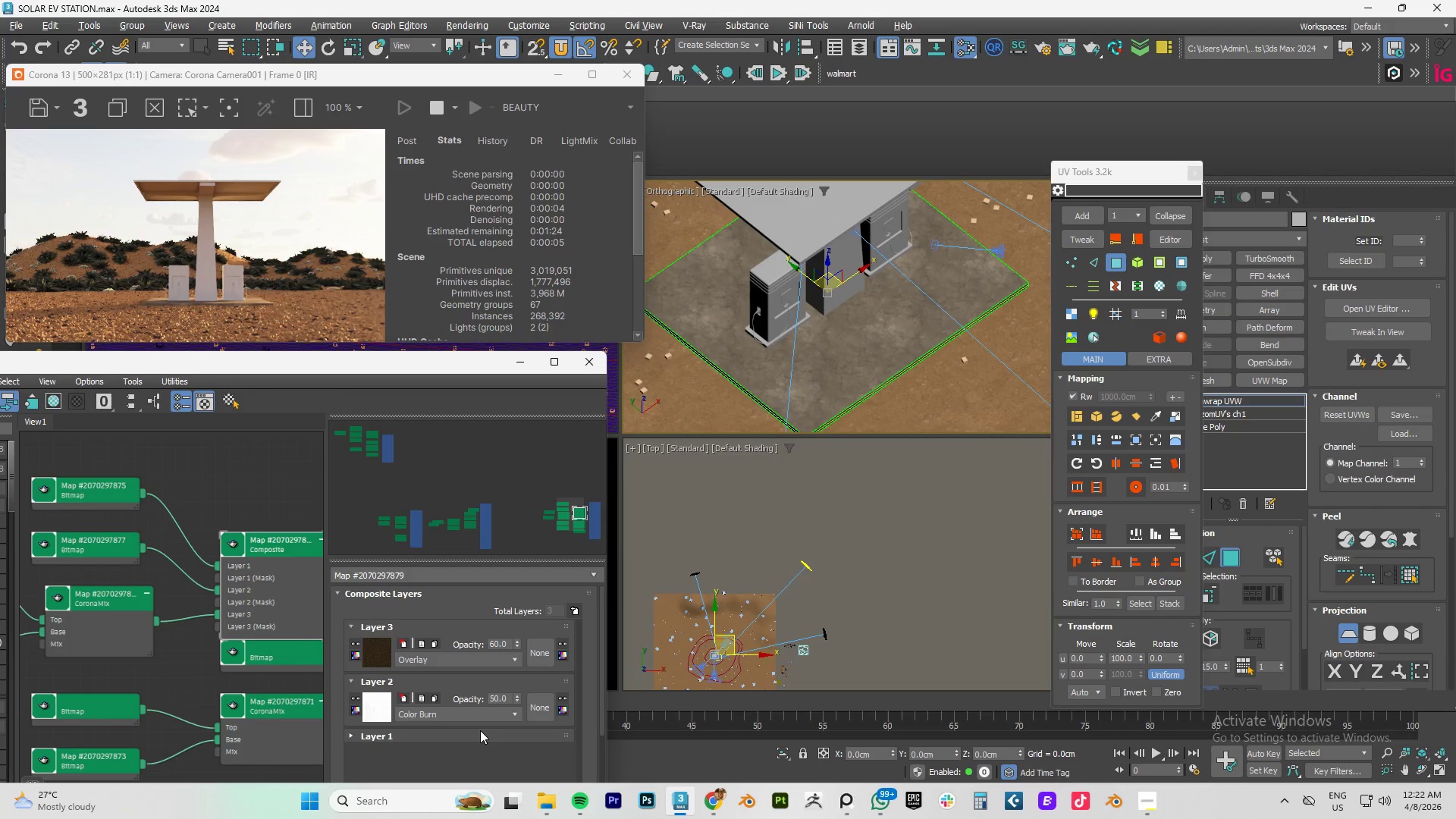 
left_click([479, 730])
 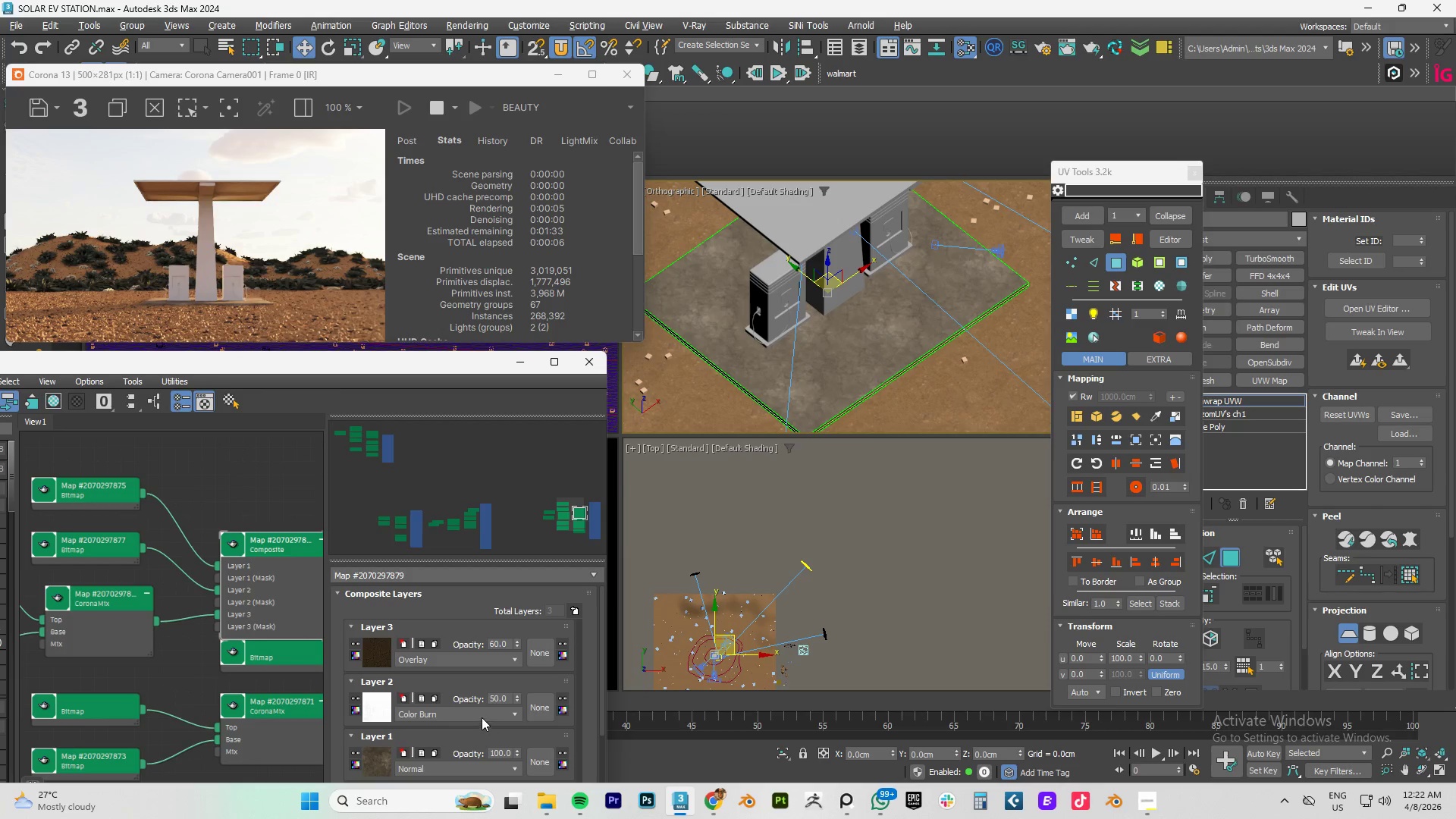 
left_click([480, 717])
 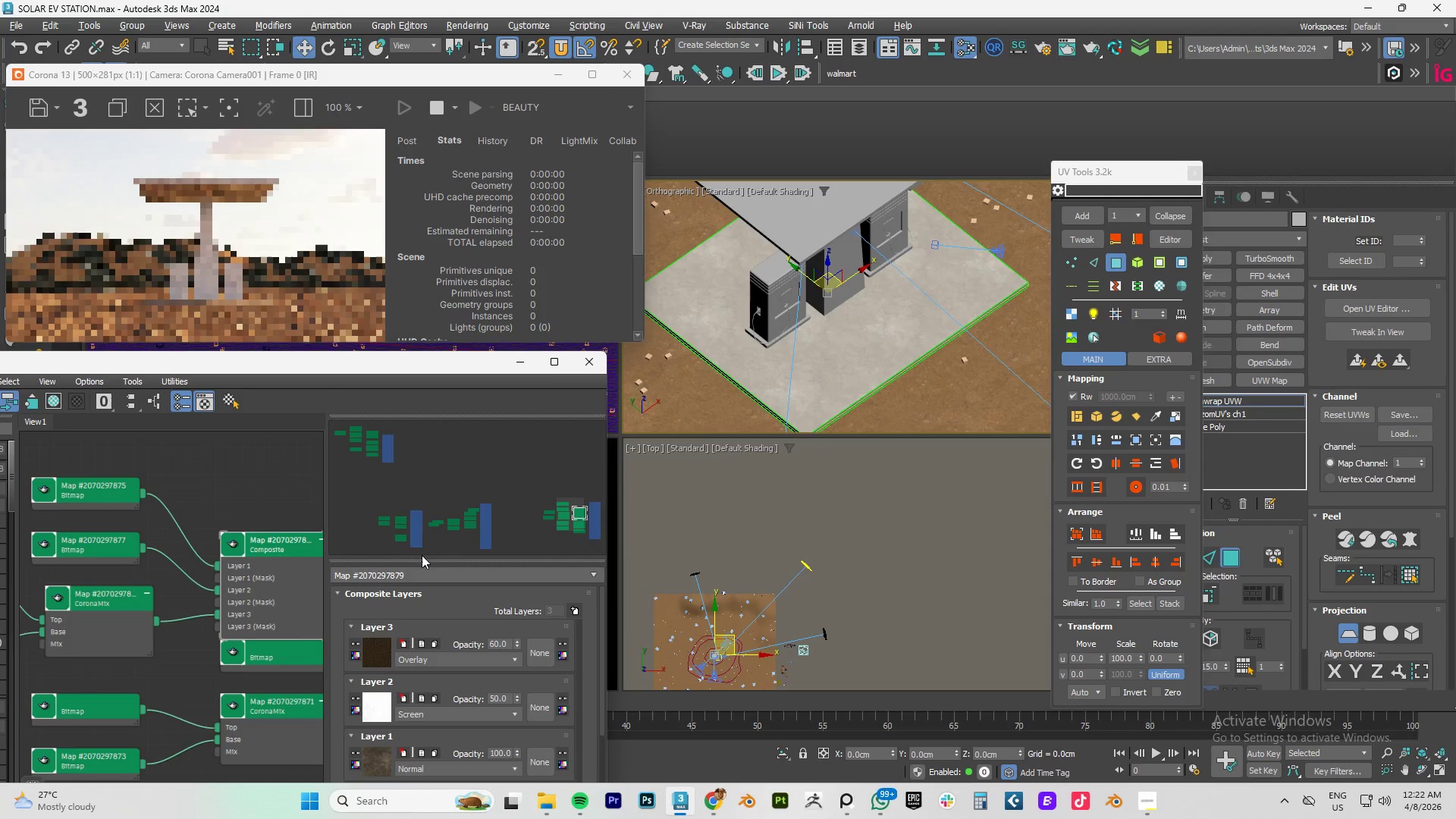 
key(Control+Z)
 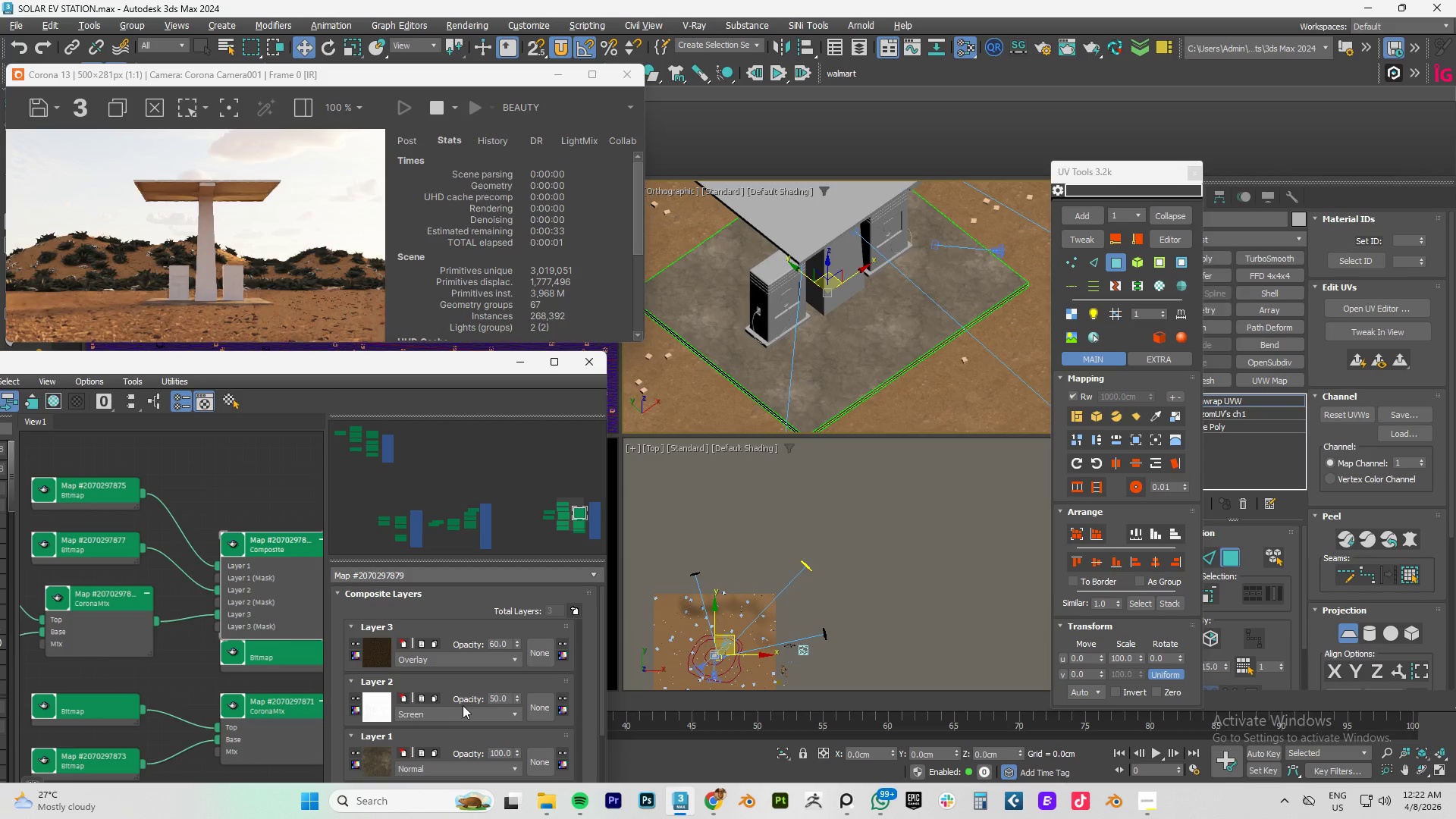 
left_click([476, 717])
 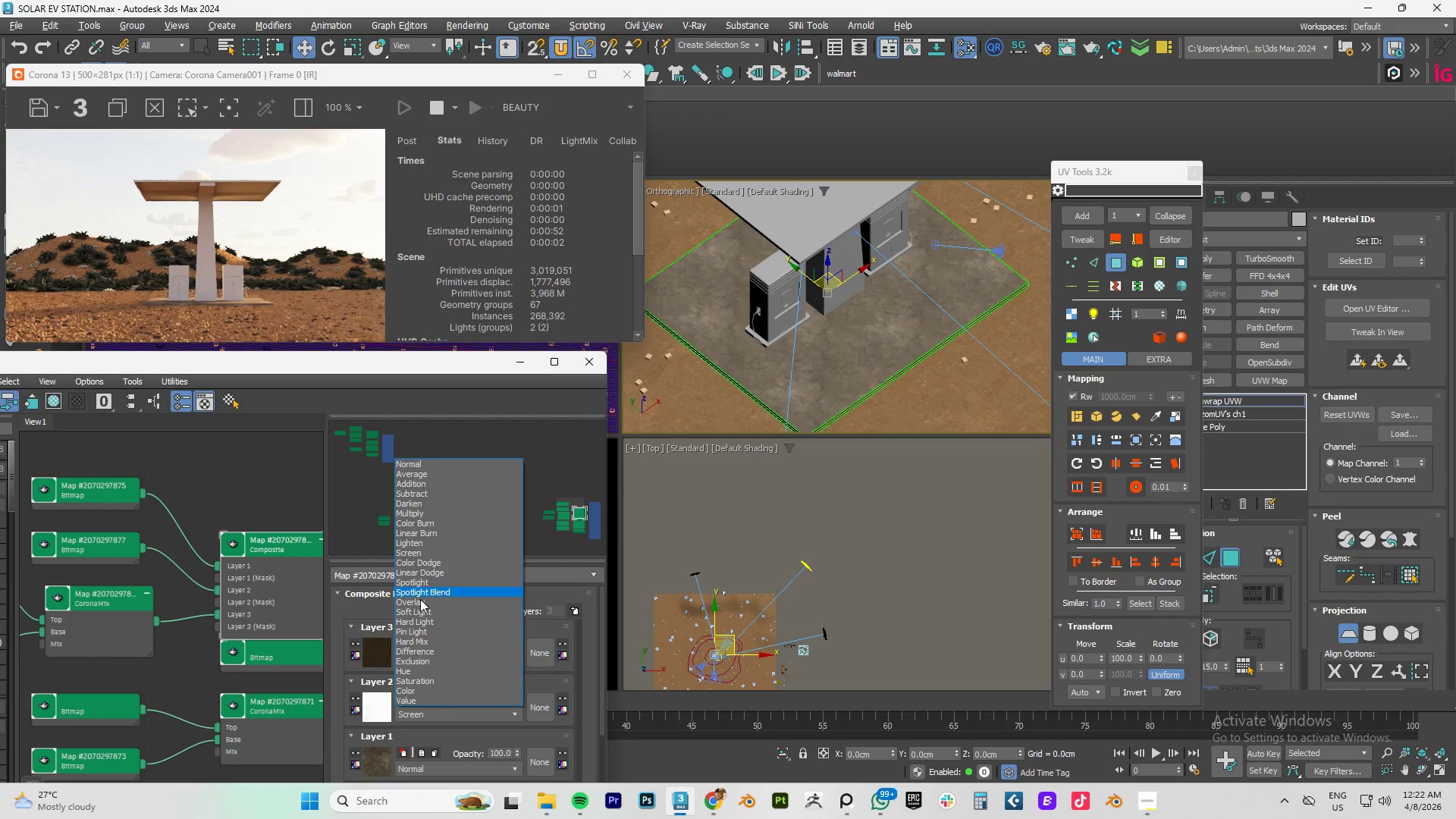 
left_click([425, 602])
 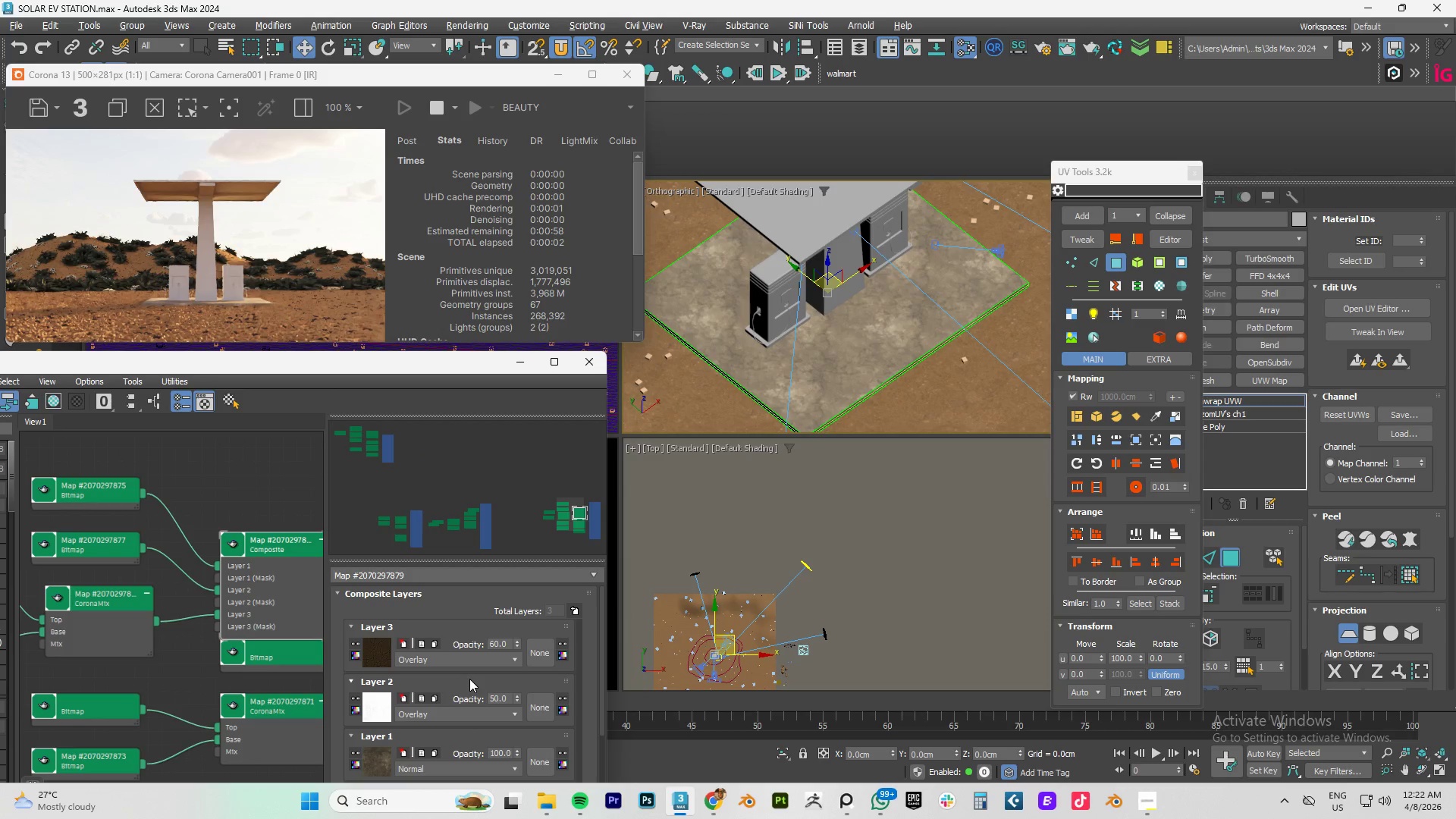 
double_click([496, 642])
 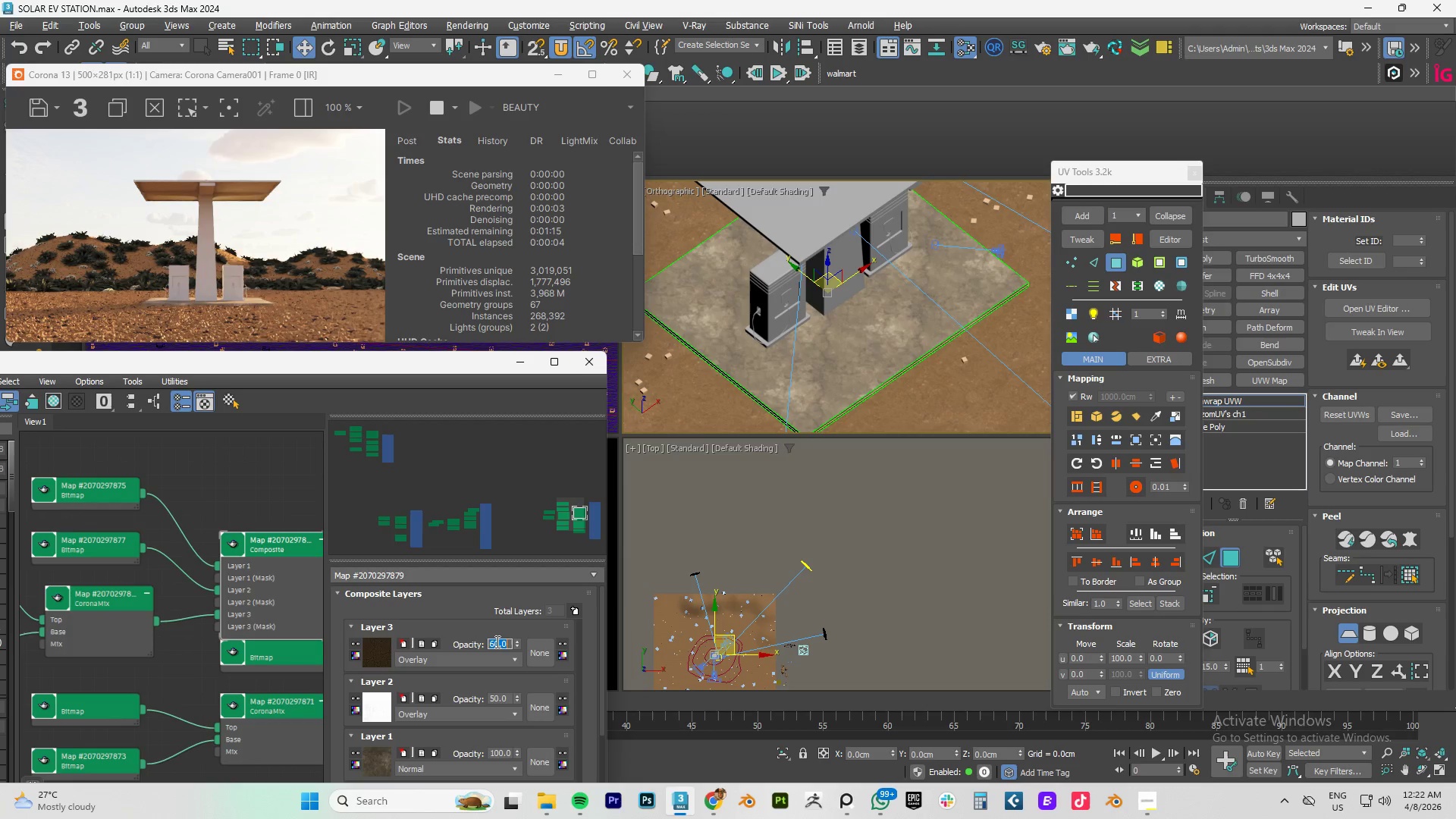 
key(Numpad7)
 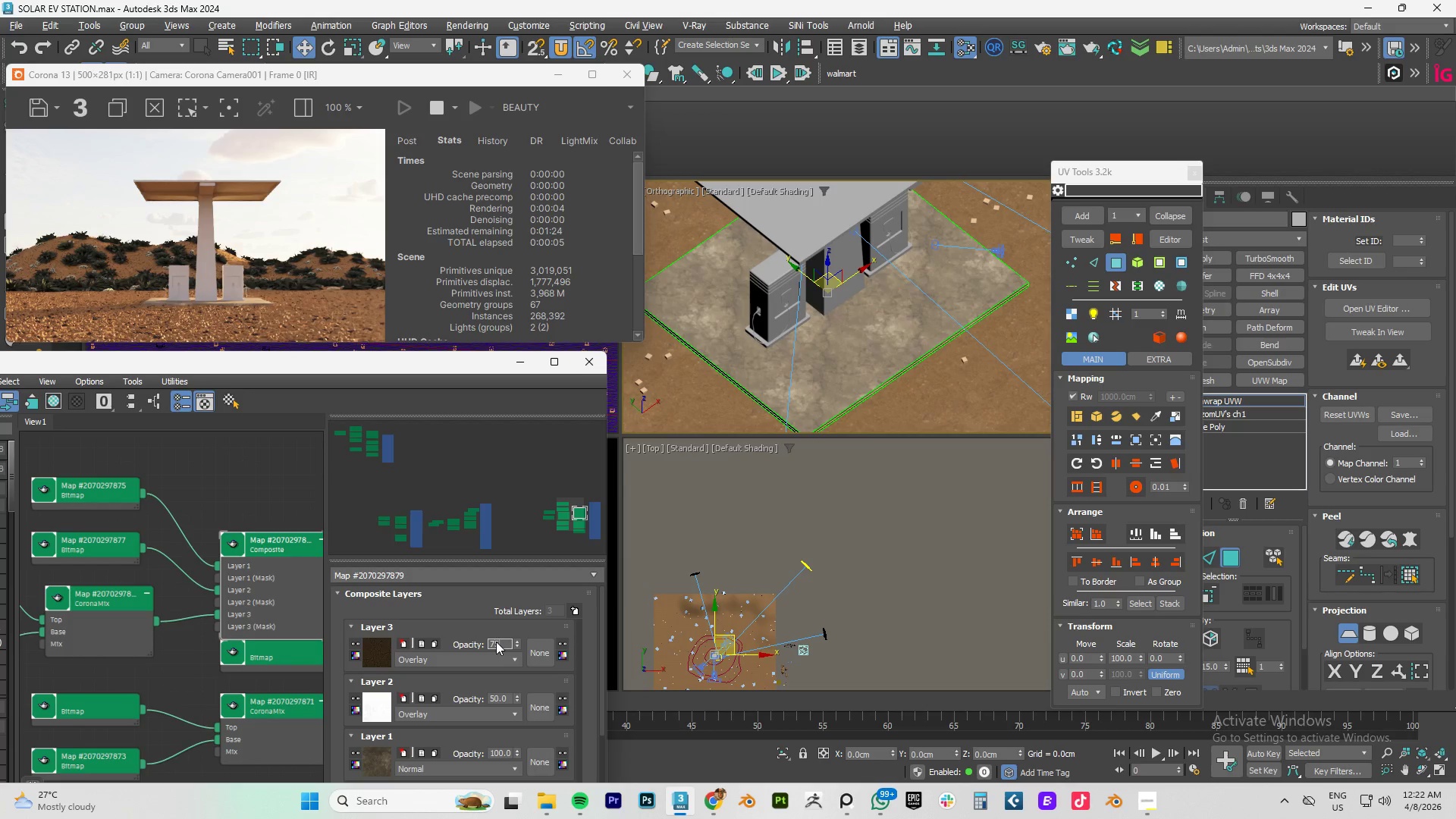 
key(Numpad5)
 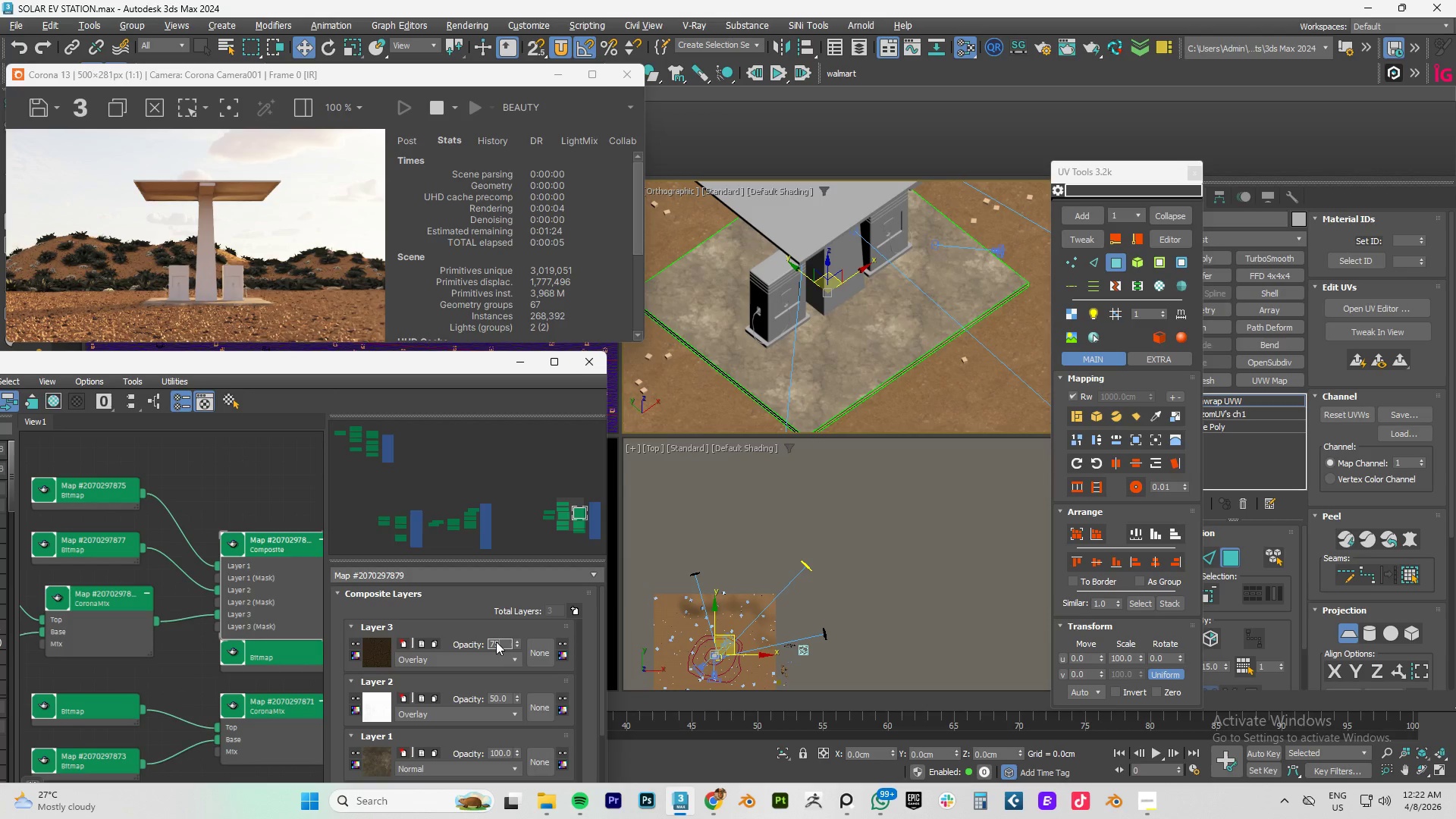 
key(NumpadEnter)
 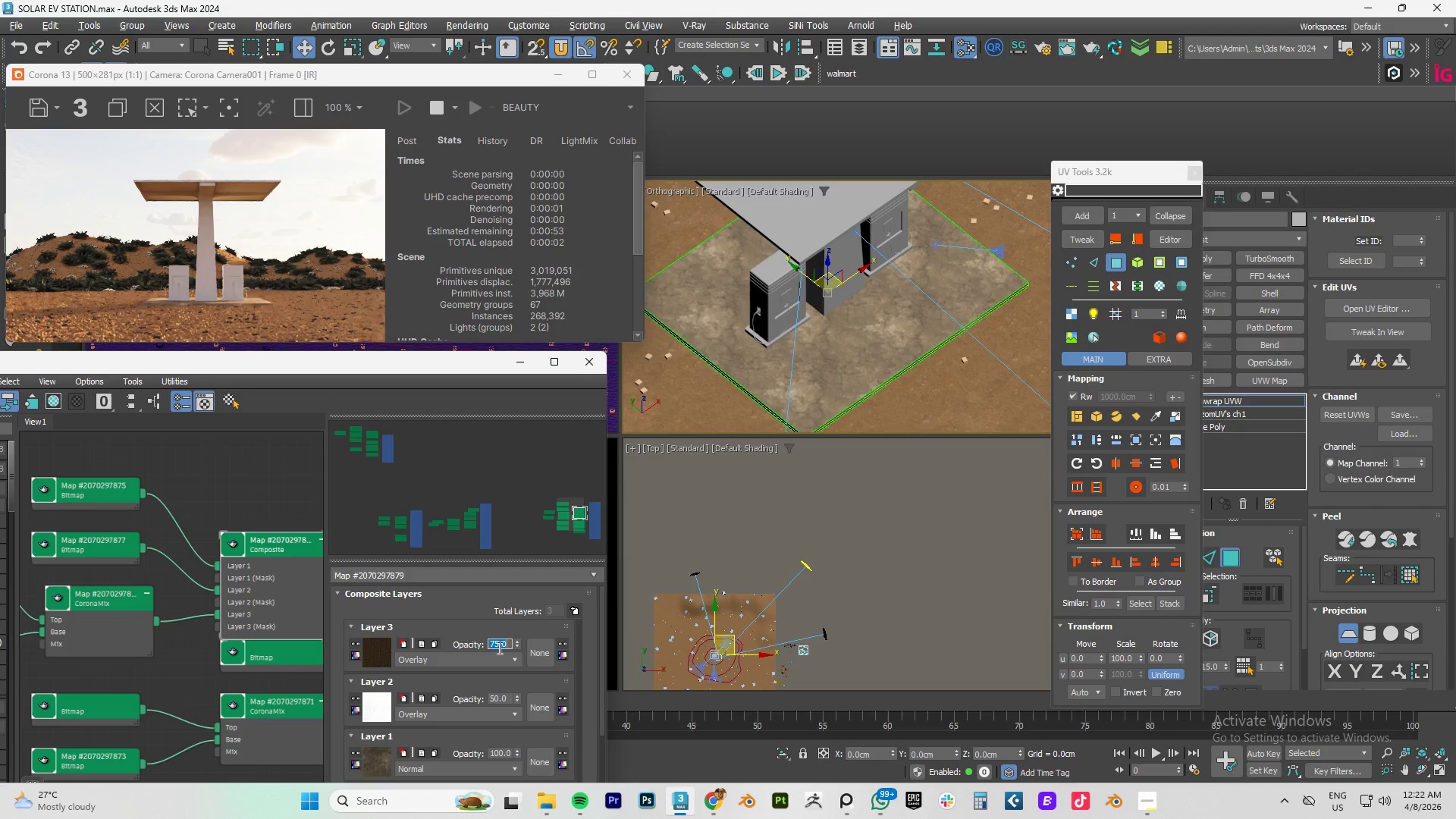 
key(Numpad9)
 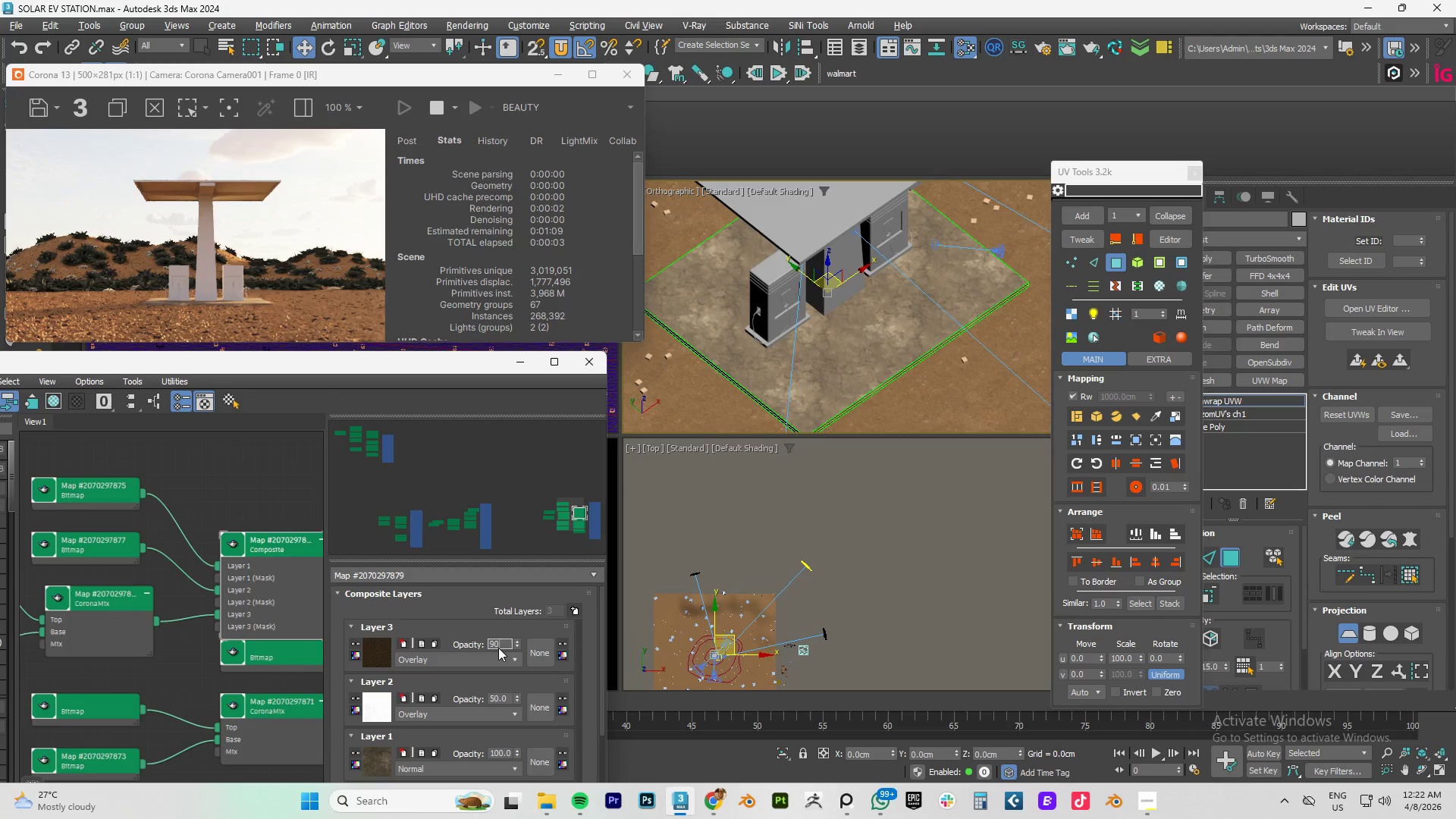 
key(Numpad0)
 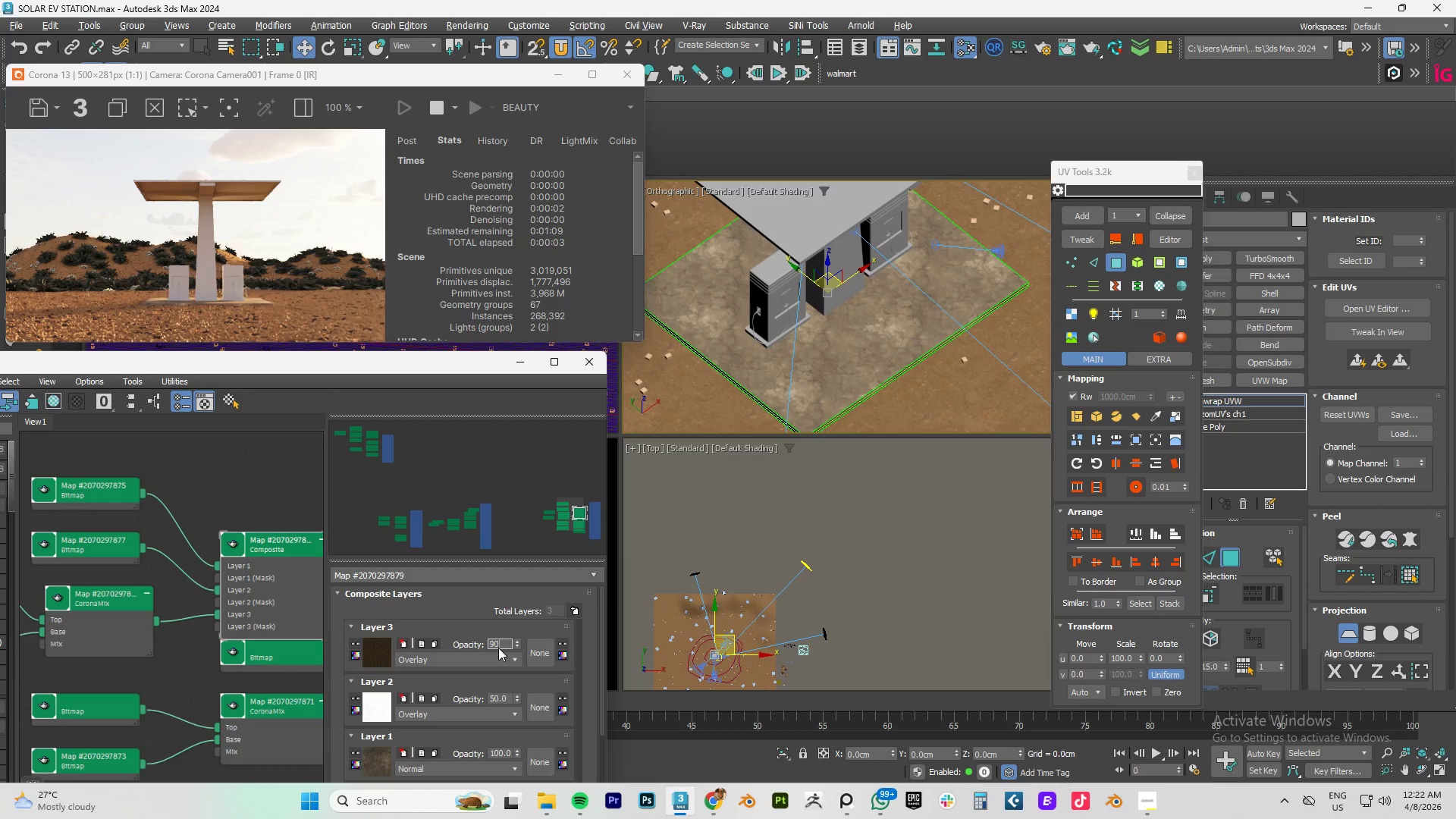 
key(NumpadEnter)
 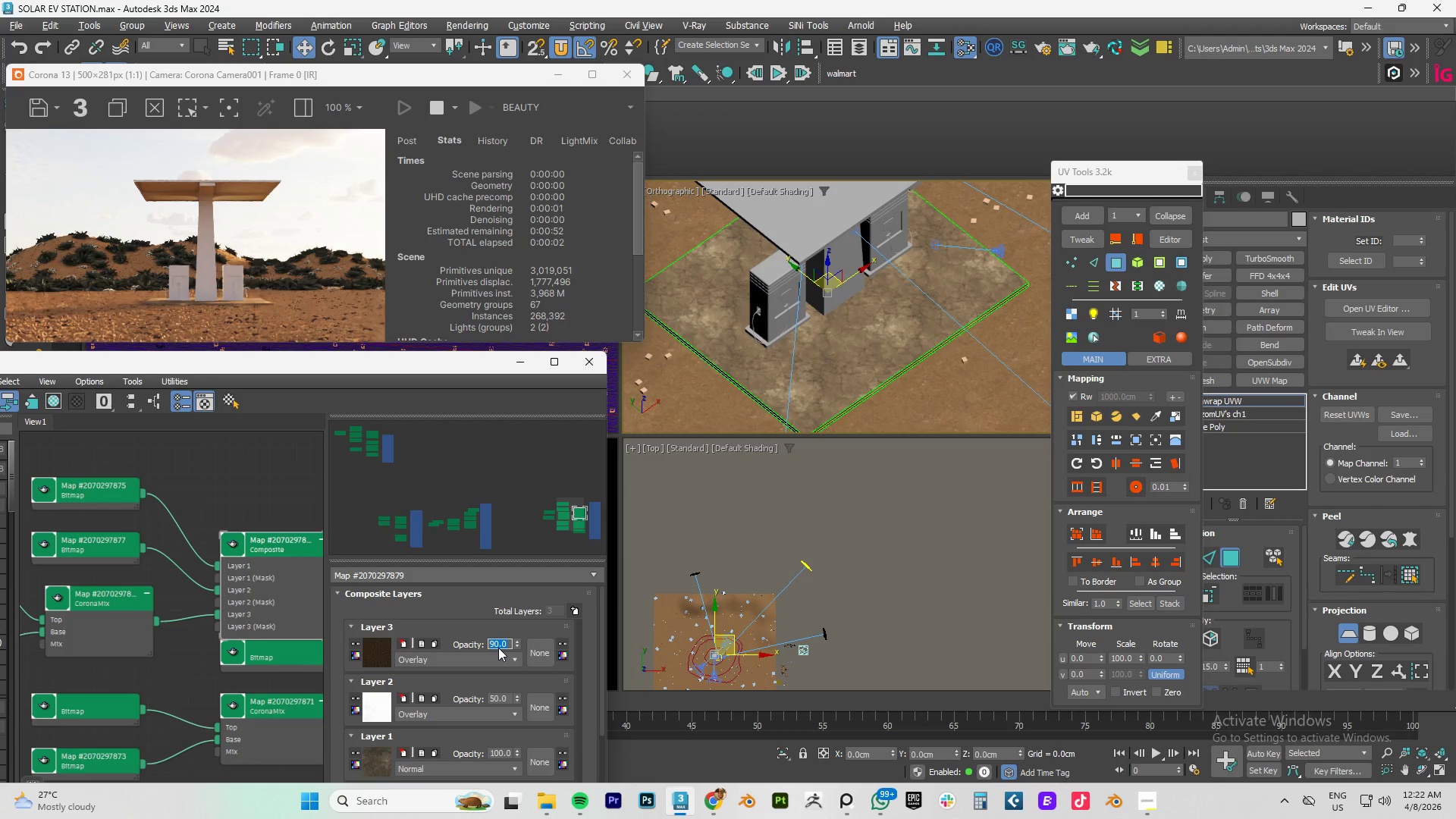 
key(Numpad8)
 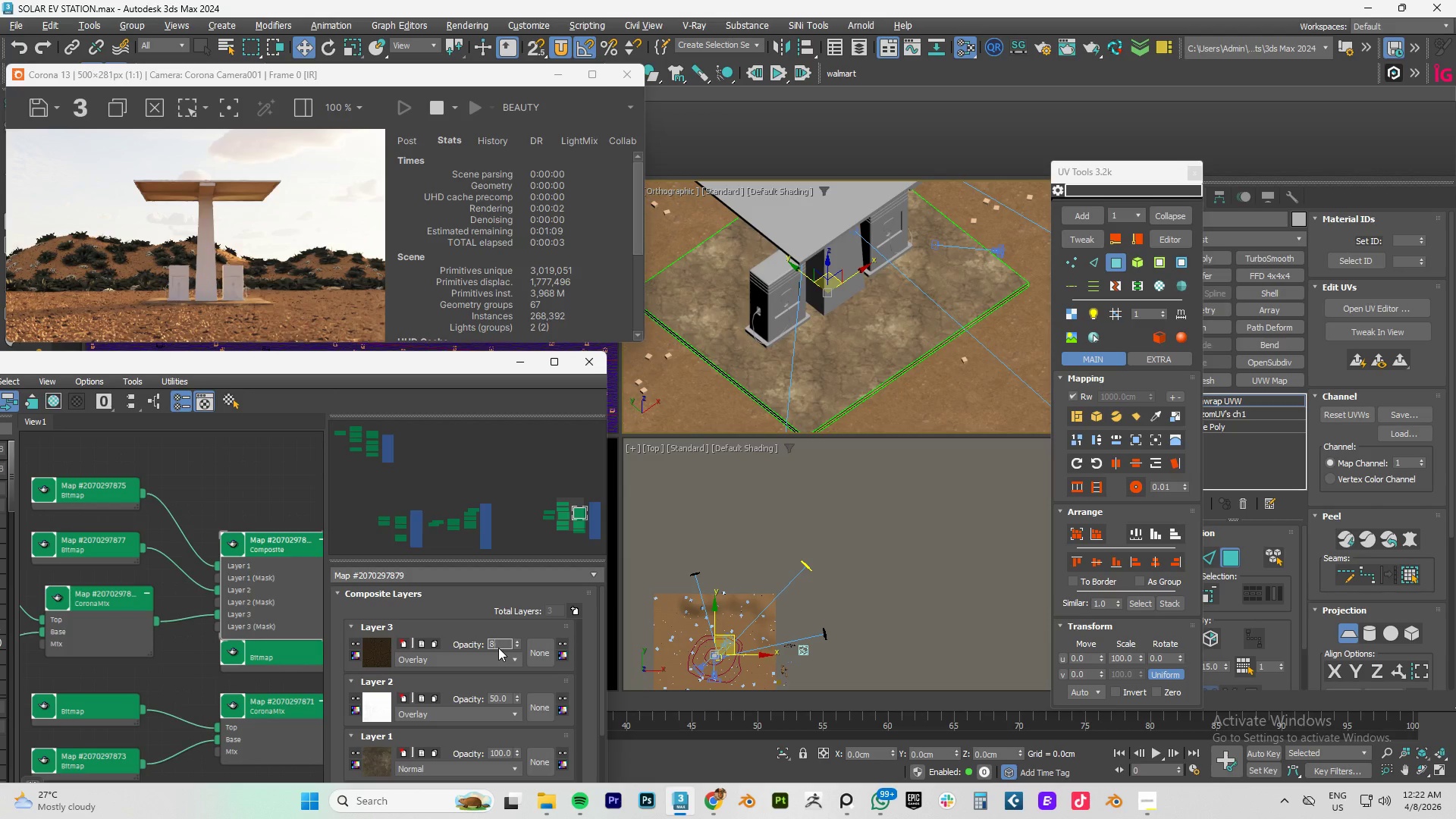 
key(Numpad0)
 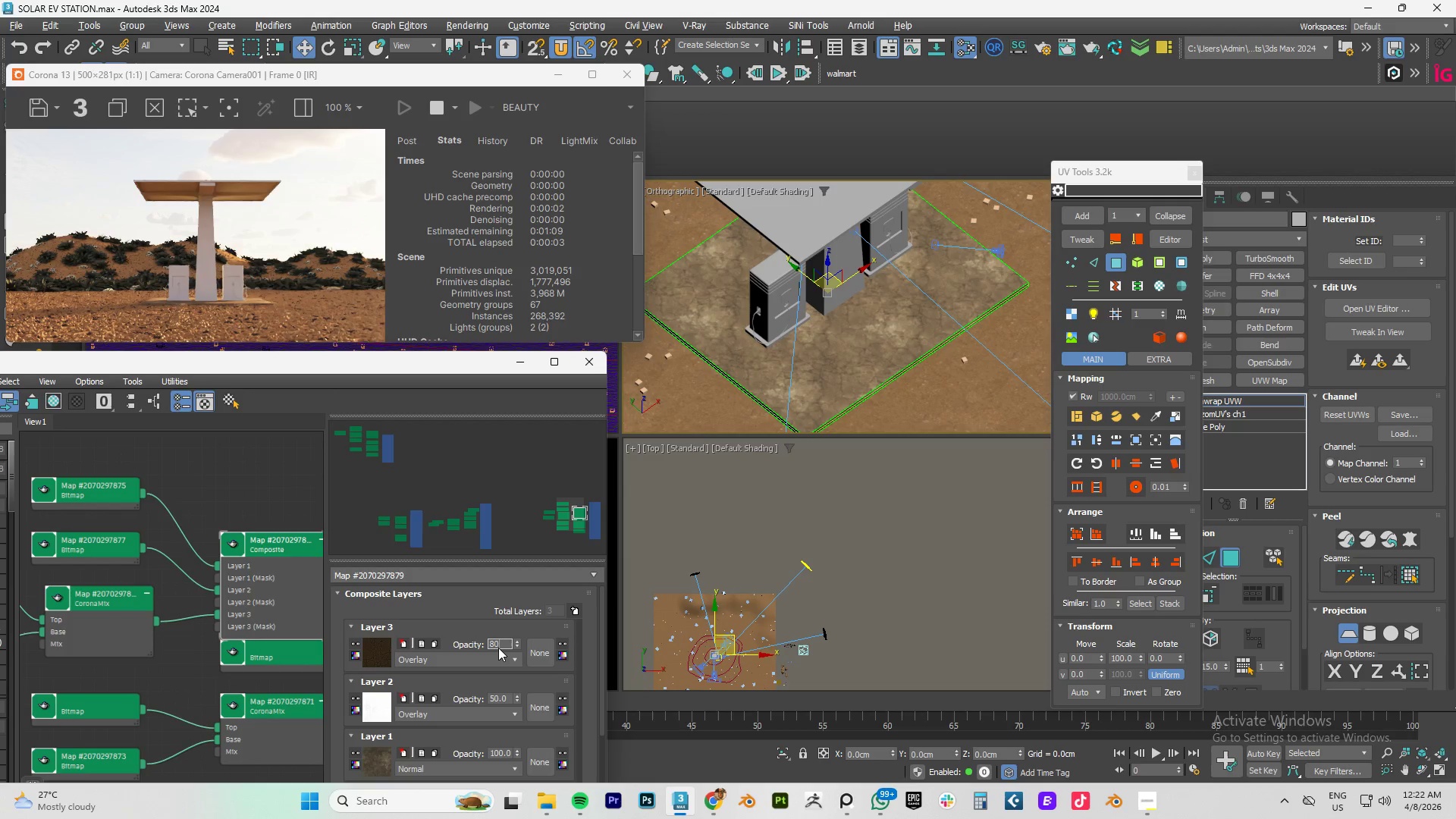 
key(NumpadEnter)
 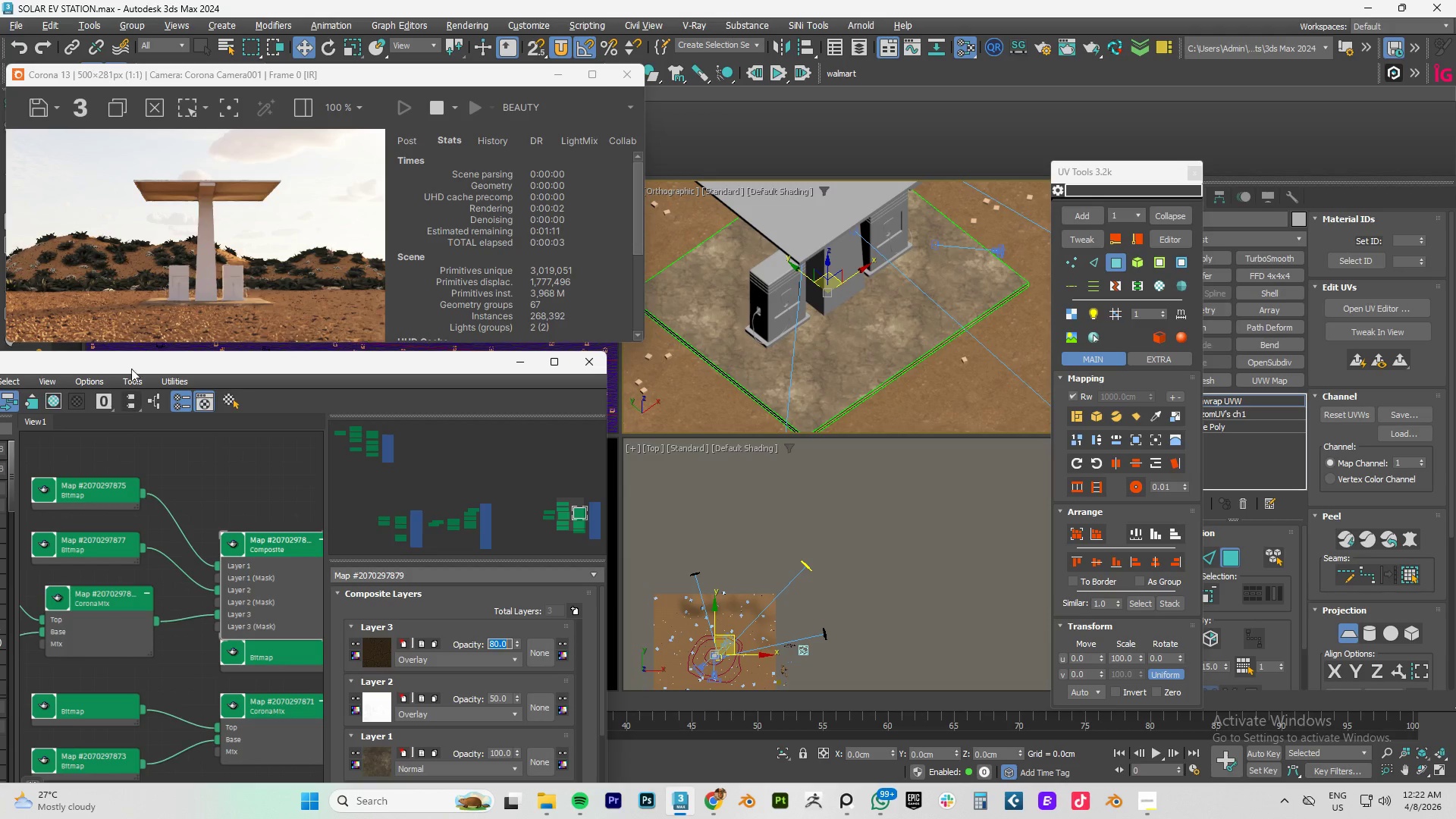 
left_click_drag(start_coordinate=[195, 366], to_coordinate=[834, 274])
 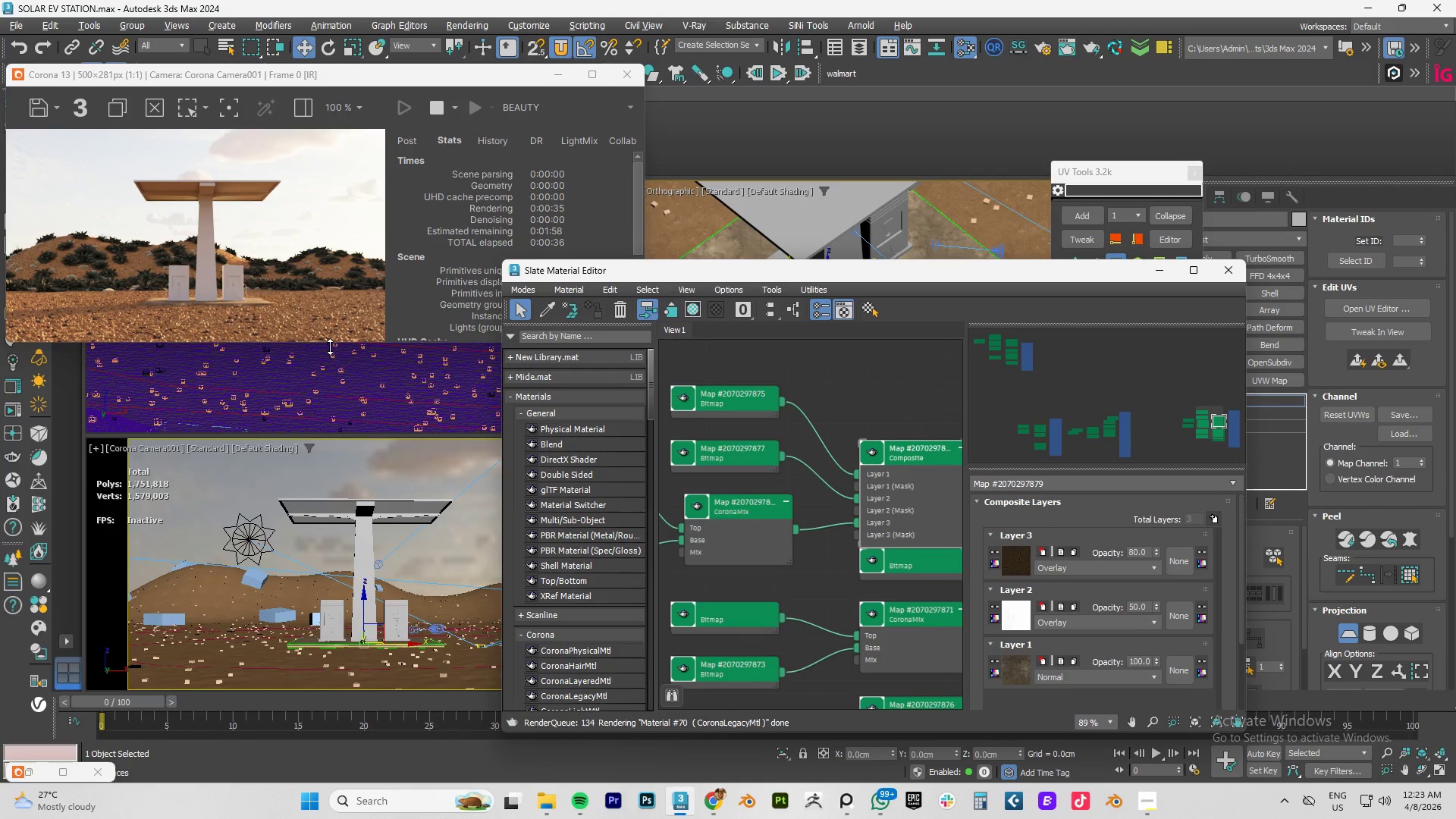 
wait(35.0)
 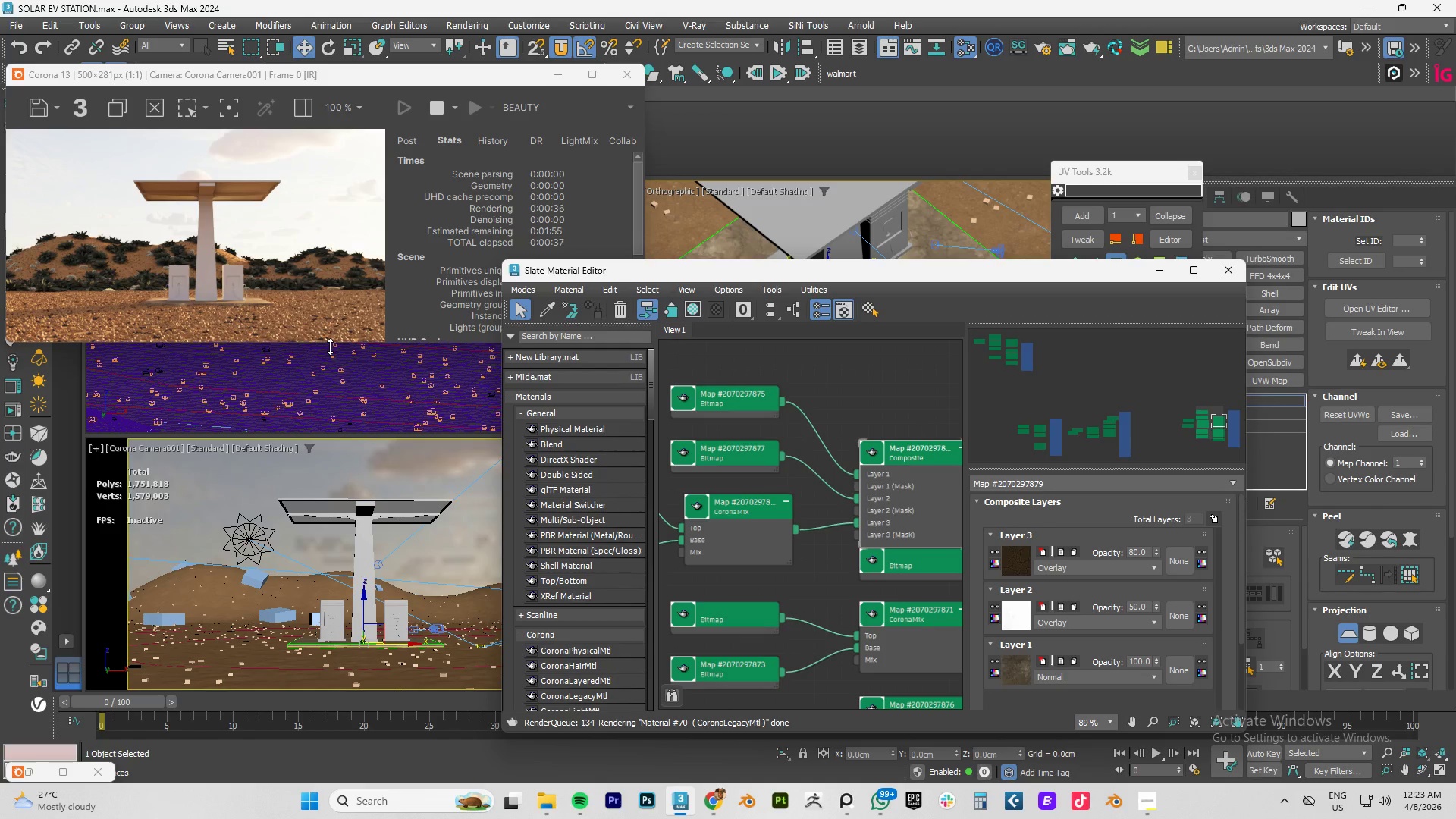 
key(Control+S)
 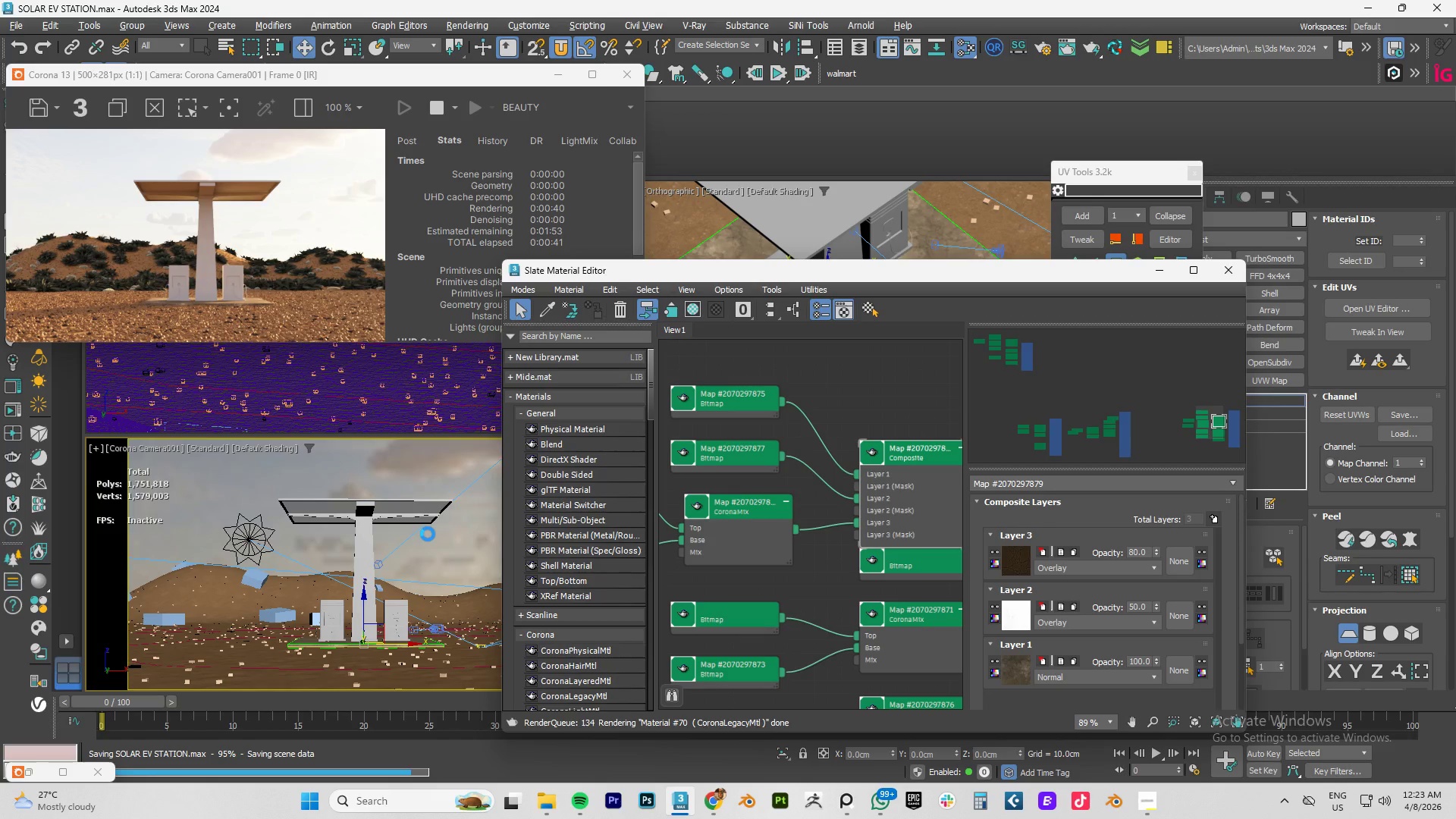 
wait(5.34)
 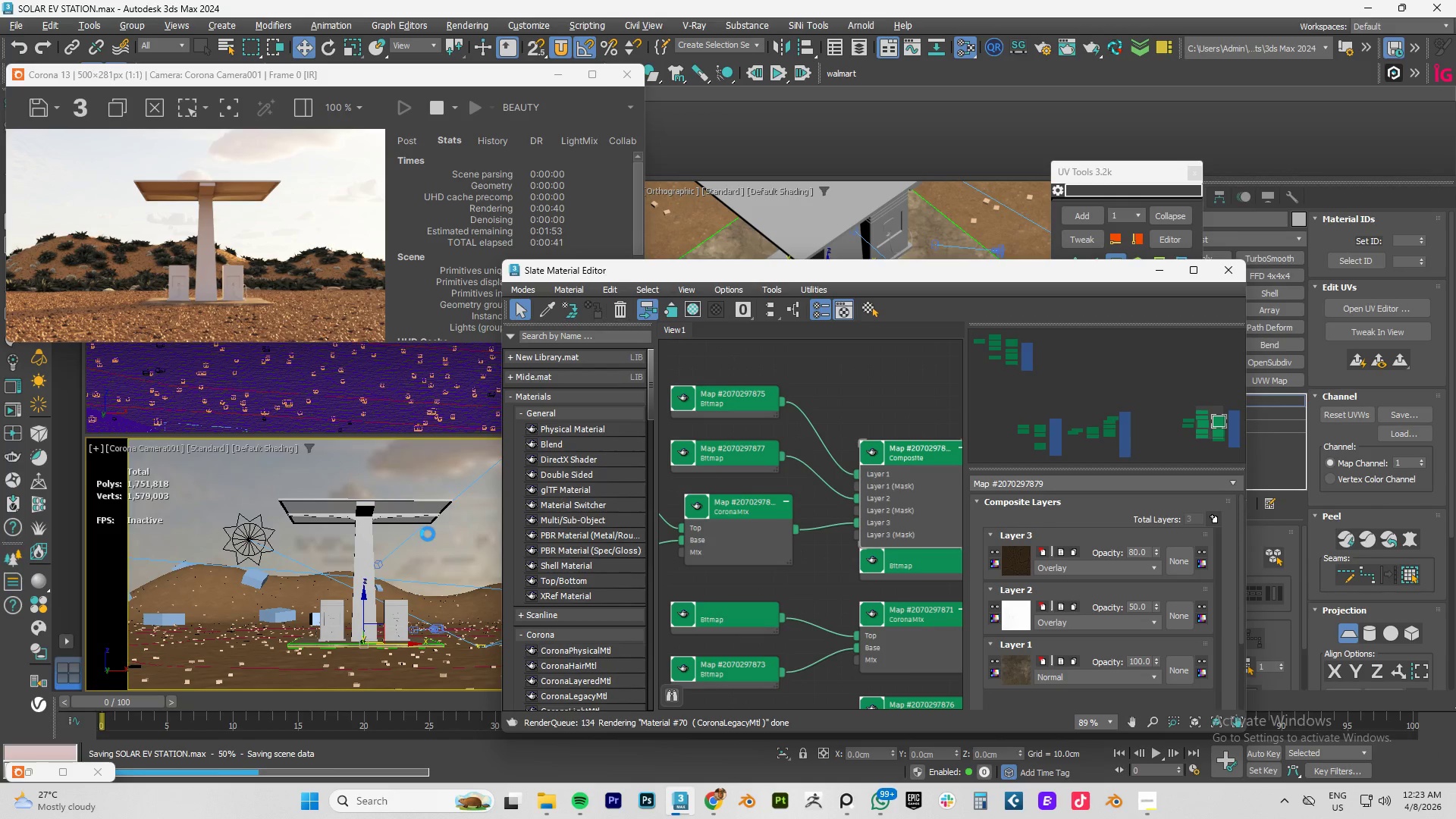 
scroll: coordinate [882, 465], scroll_direction: down, amount: 6.0
 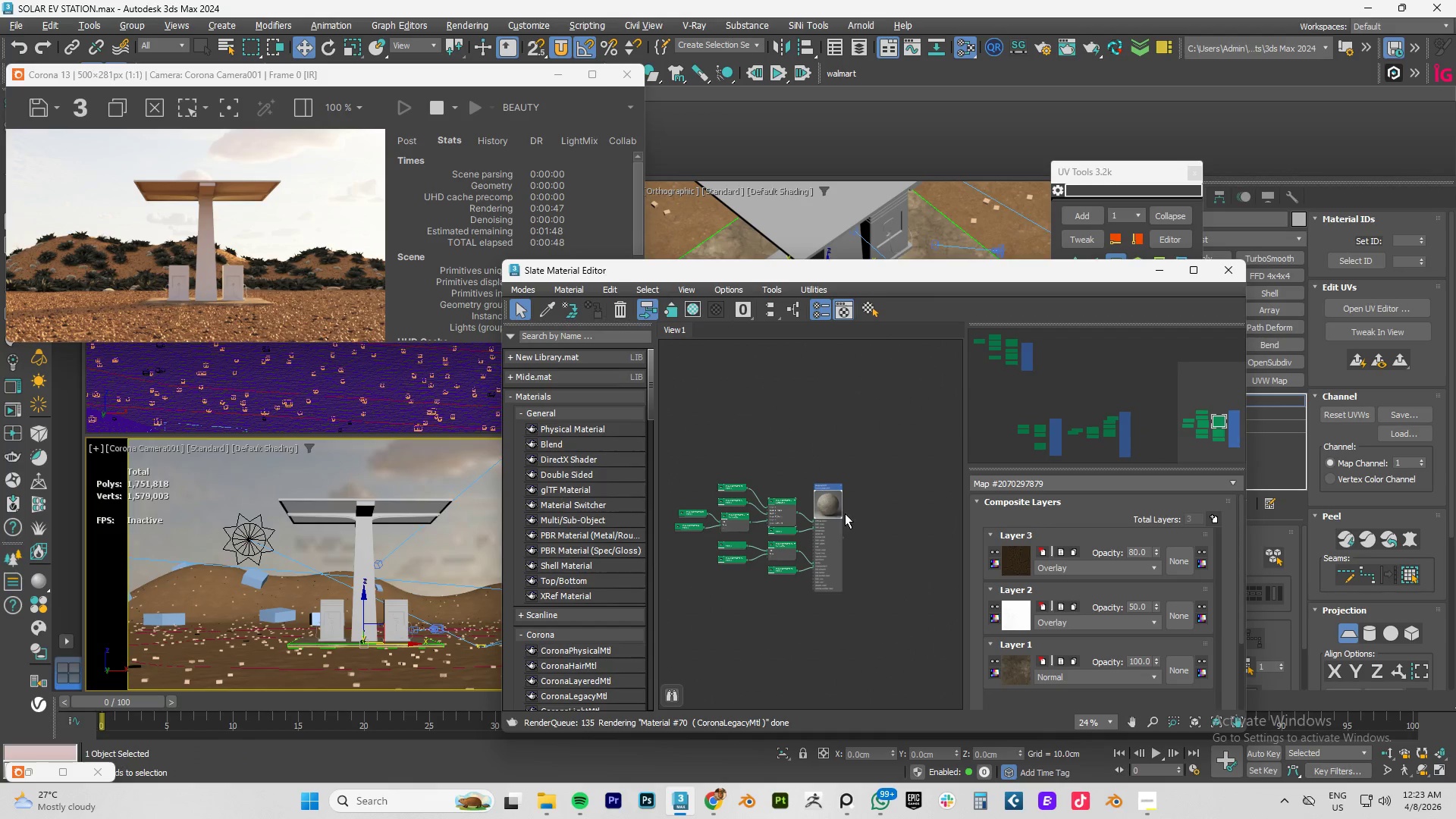 
scroll: coordinate [836, 513], scroll_direction: up, amount: 4.0
 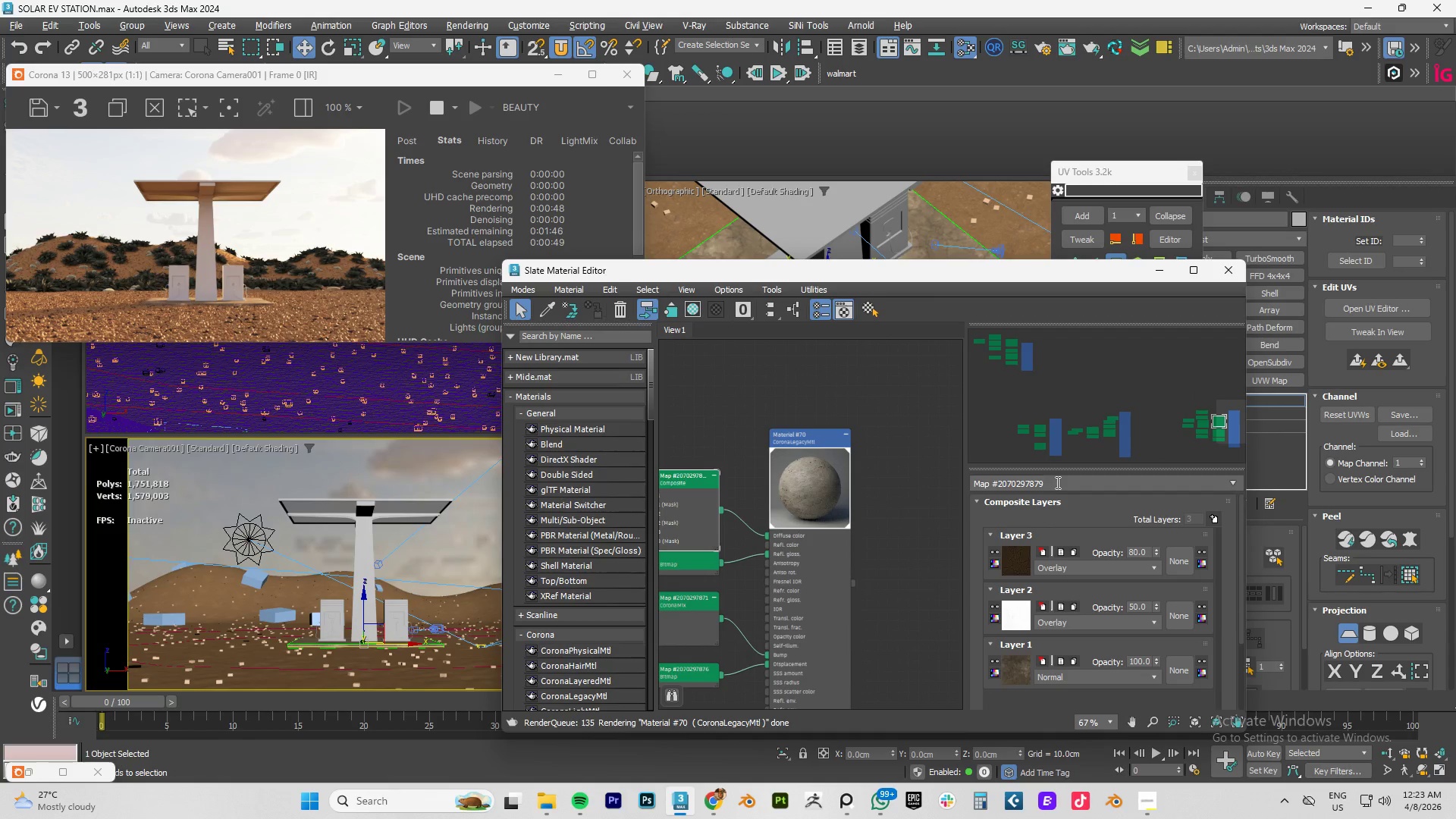 
double_click([1056, 482])
 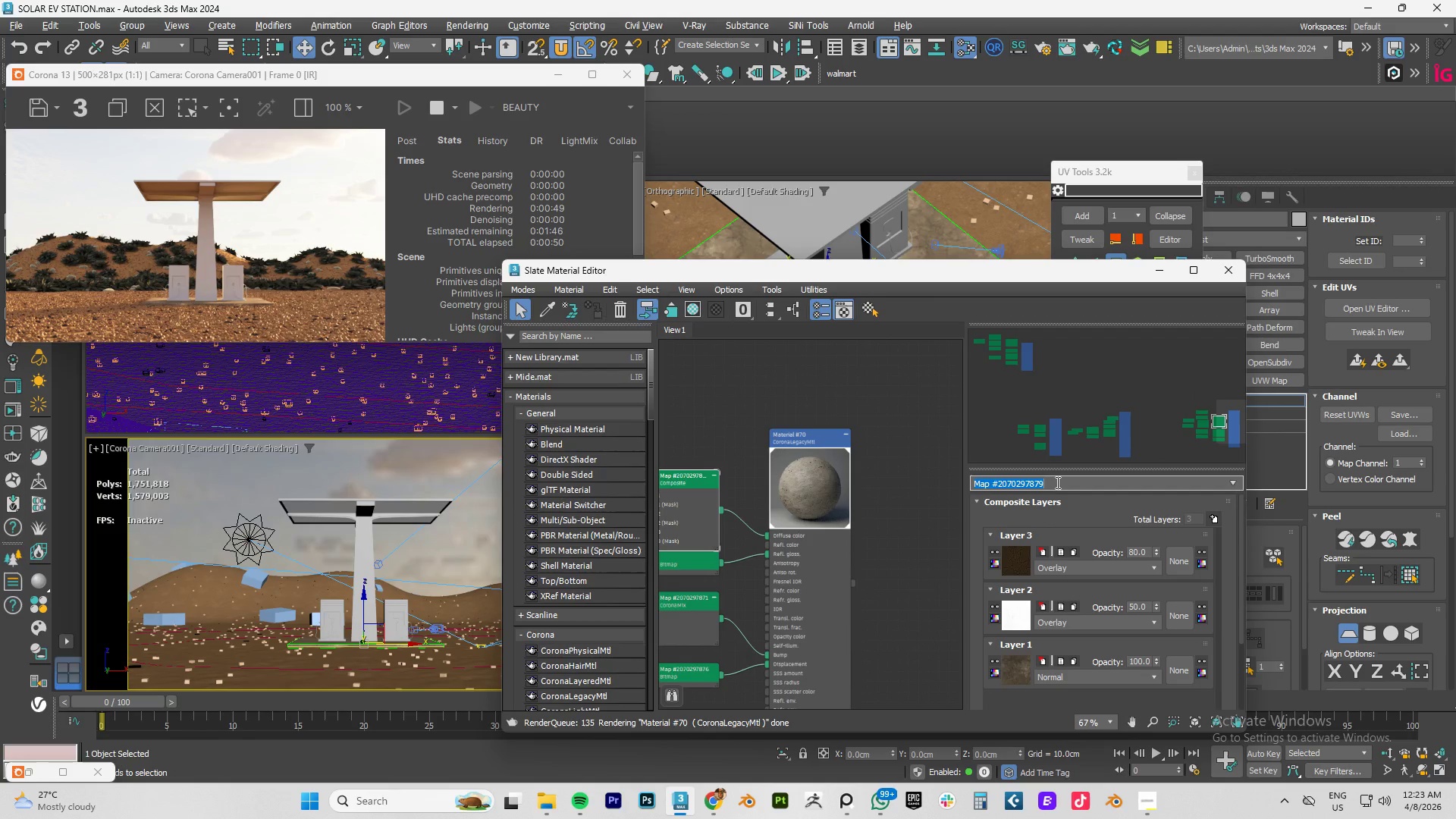 
triple_click([1056, 482])
 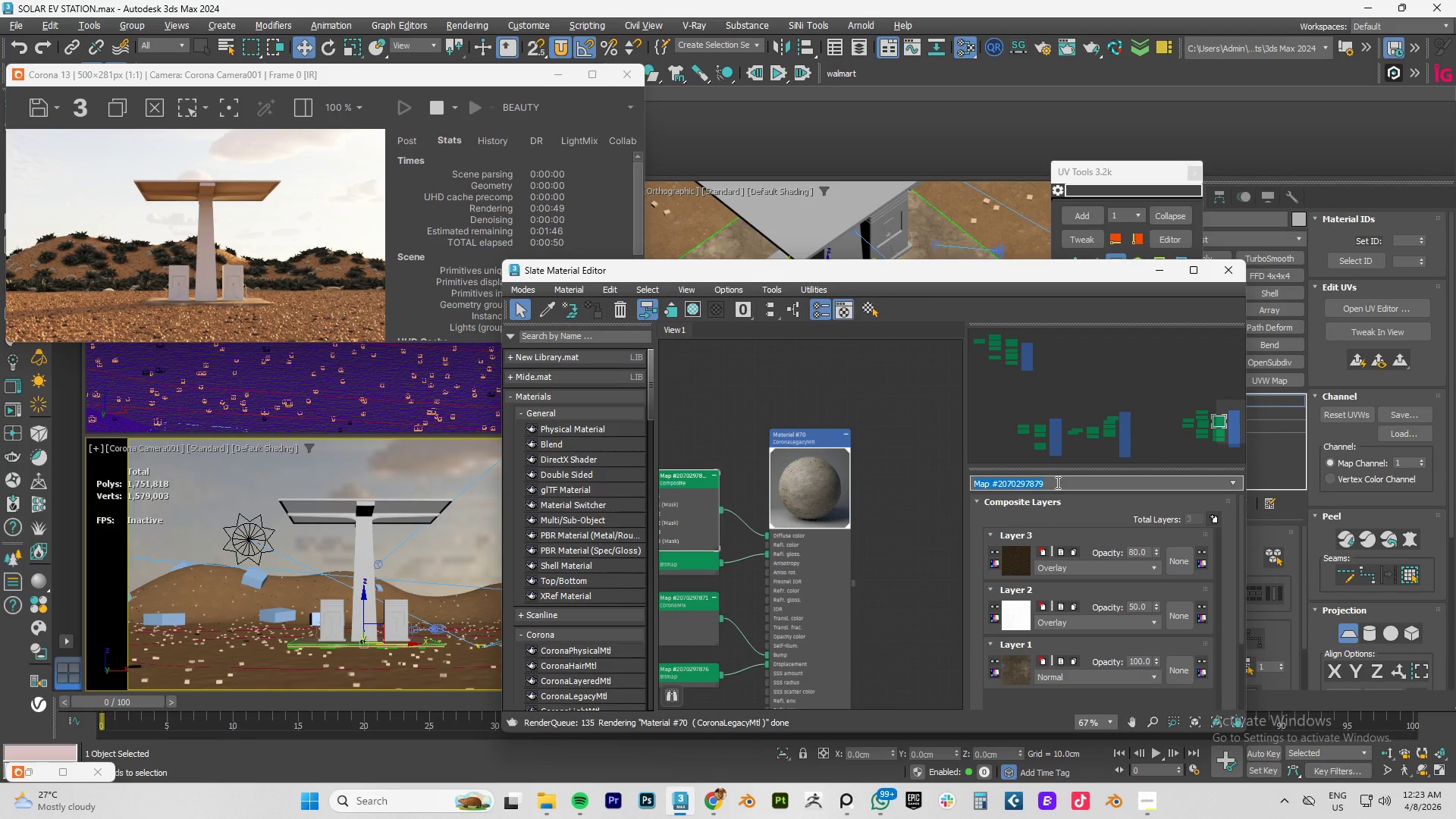 
type(Floor)
 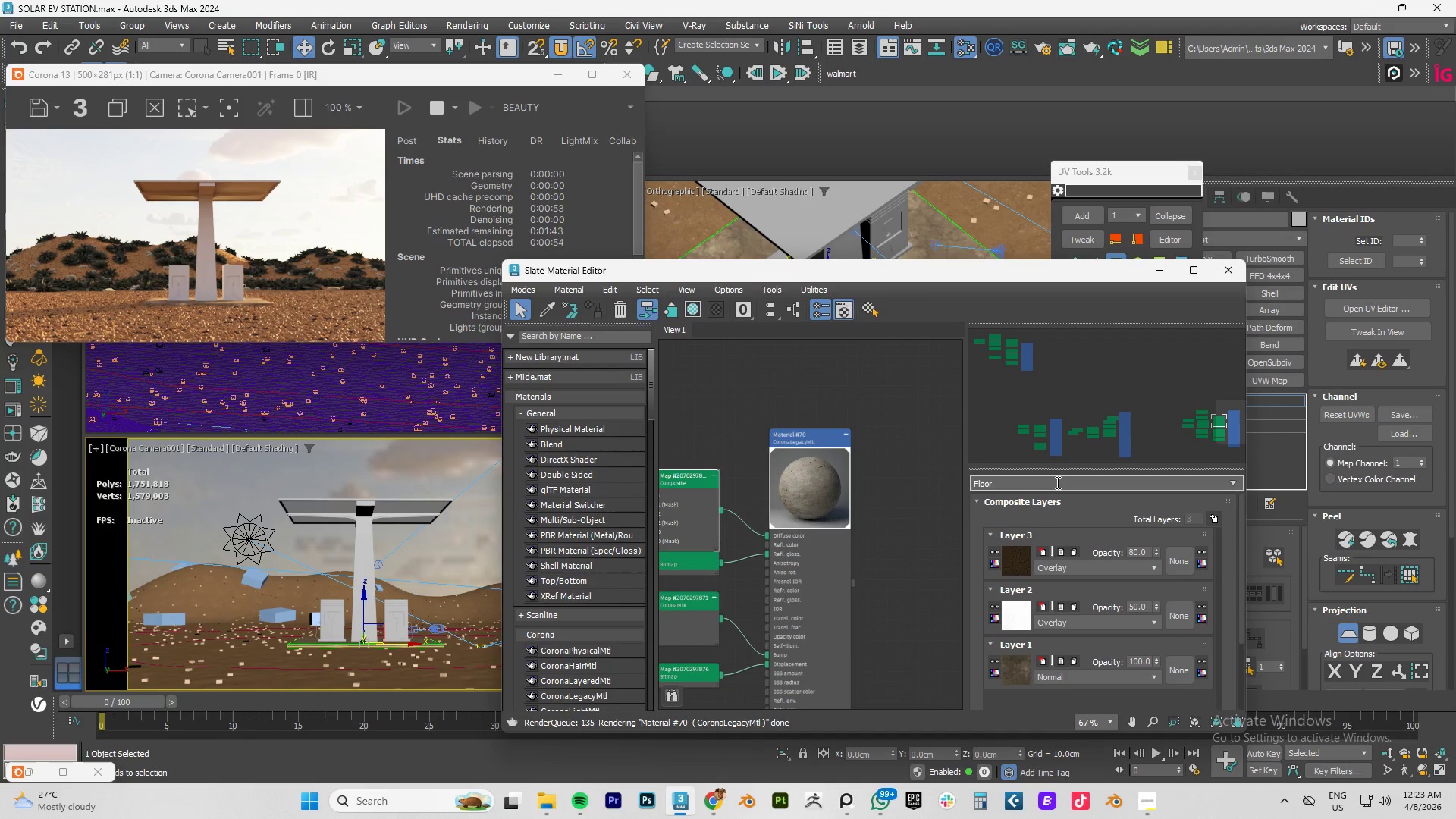 
key(Enter)
 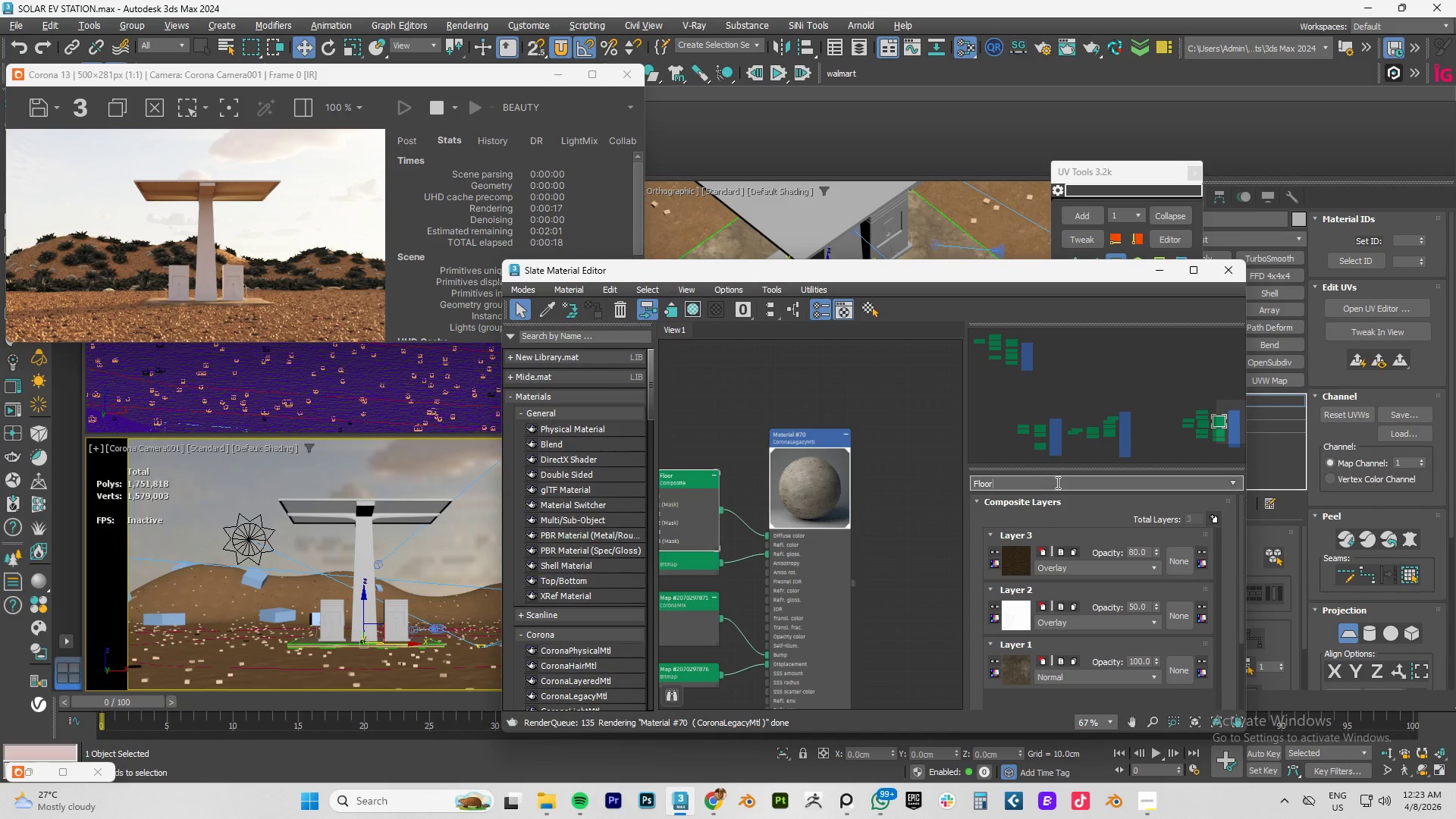 
wait(23.44)
 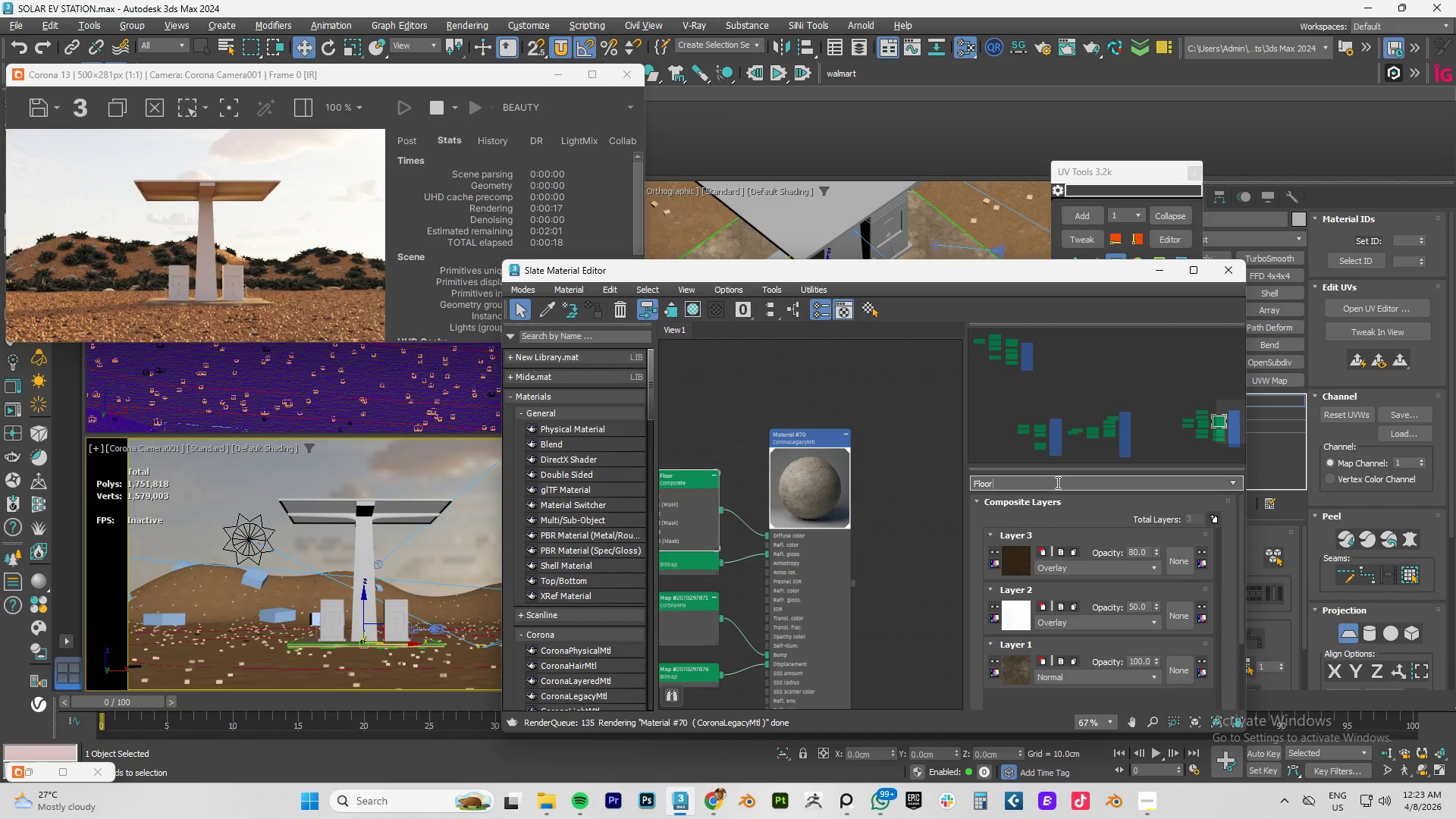 
right_click([831, 507])
 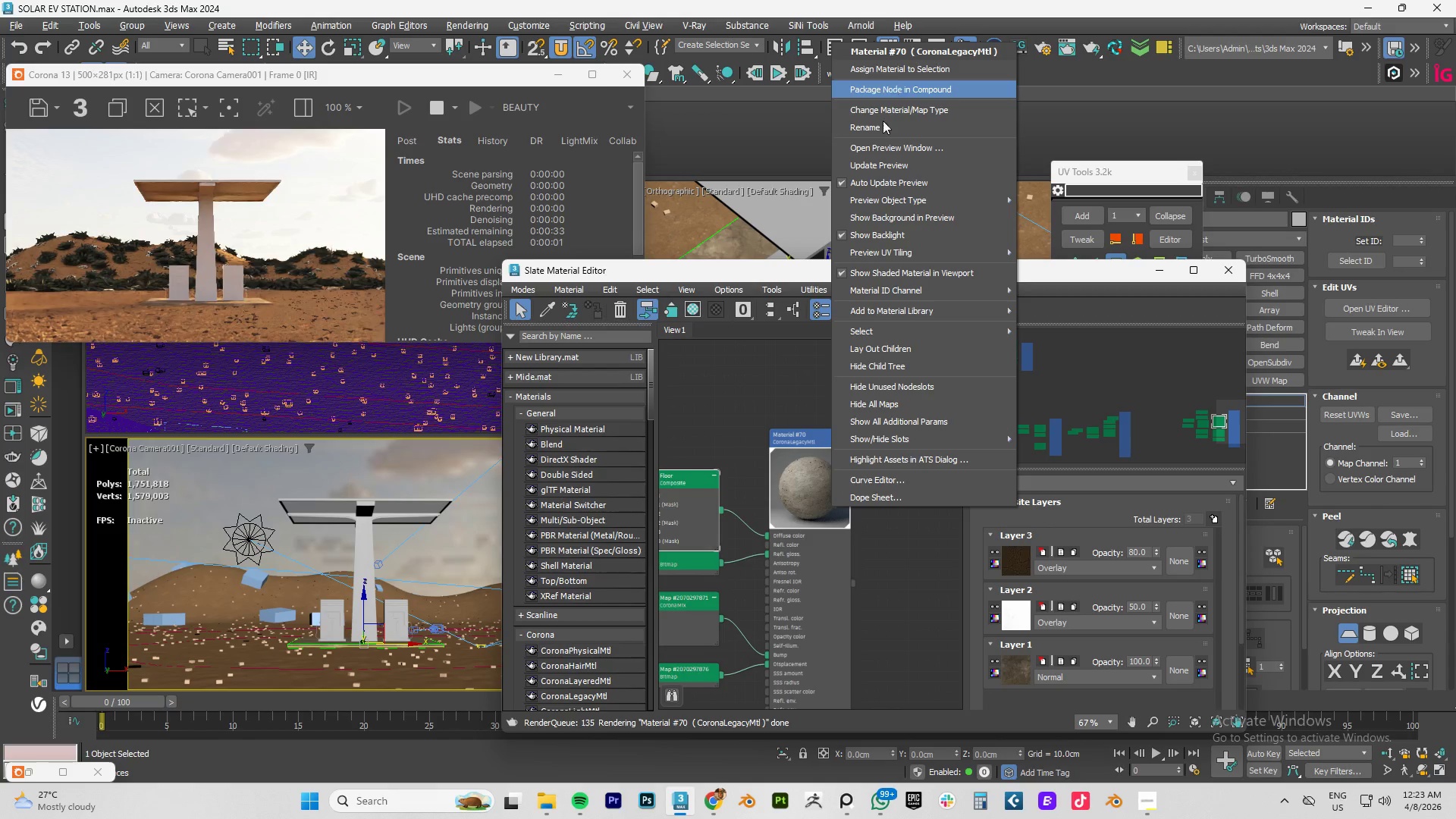 
left_click([882, 162])
 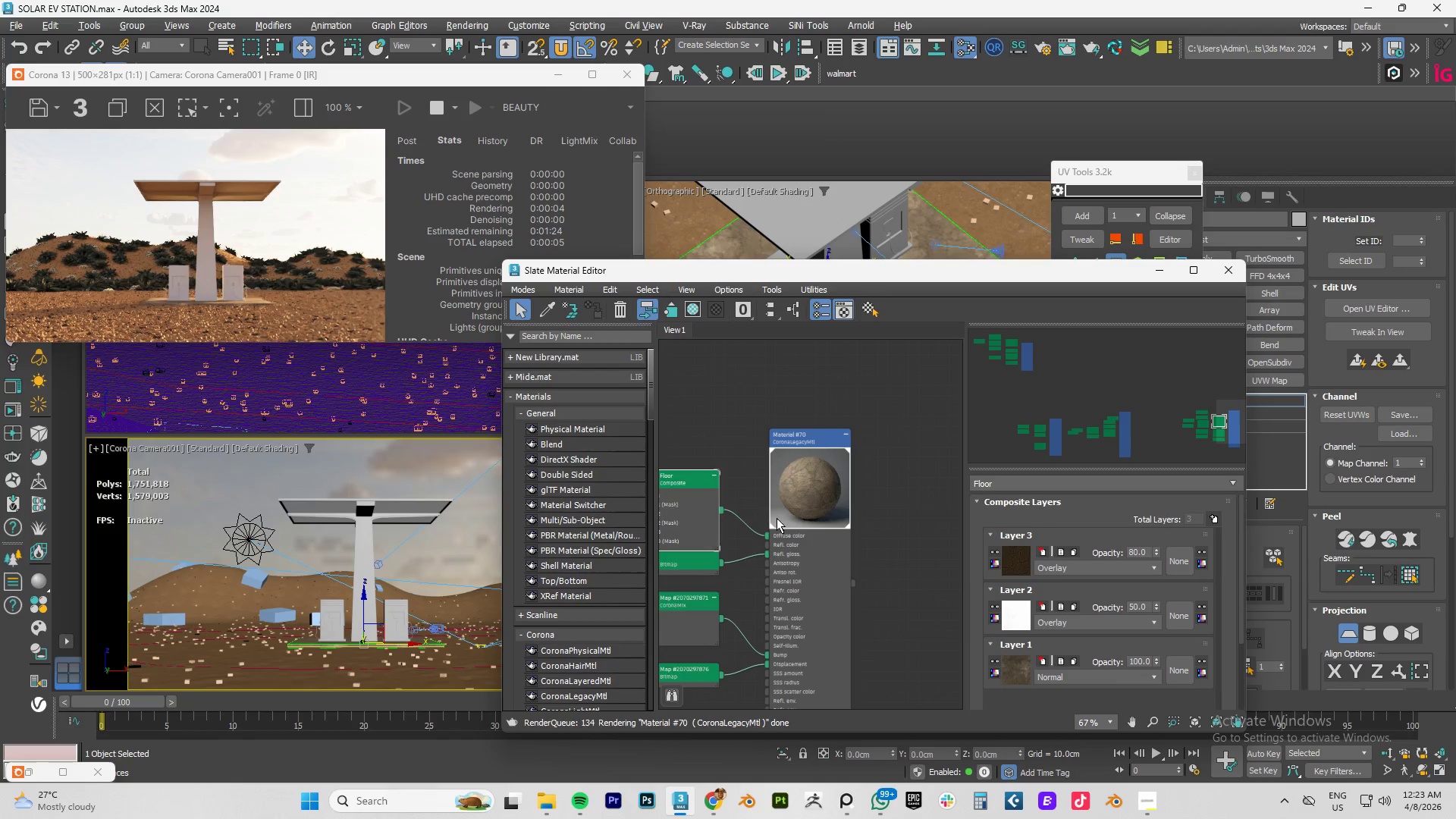 
wait(5.41)
 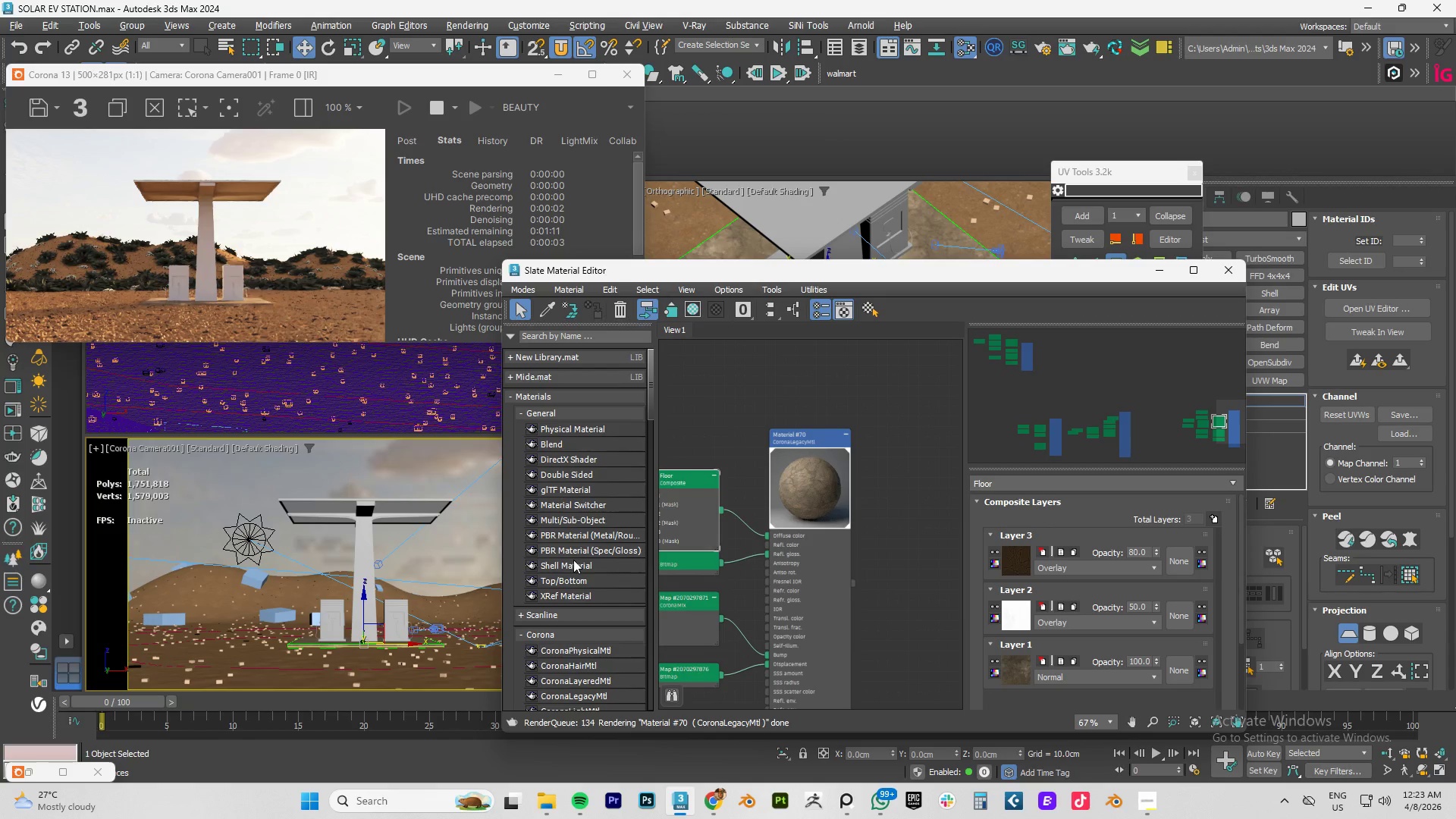 
scroll: coordinate [799, 522], scroll_direction: down, amount: 2.0
 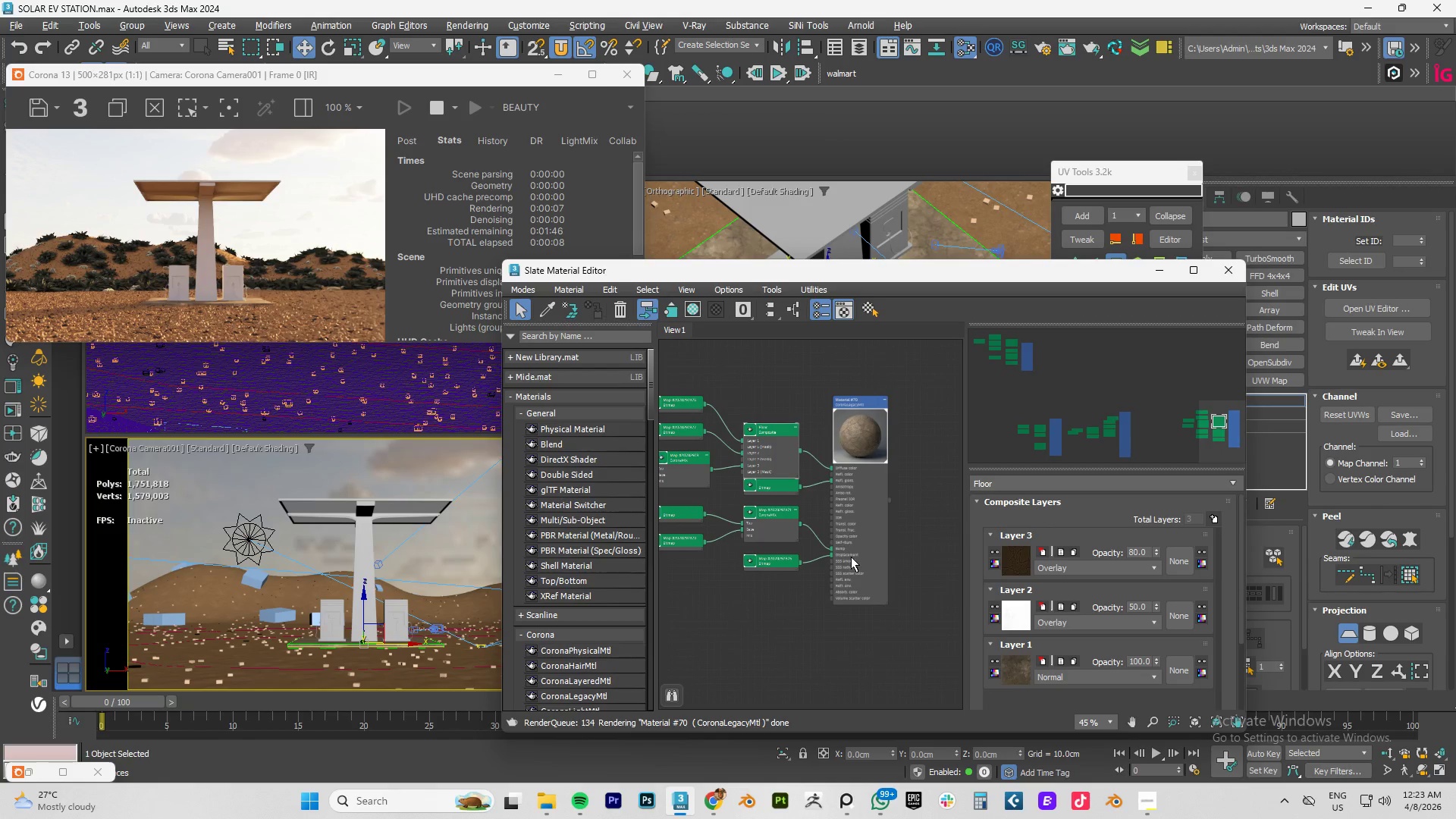 
scroll: coordinate [836, 534], scroll_direction: up, amount: 8.0
 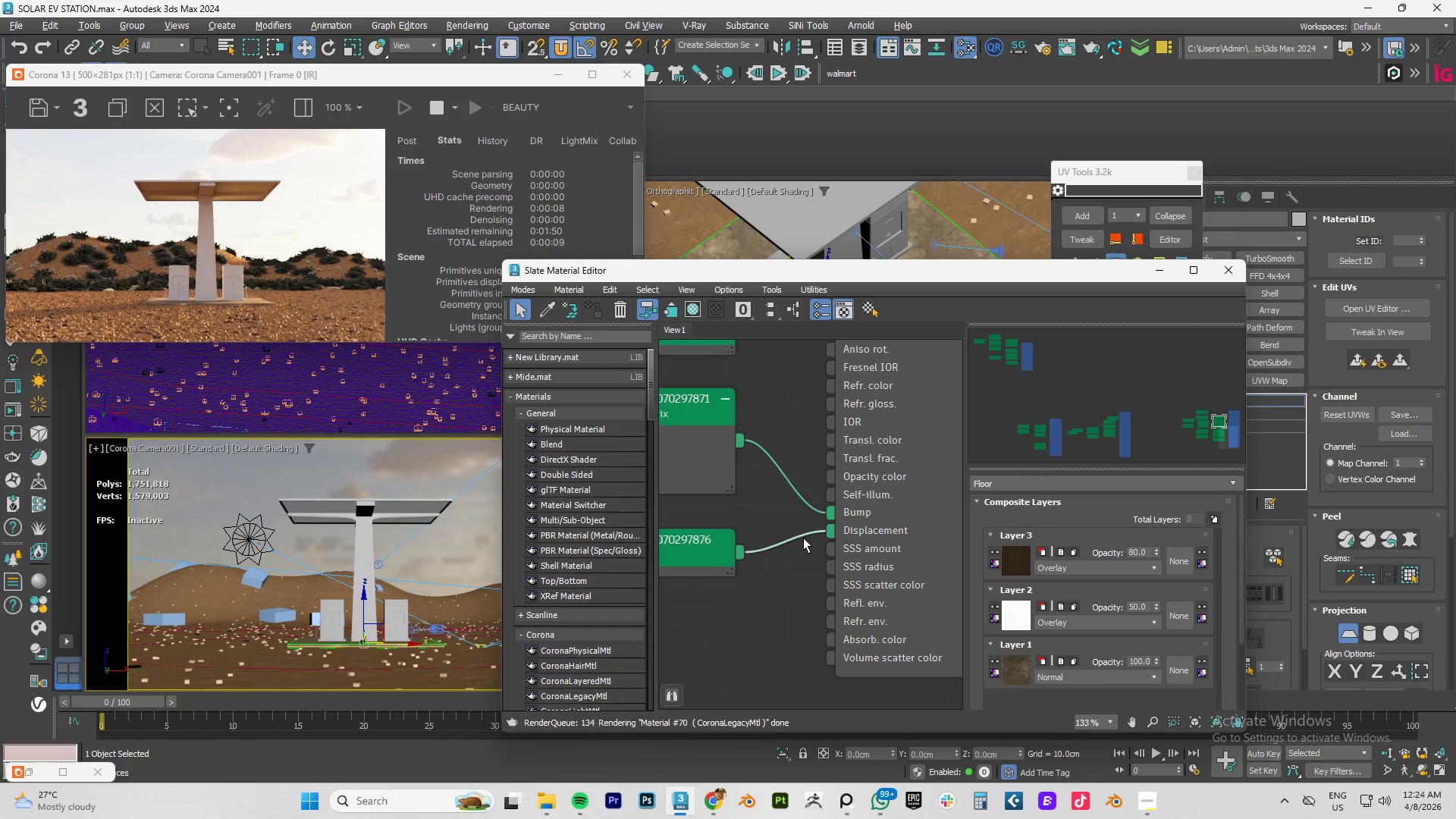 
scroll: coordinate [802, 541], scroll_direction: down, amount: 4.0
 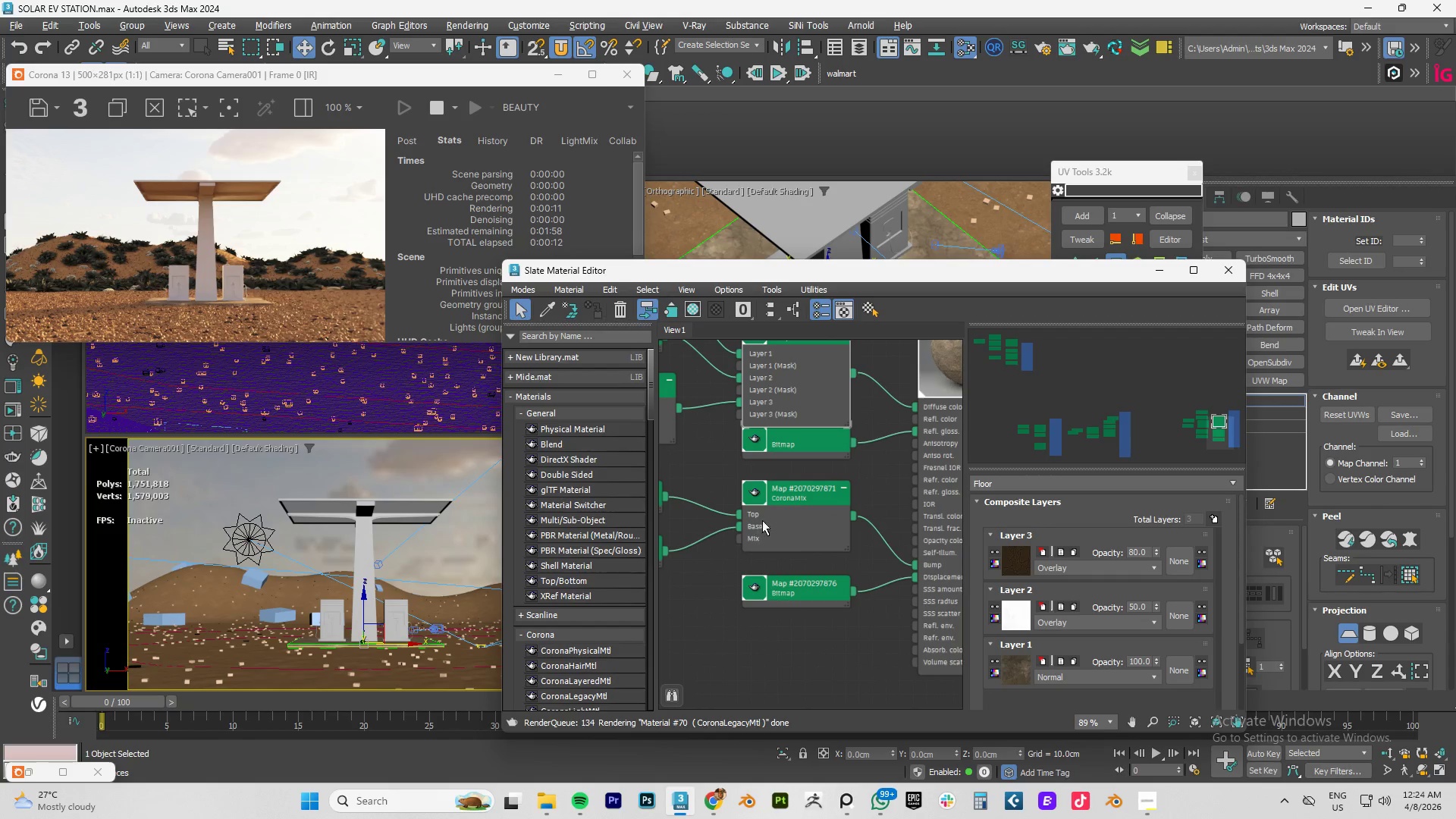 
mouse_move([1031, 623])
 